 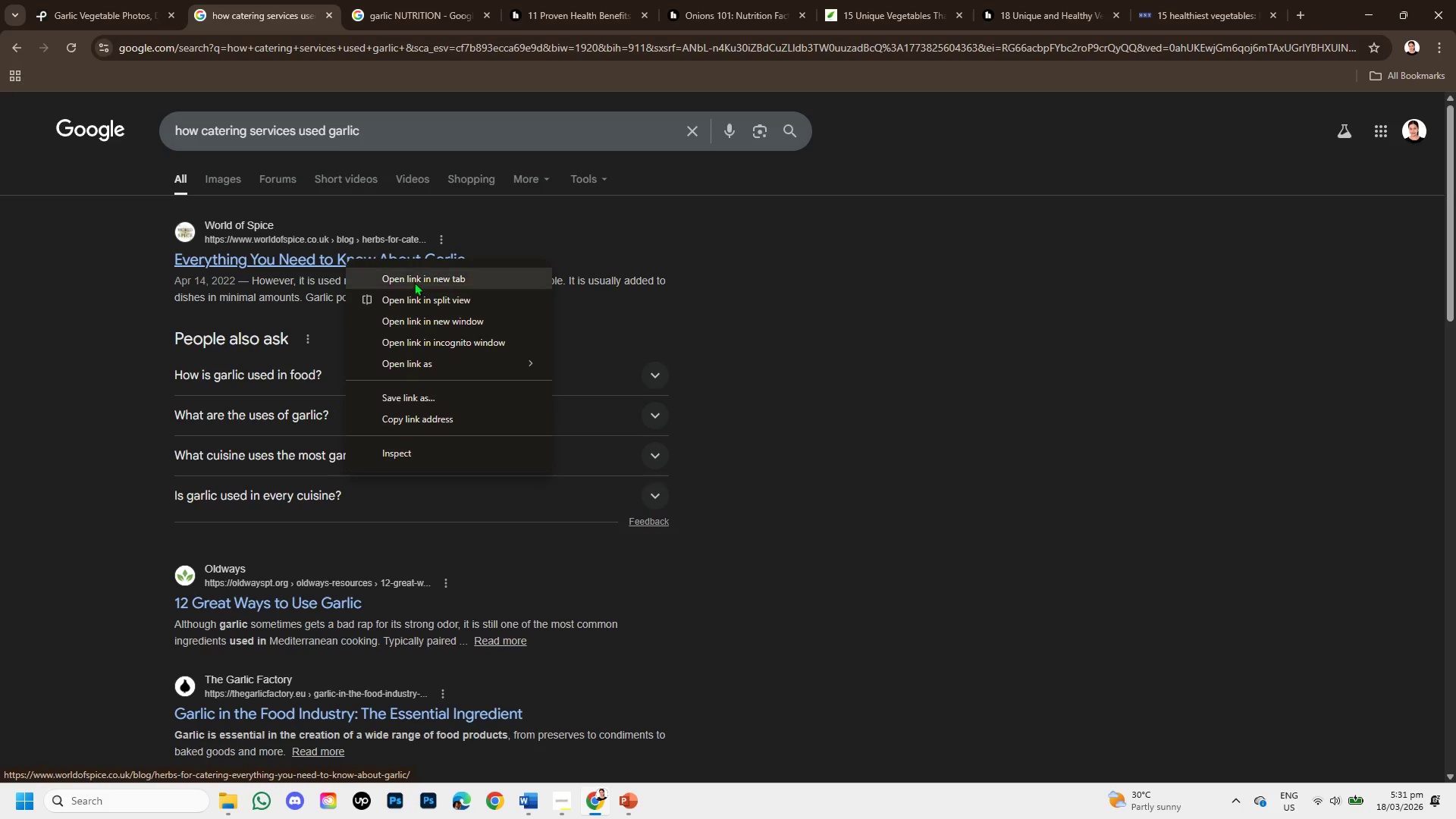 
left_click([435, 272])
 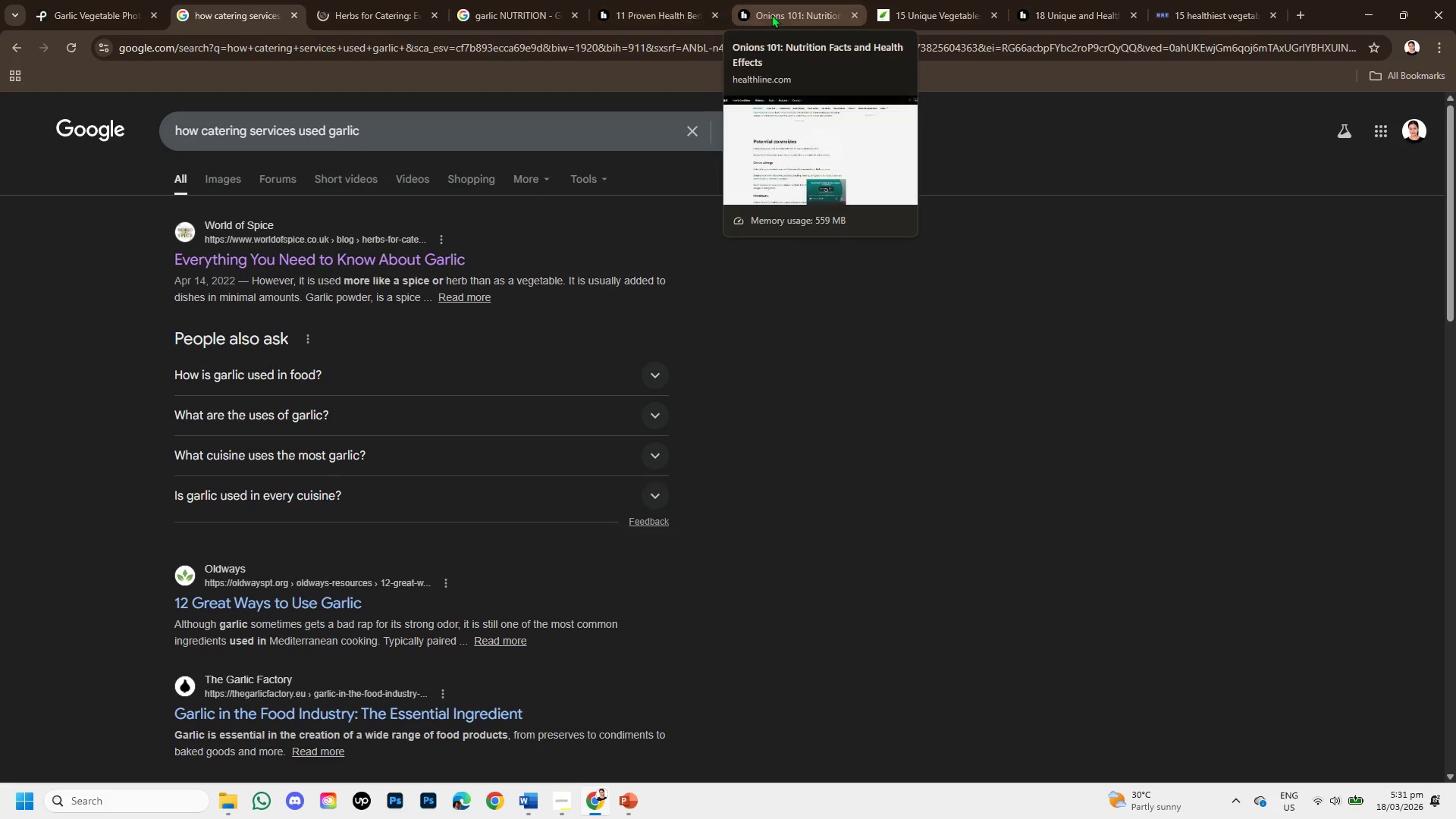 
left_click([851, 17])
 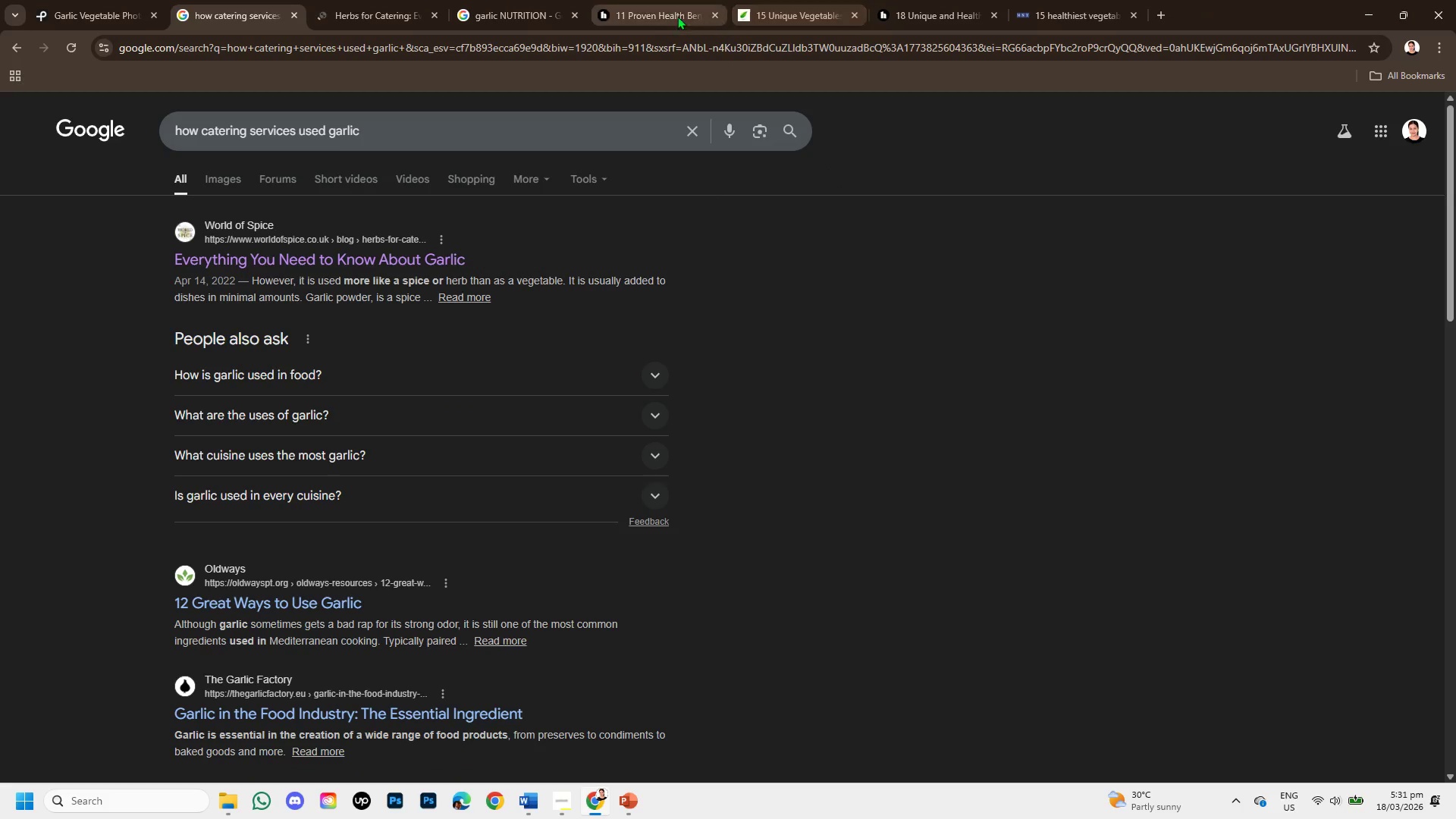 
left_click([667, 13])
 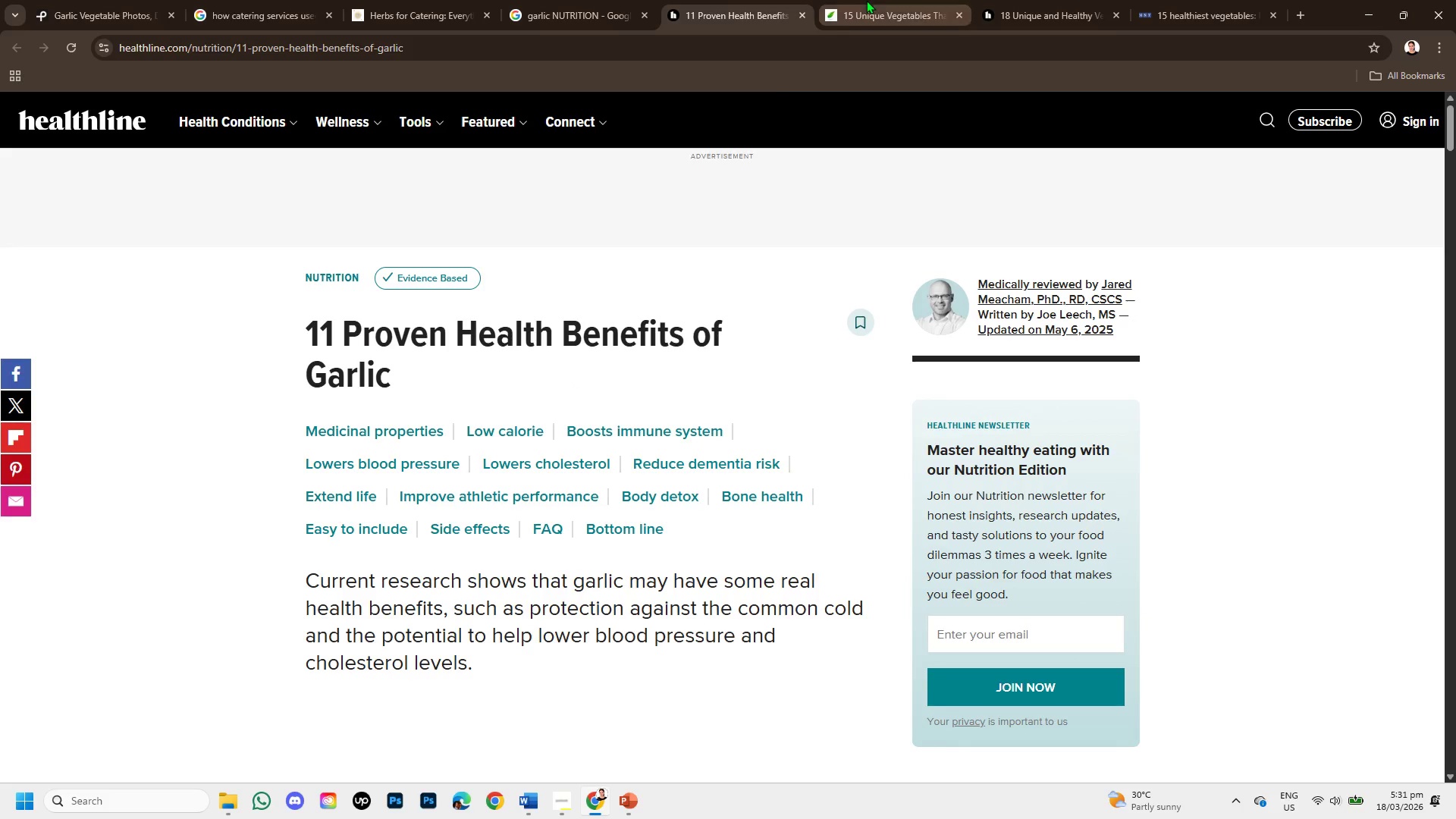 
scroll: coordinate [625, 294], scroll_direction: down, amount: 2.0
 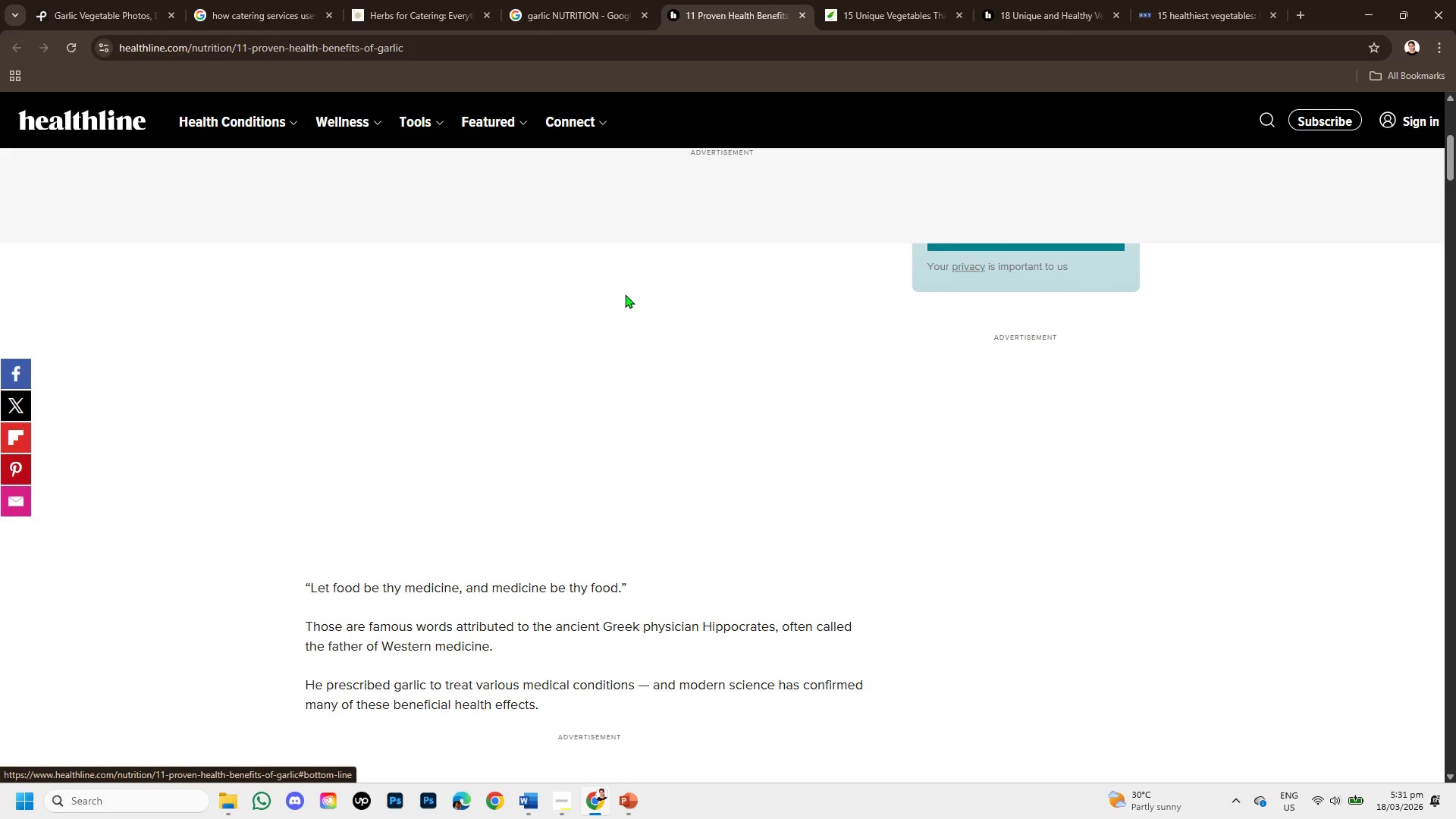 
scroll: coordinate [625, 294], scroll_direction: up, amount: 1.0
 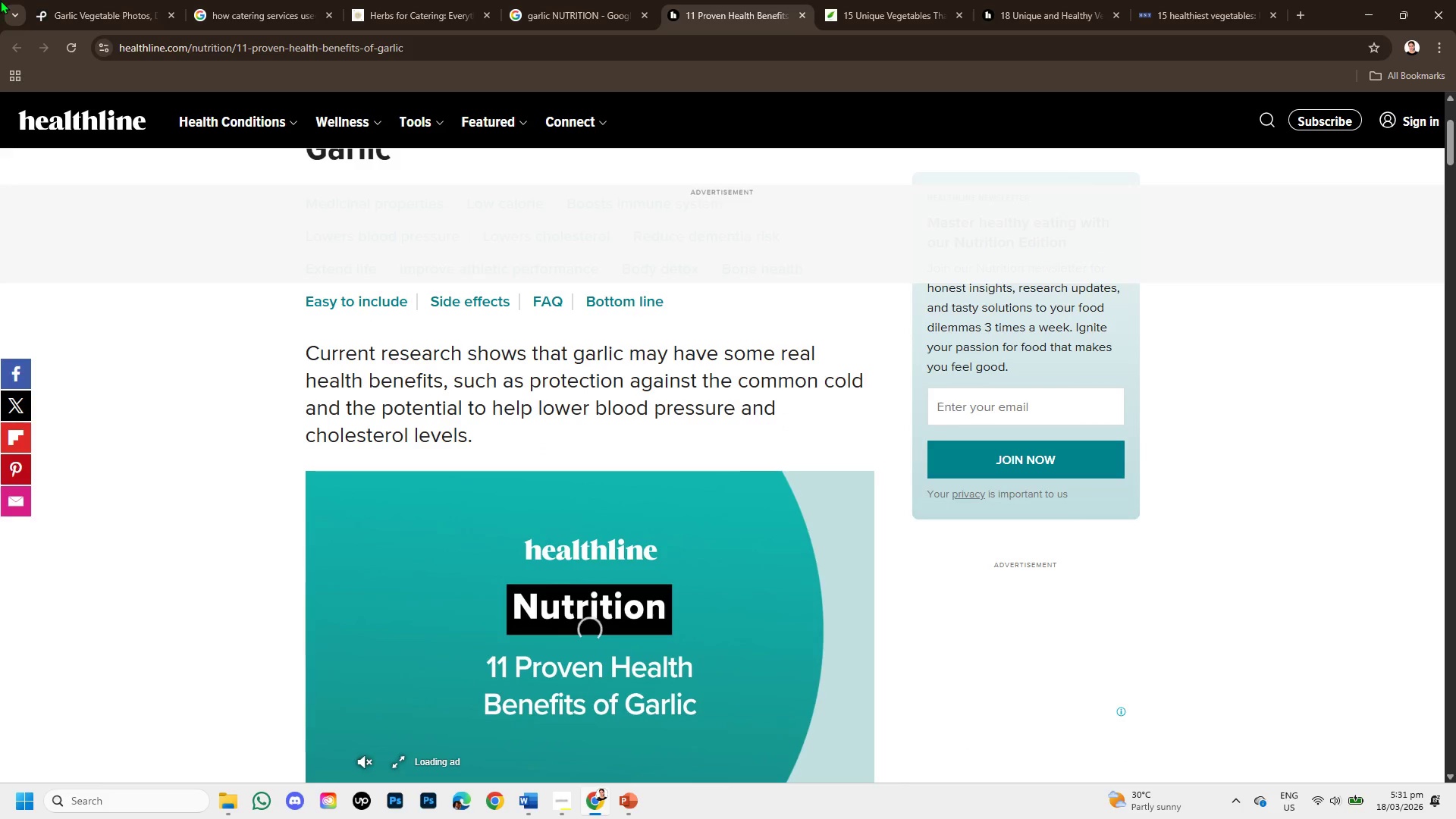 
mouse_move([223, 127])
 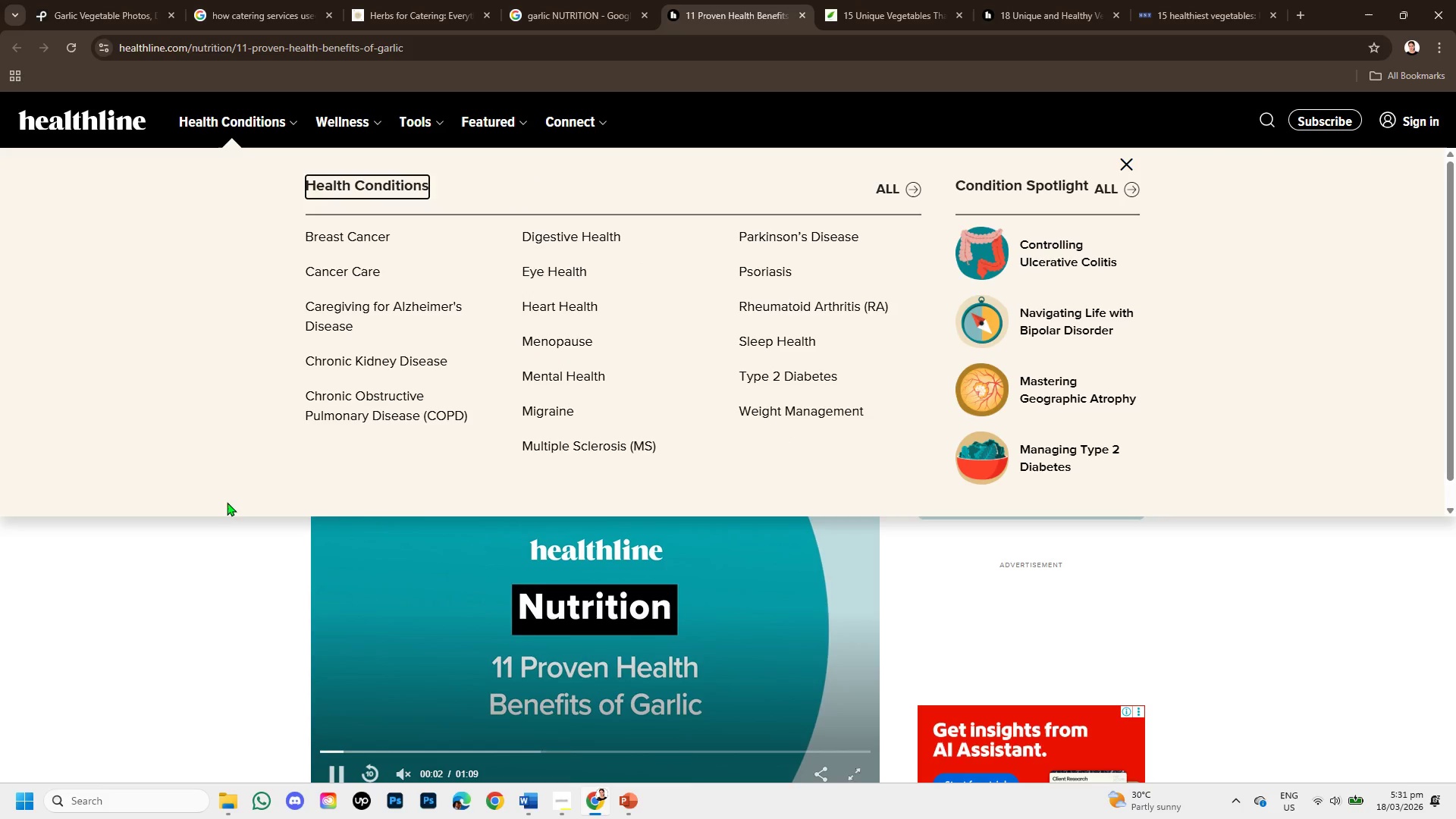 
left_click([225, 540])
 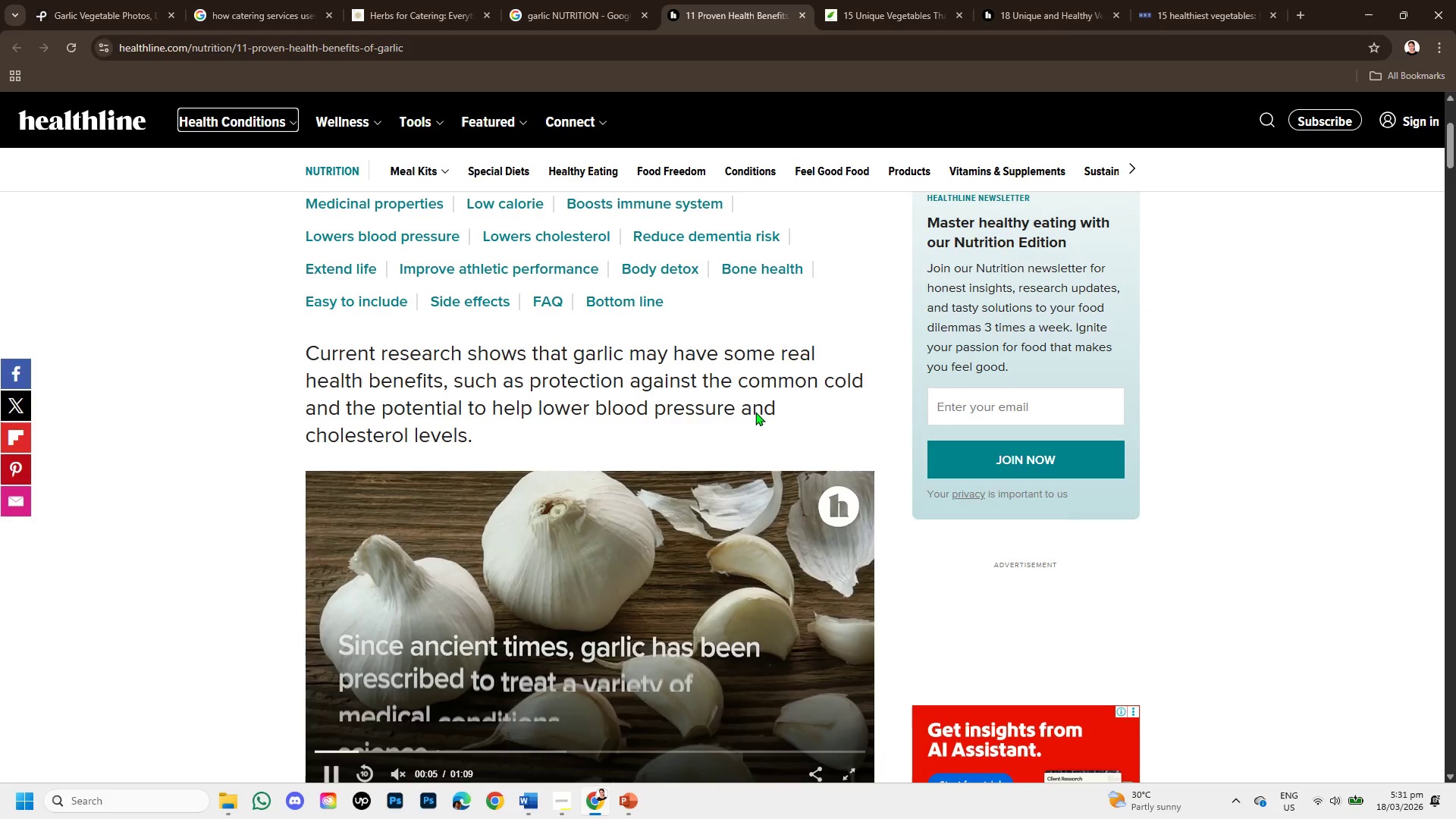 
scroll: coordinate [755, 412], scroll_direction: down, amount: 2.0
 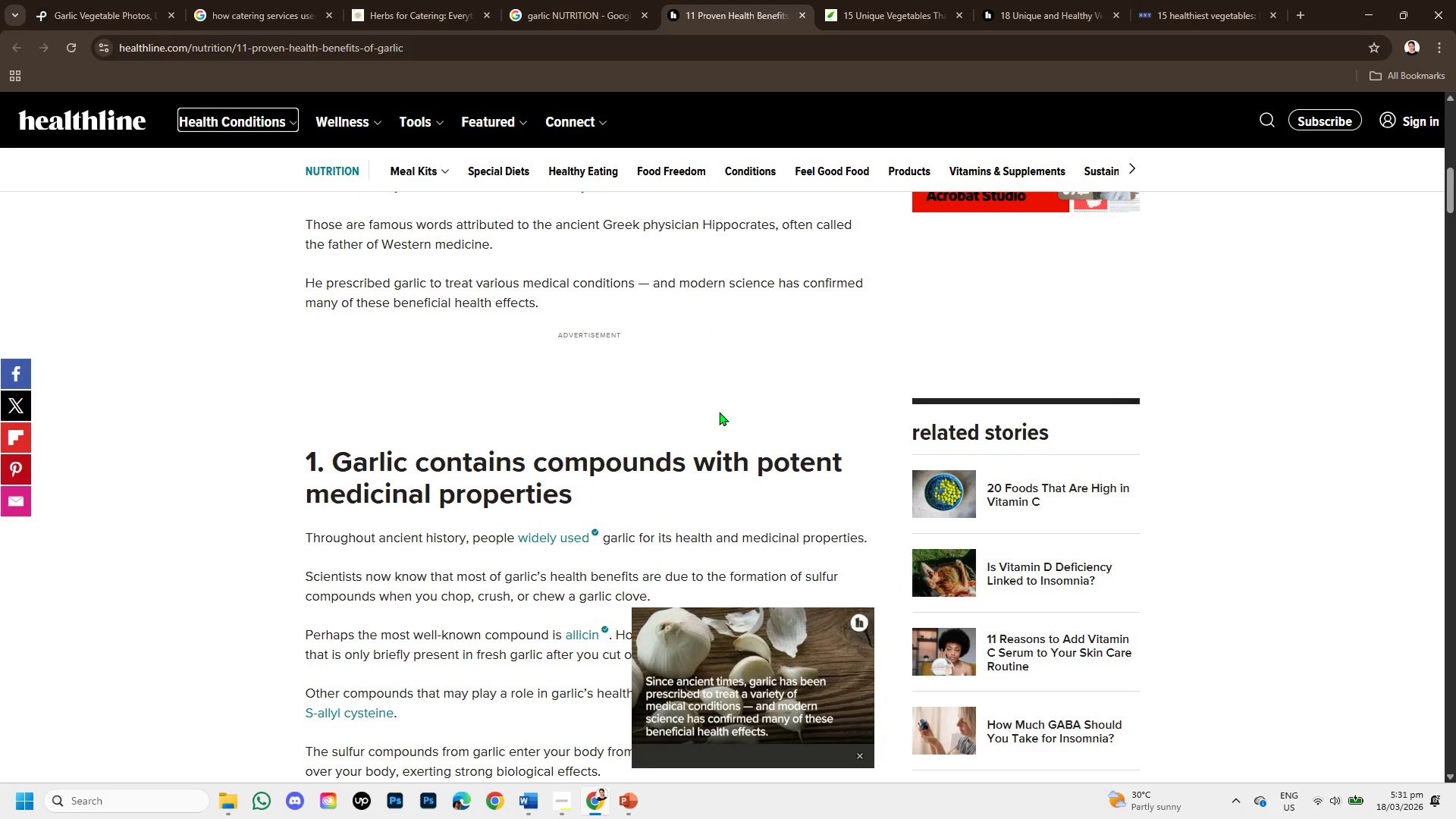 
wait(5.27)
 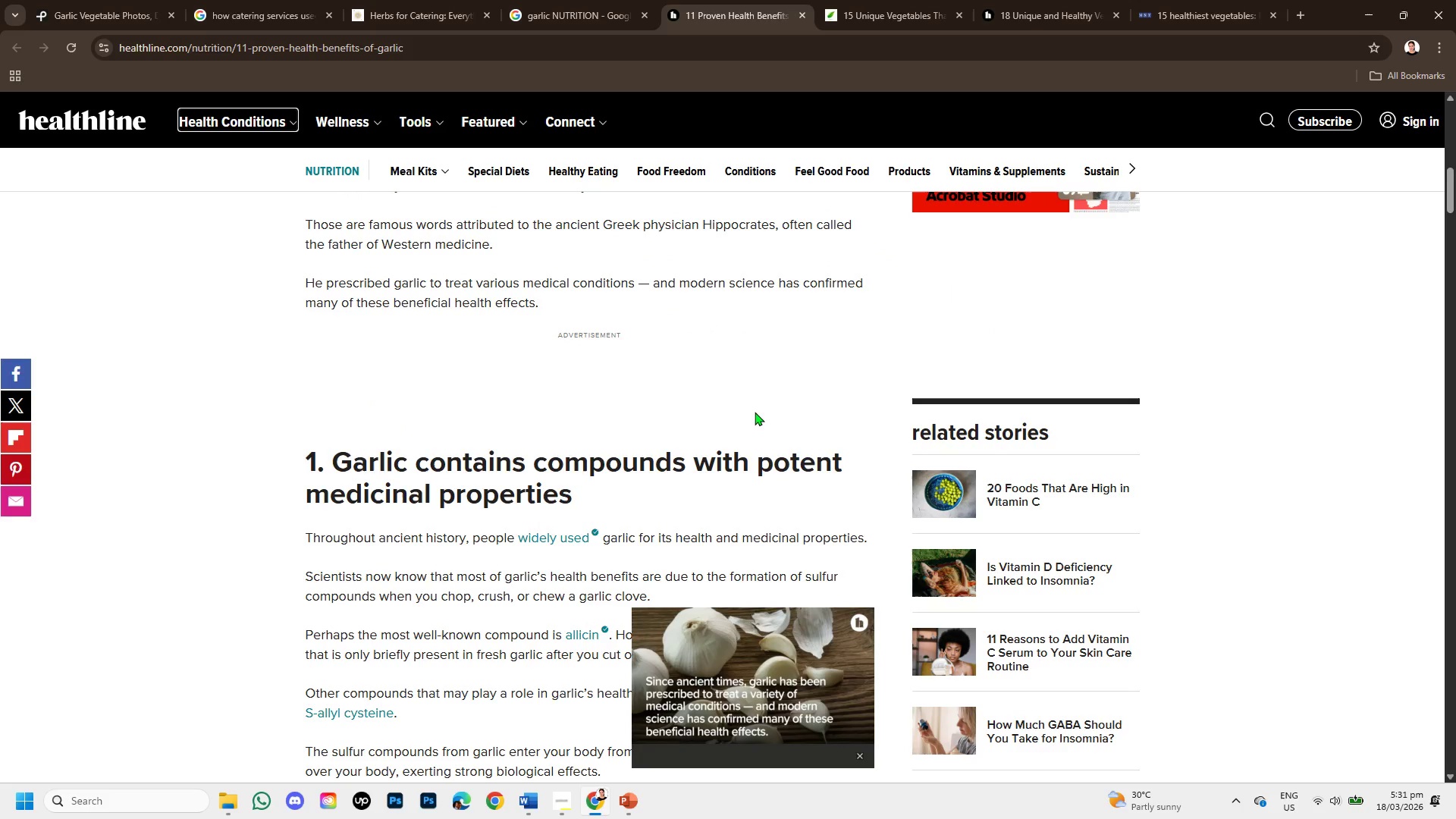 
scroll: coordinate [656, 429], scroll_direction: down, amount: 1.0
 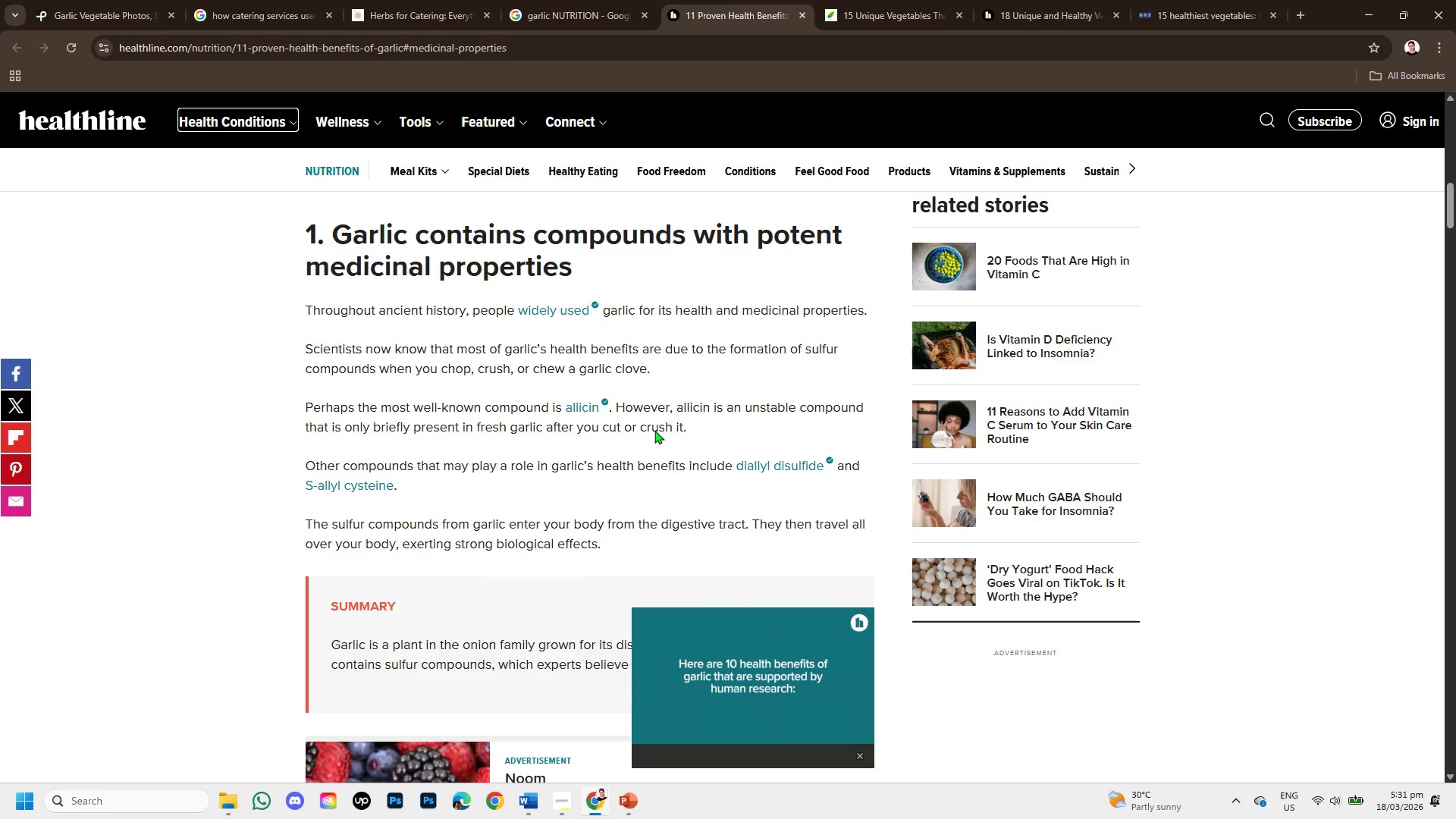 
wait(9.35)
 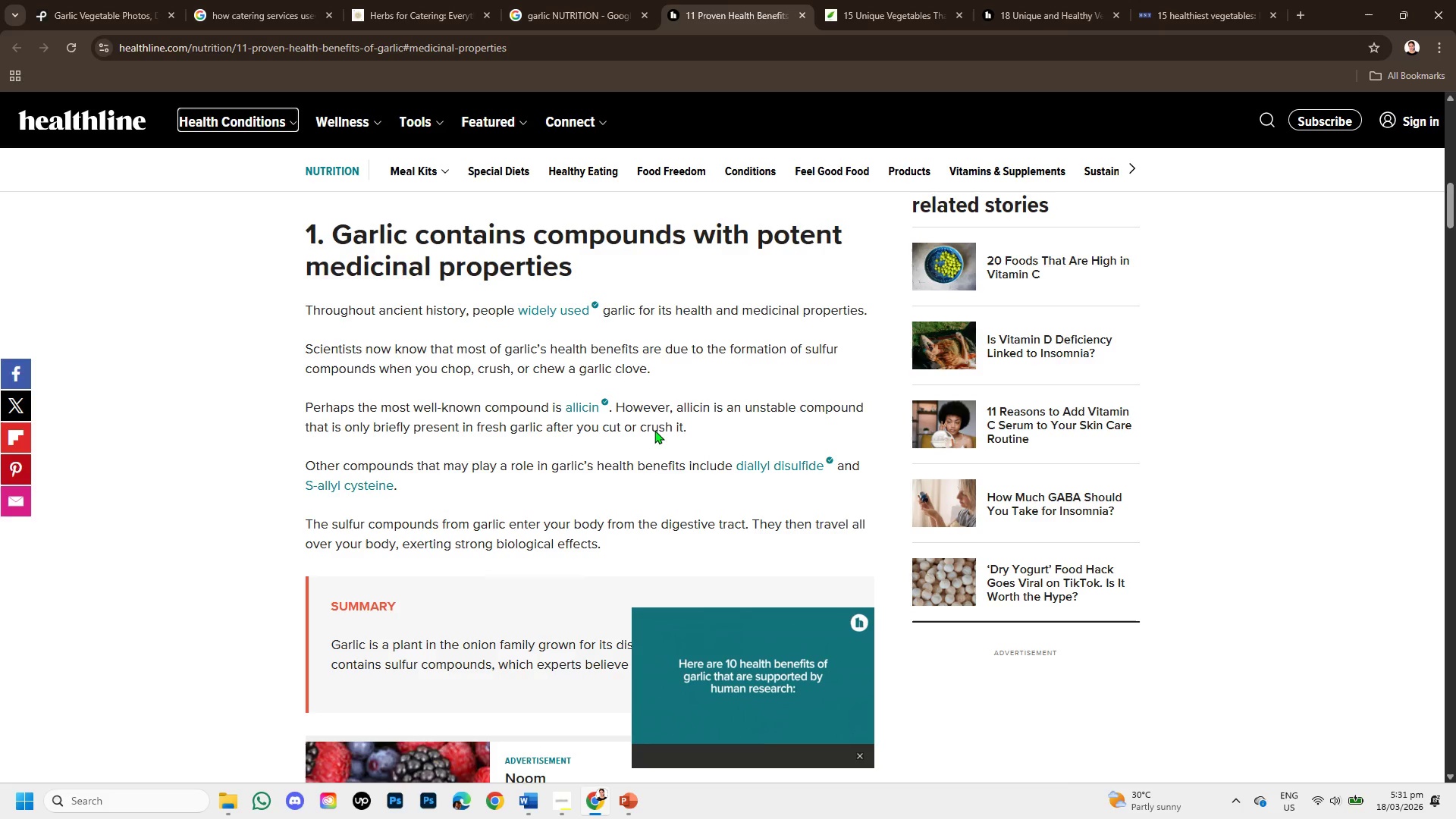 
left_click([262, 0])
 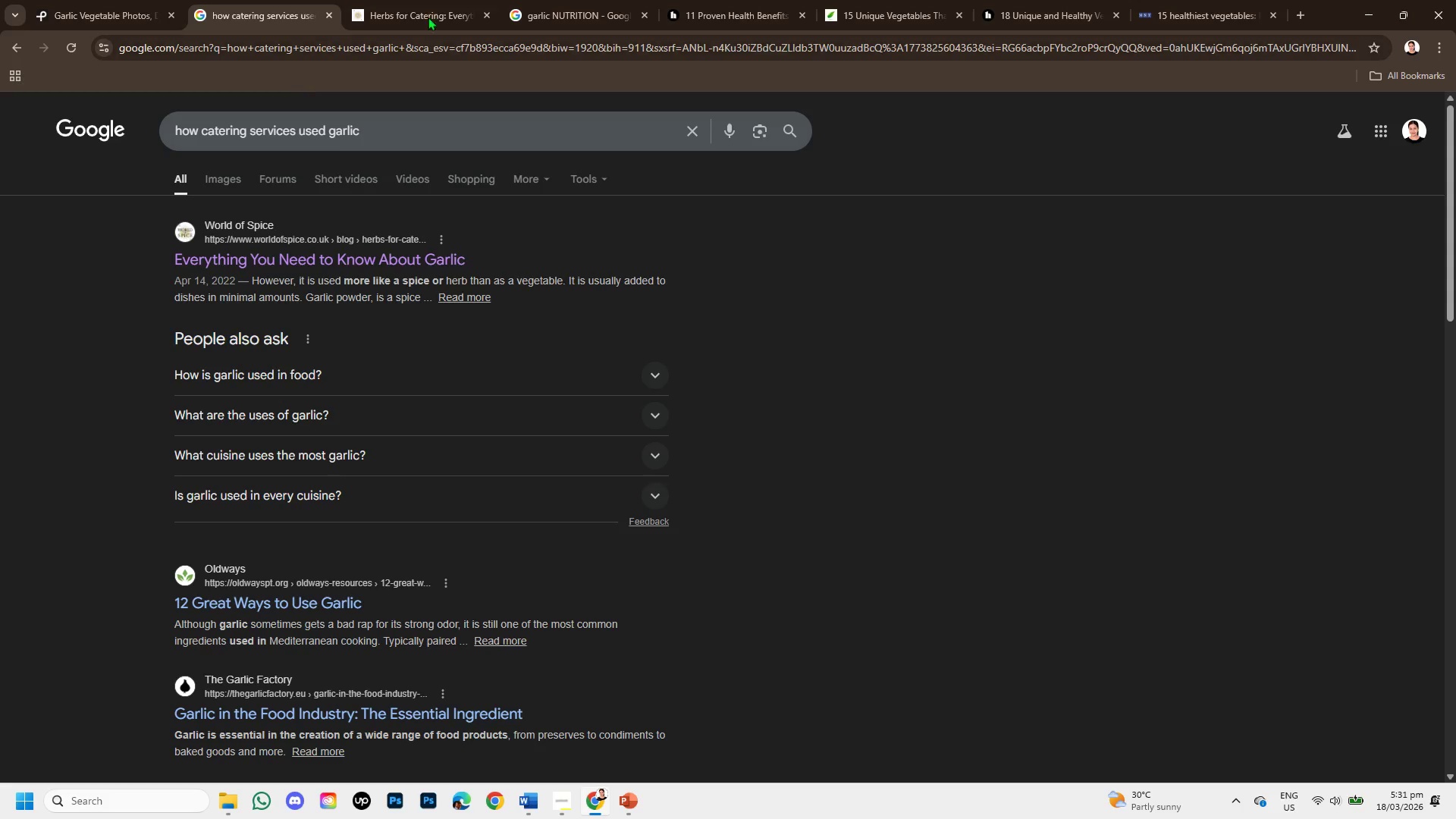 
left_click([444, 0])
 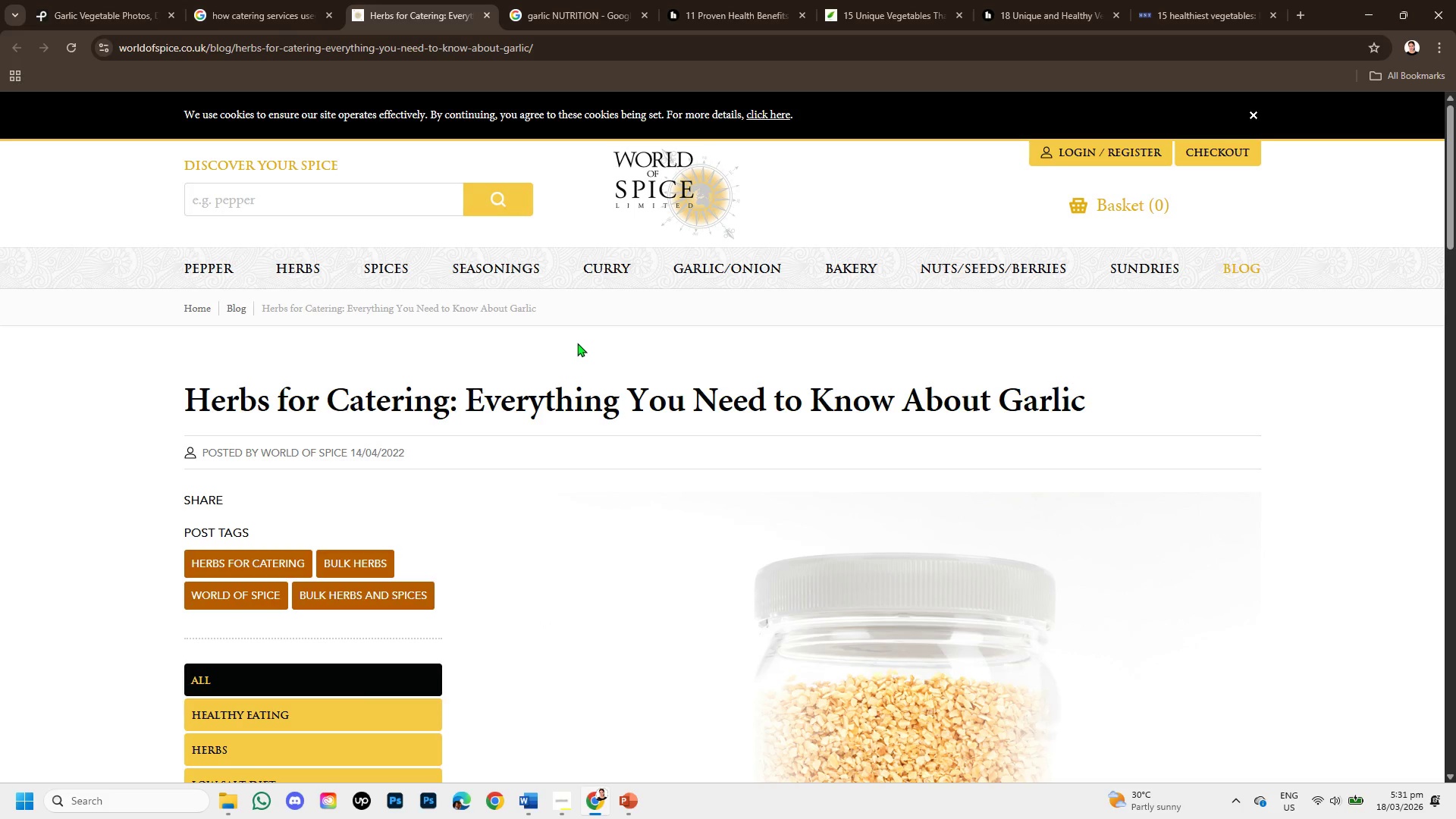 
scroll: coordinate [571, 358], scroll_direction: down, amount: 1.0
 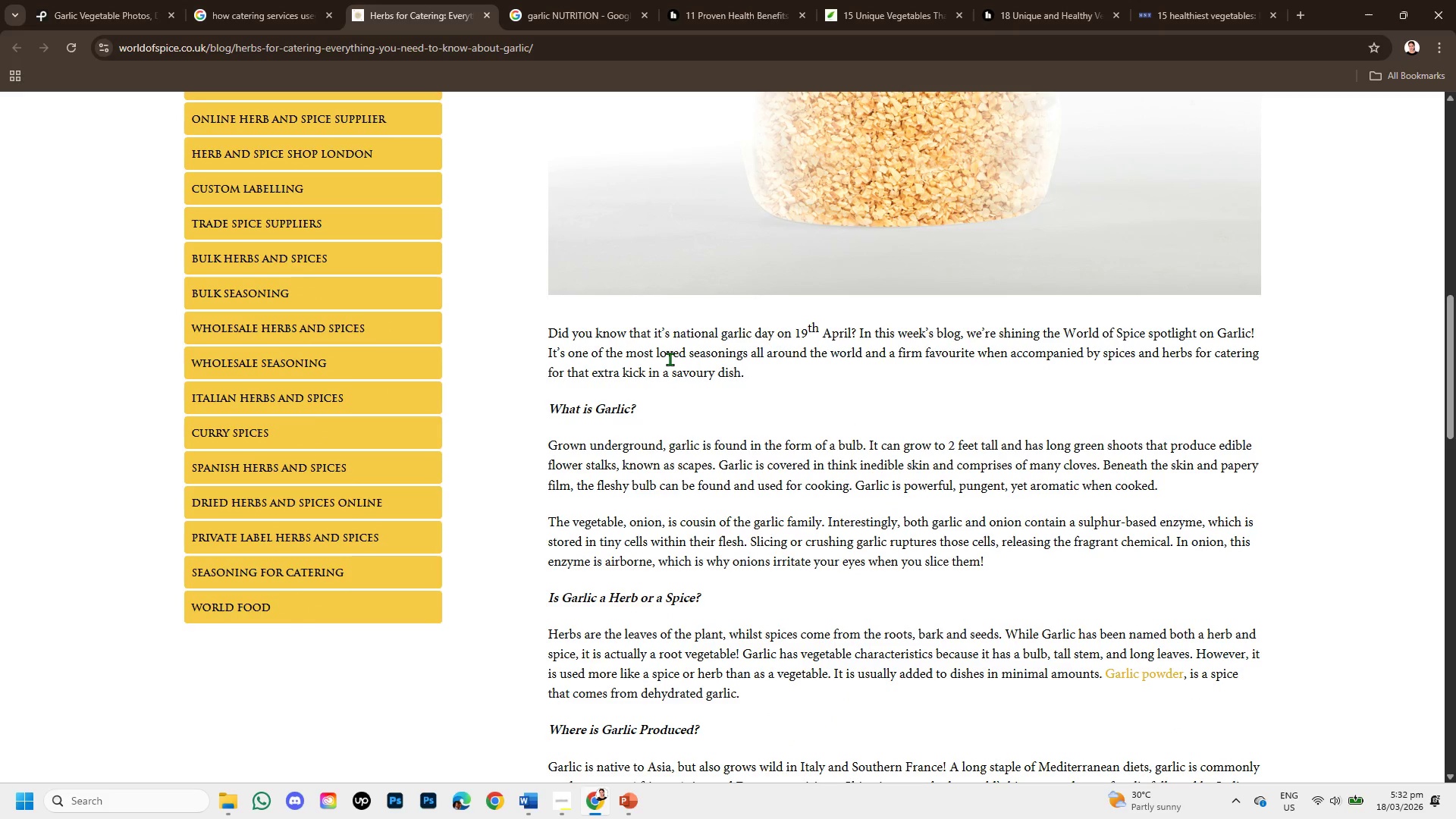 
wait(6.92)
 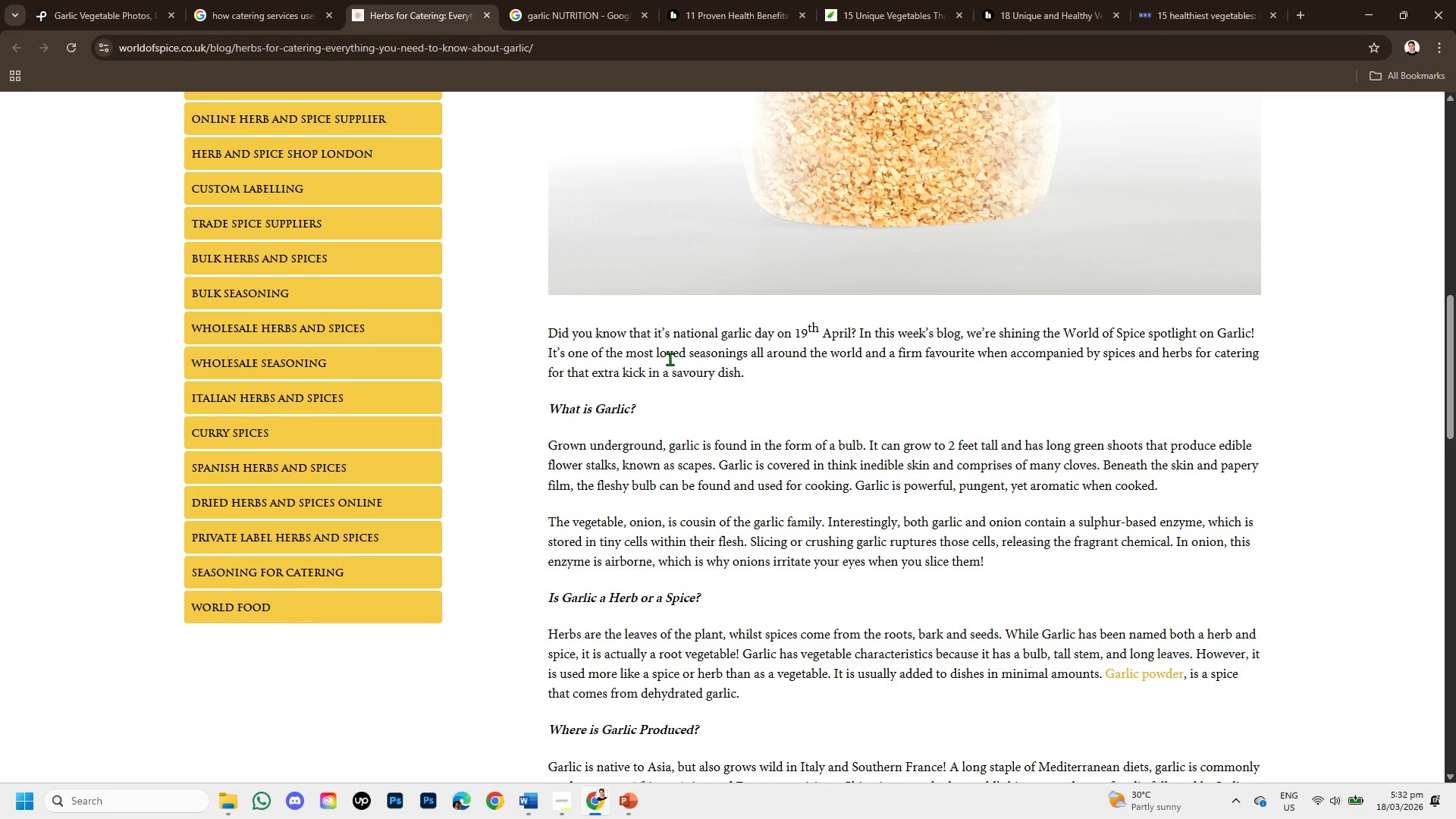 
left_click_drag(start_coordinate=[551, 443], to_coordinate=[628, 438])
 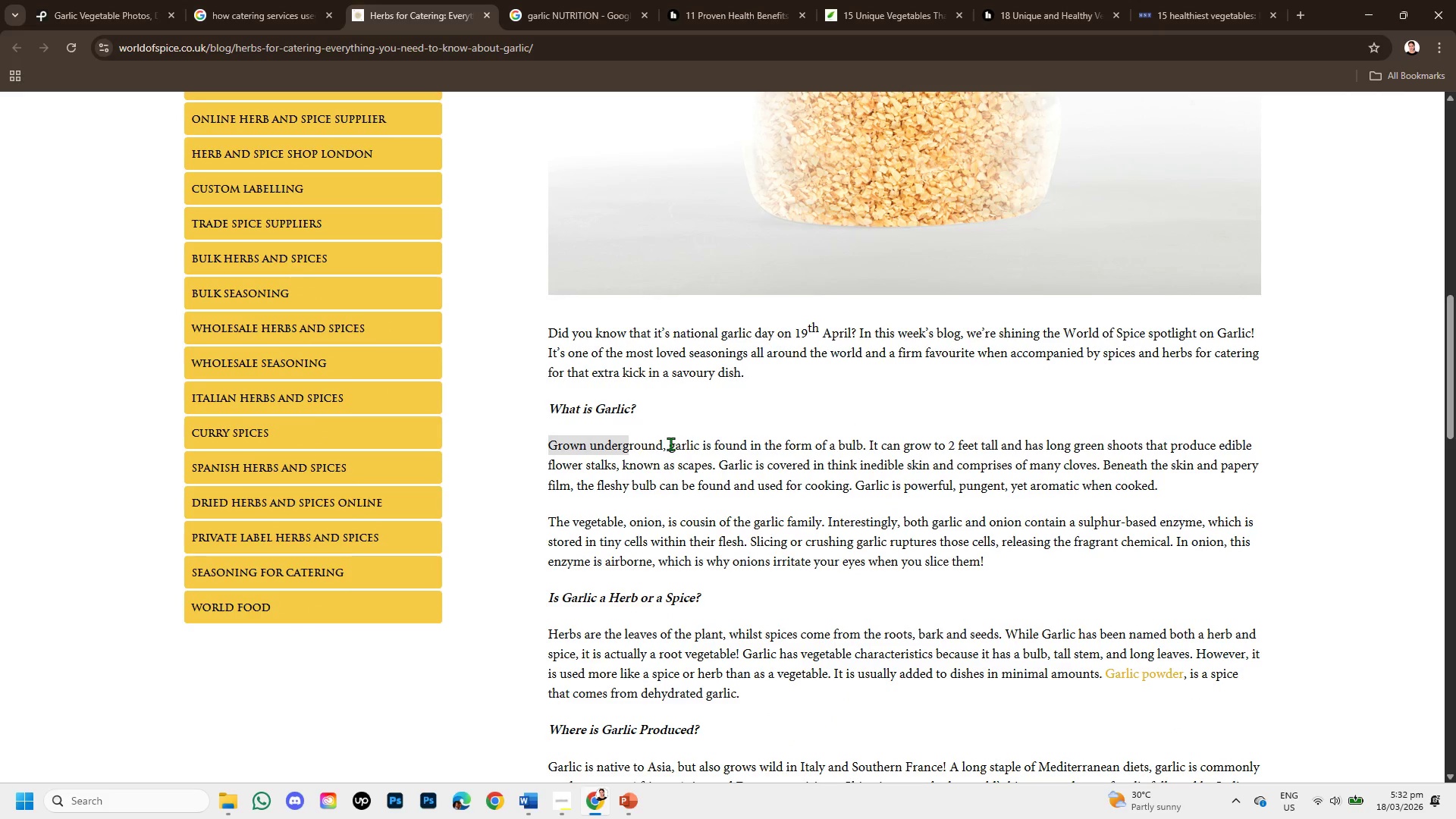 
left_click_drag(start_coordinate=[670, 444], to_coordinate=[787, 459])
 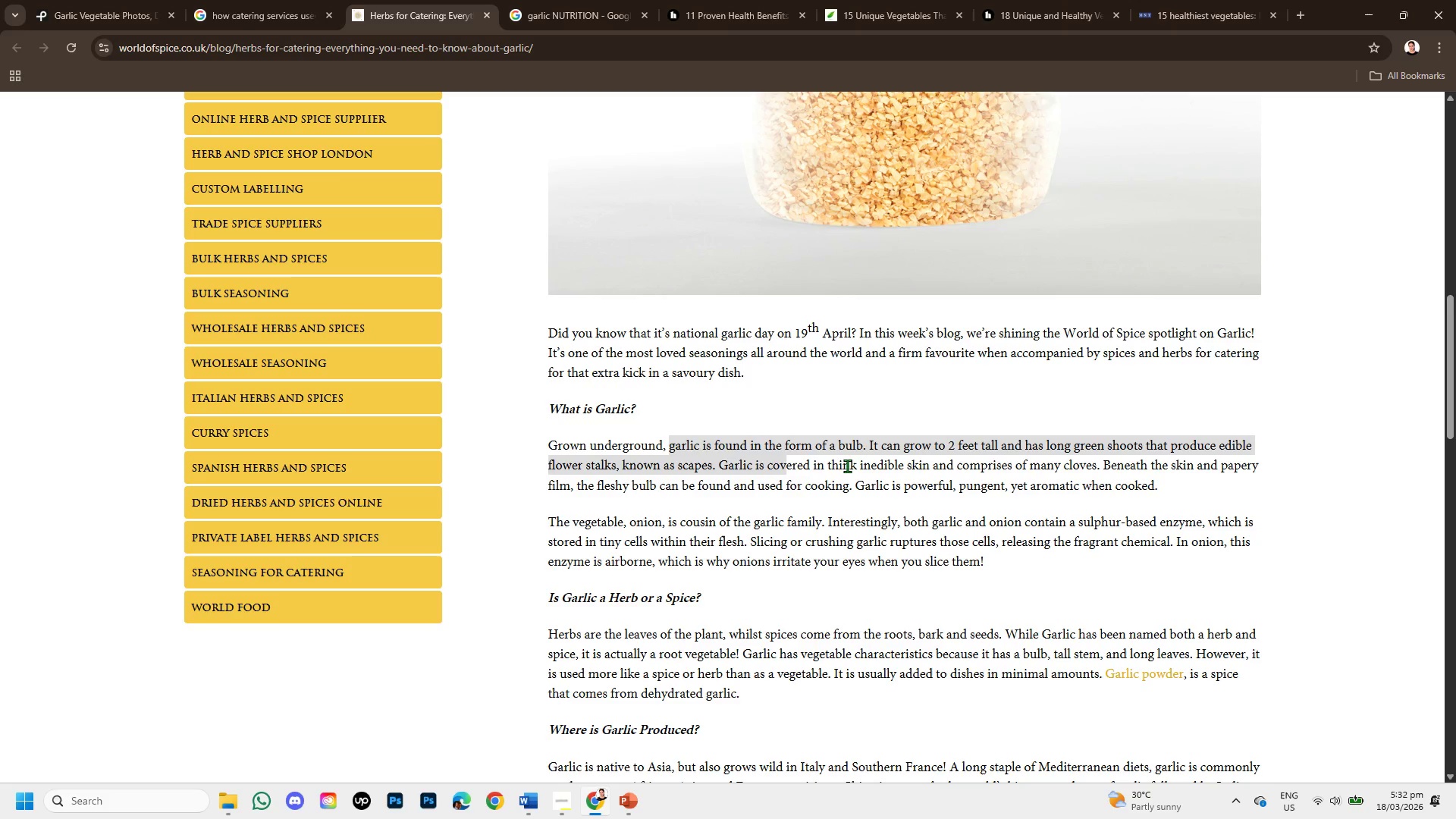 
left_click([847, 466])
 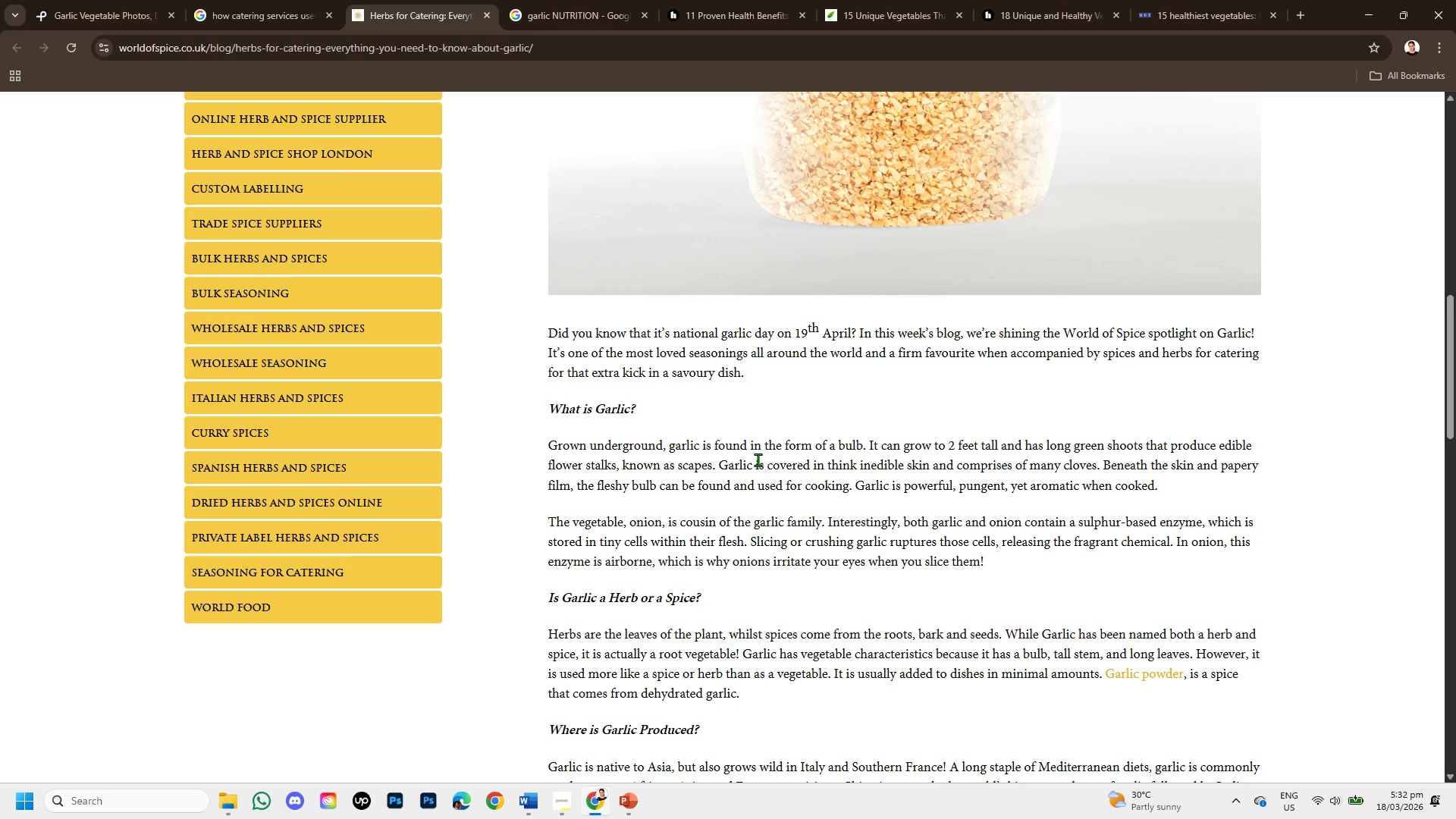 
left_click_drag(start_coordinate=[719, 463], to_coordinate=[1164, 488])
 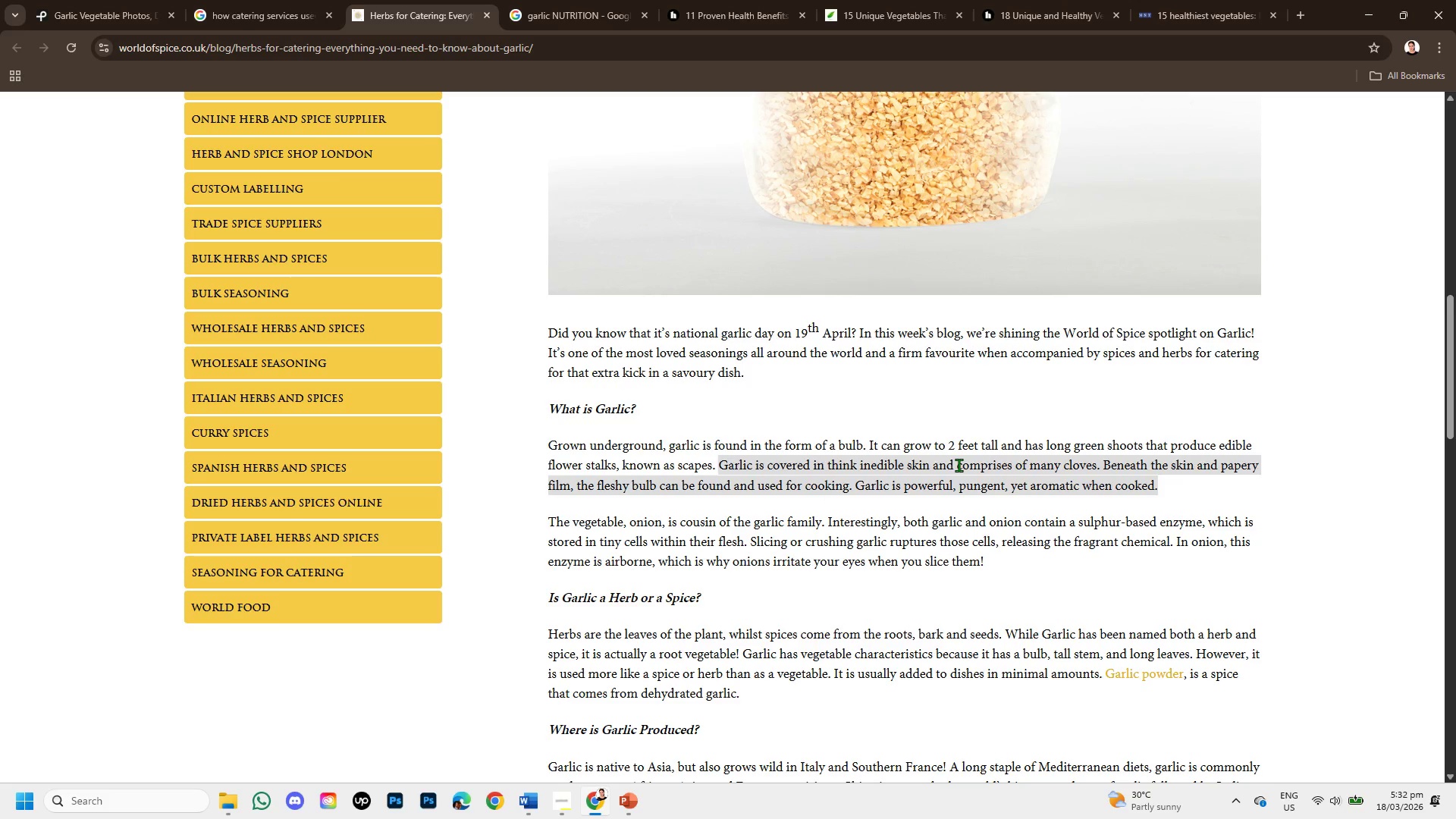 
key(Control+C)
 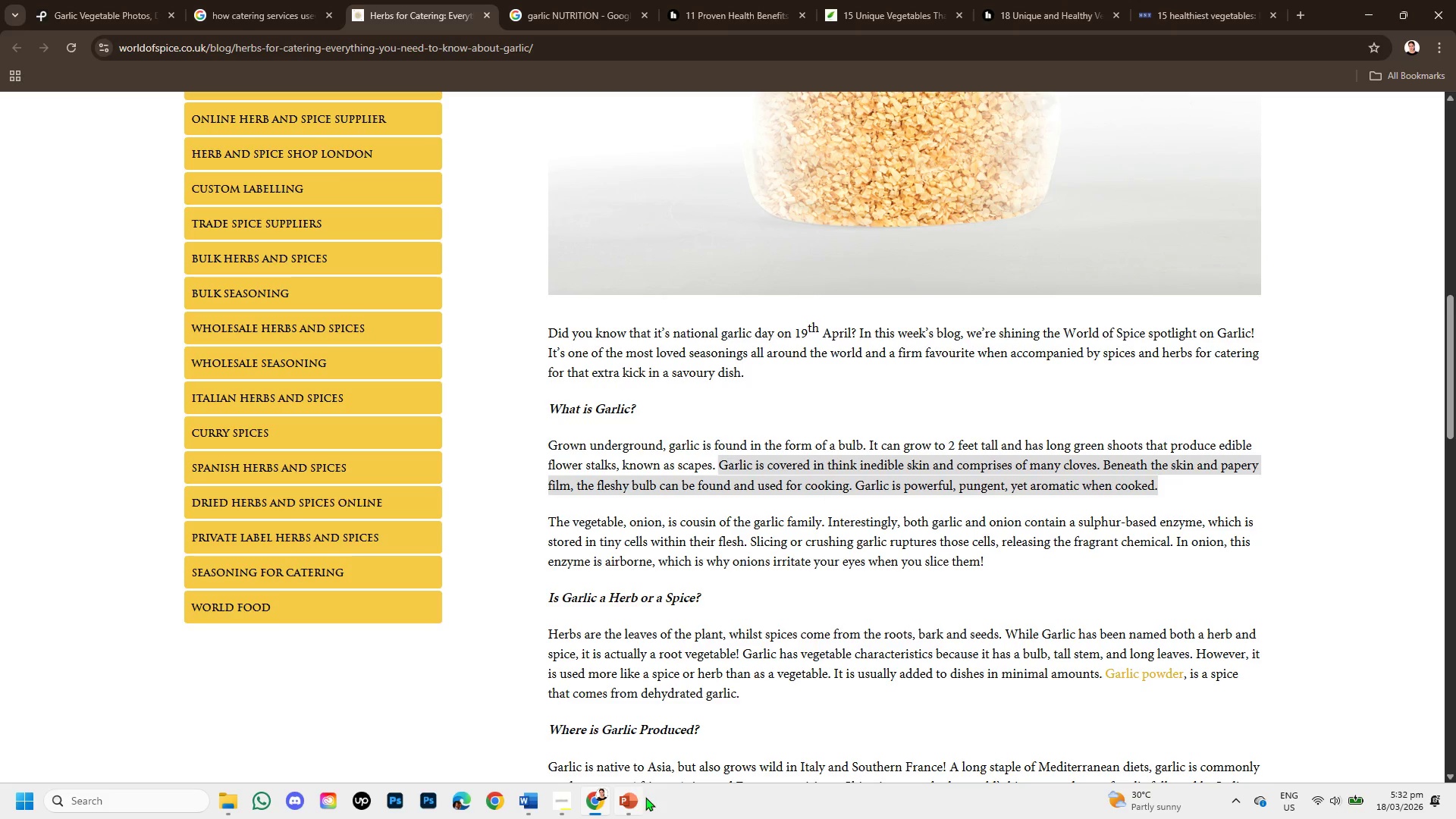 
left_click([632, 809])
 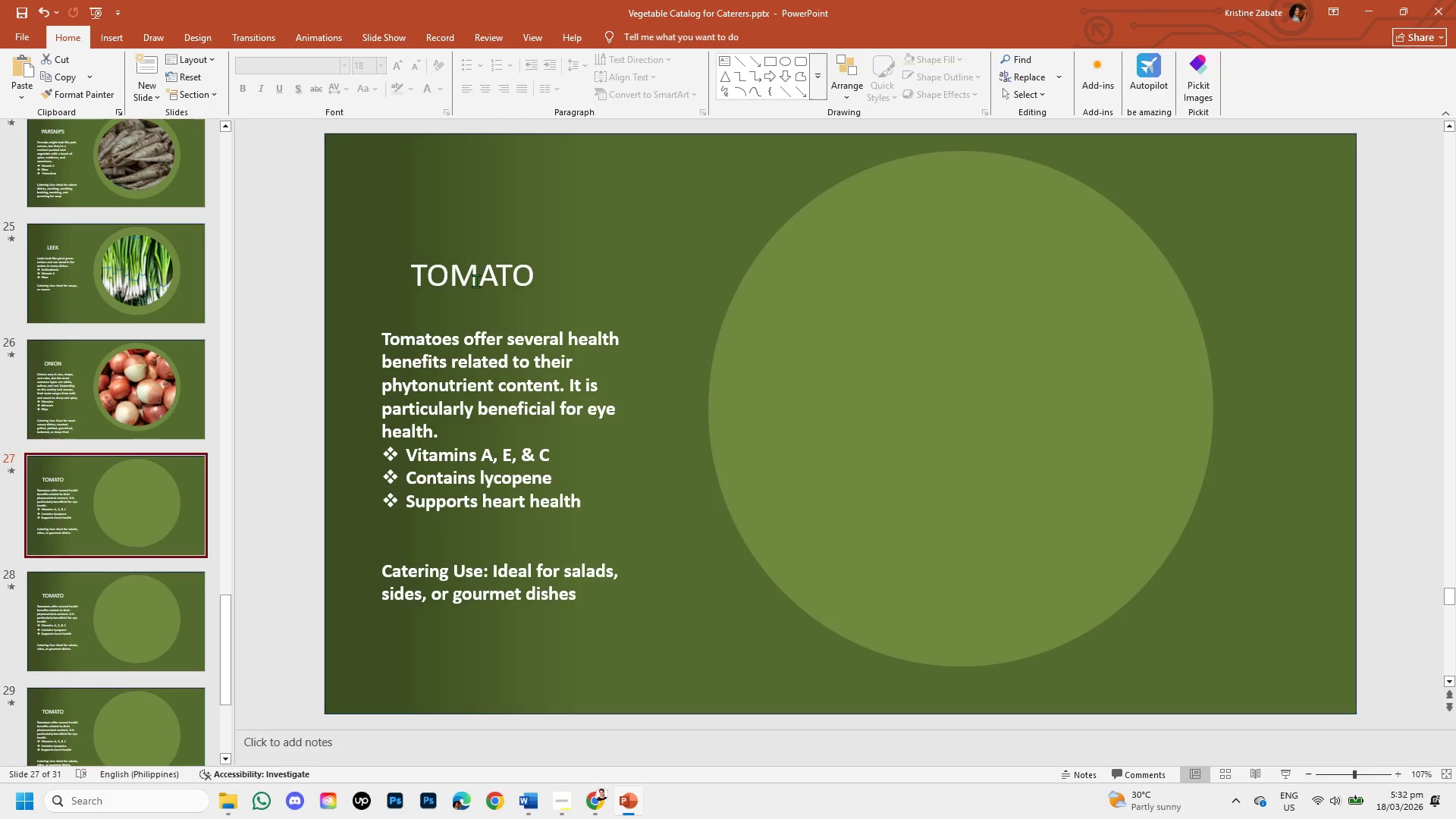 
left_click([528, 269])
 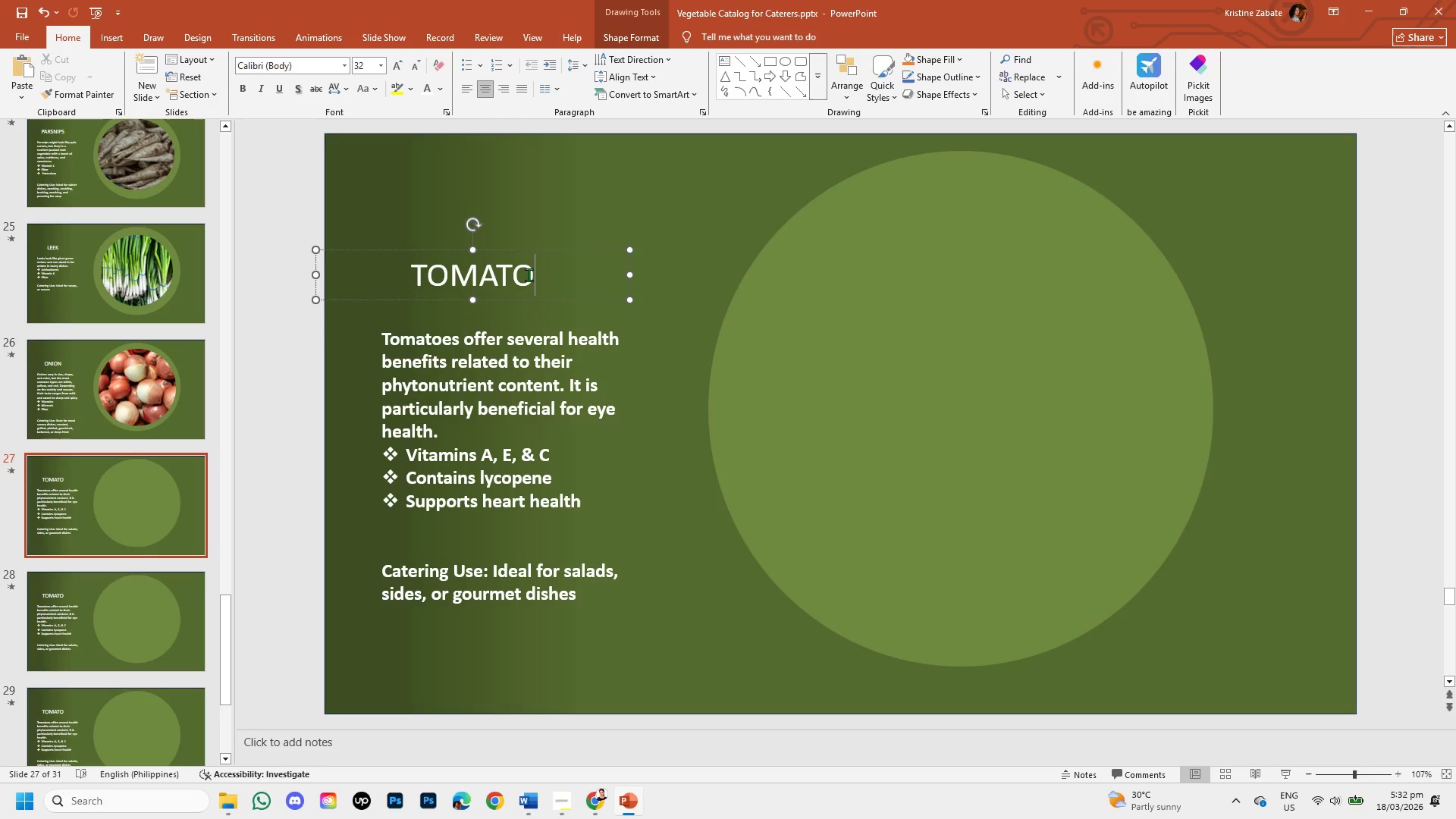 
key(Backspace)
key(Backspace)
key(Backspace)
key(Backspace)
key(Backspace)
key(Backspace)
type(GARLIC)
 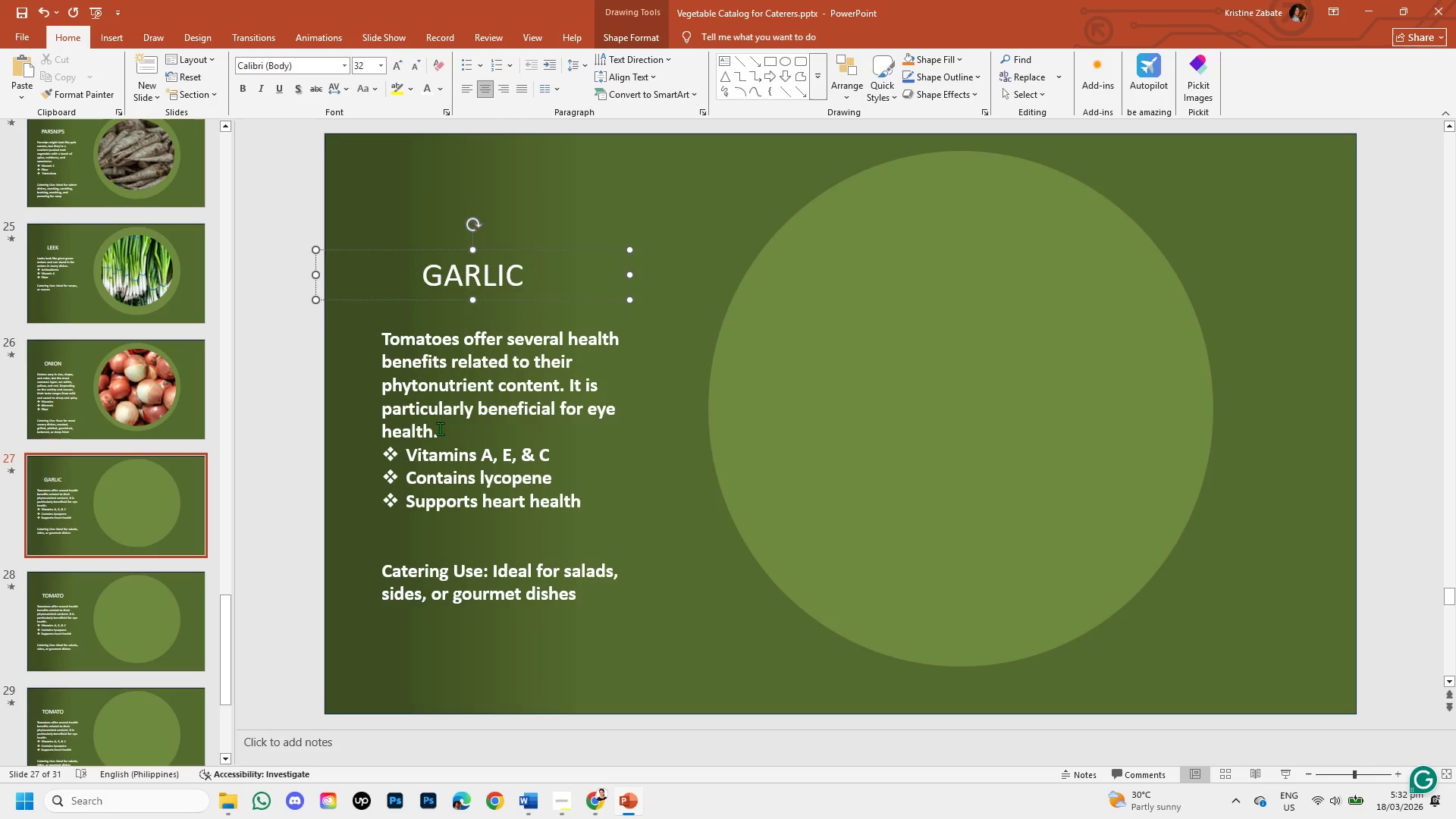 
left_click([431, 427])
 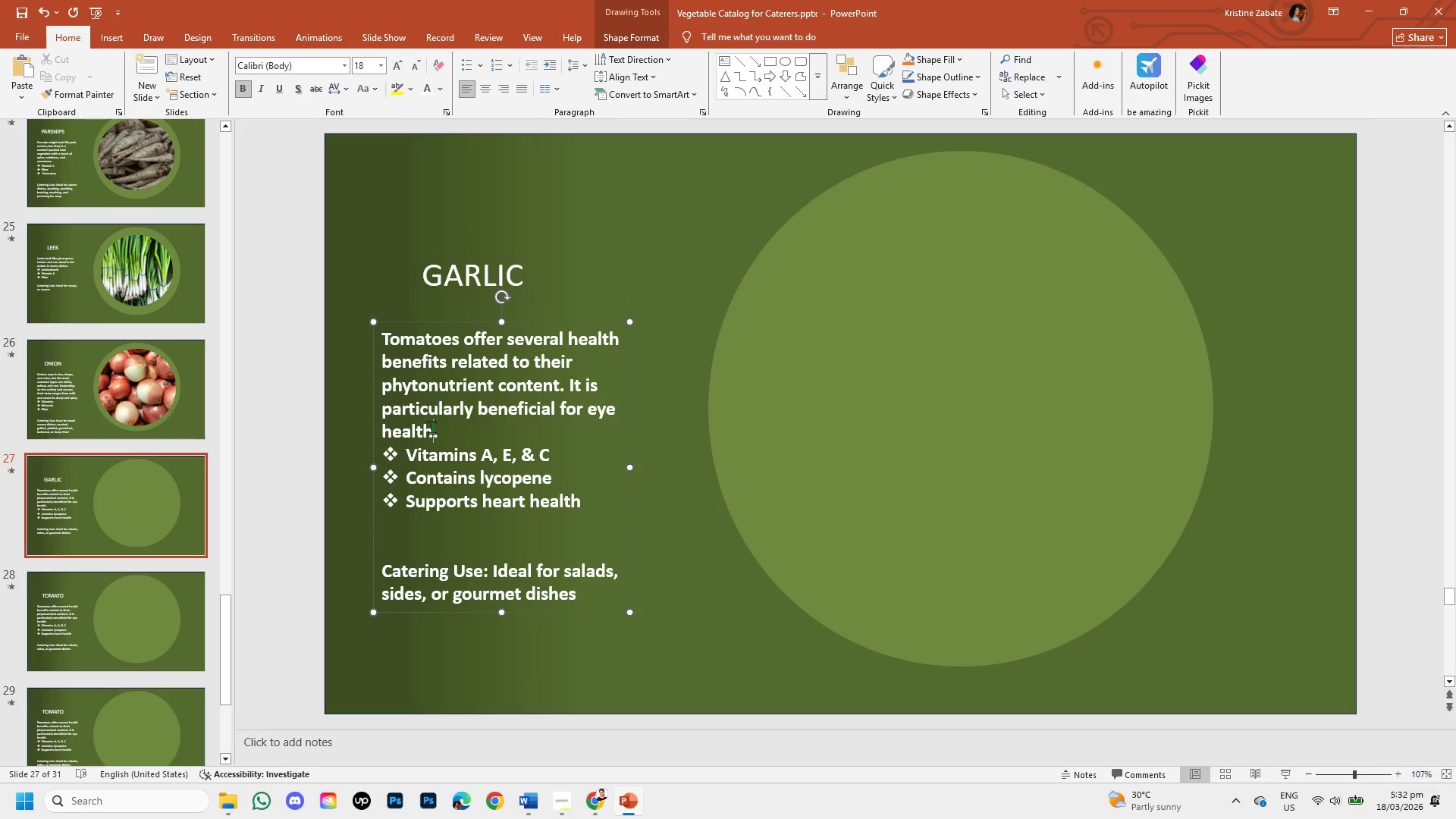 
left_click_drag(start_coordinate=[431, 427], to_coordinate=[416, 347])
 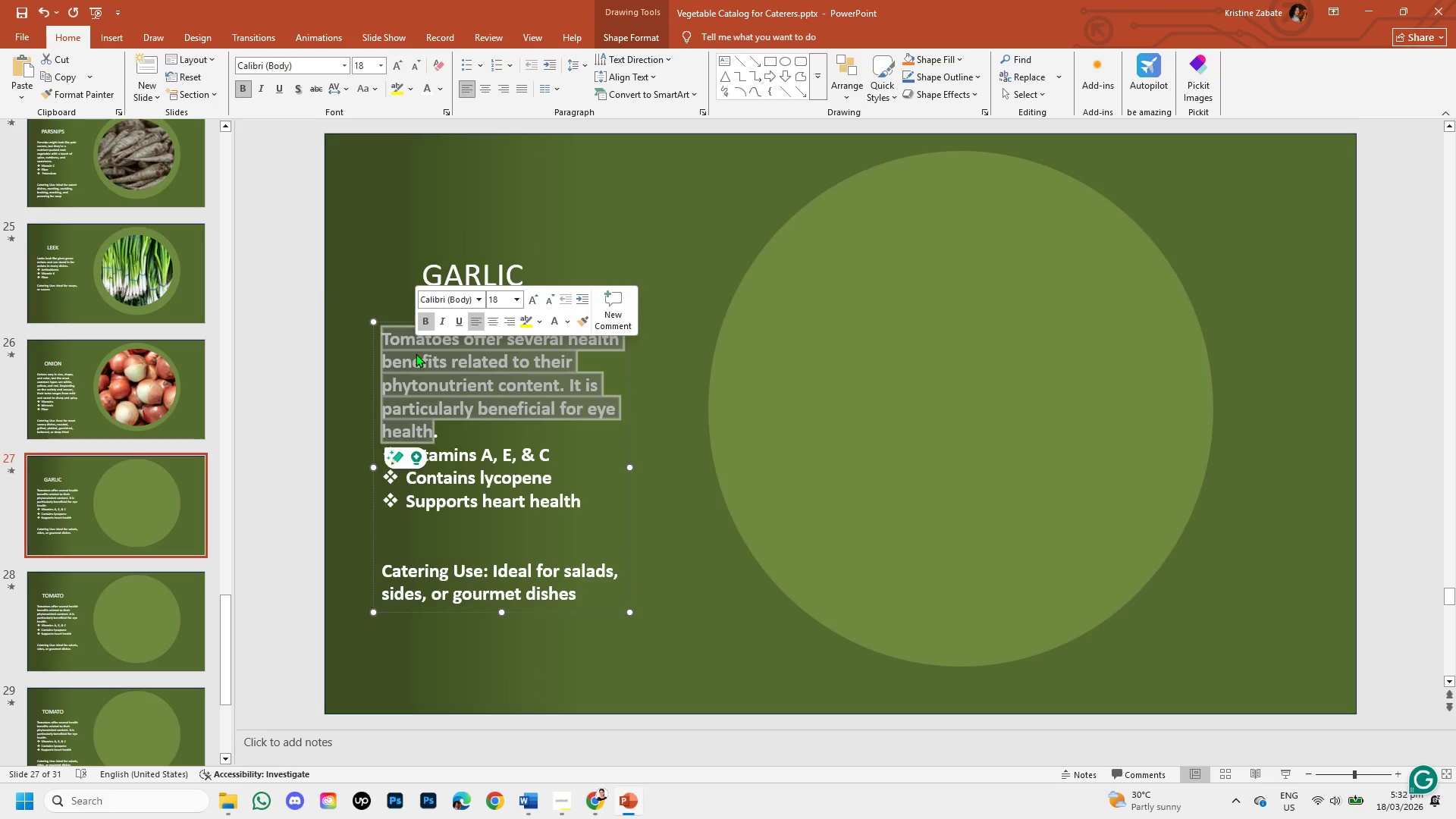 
key(Backspace)
 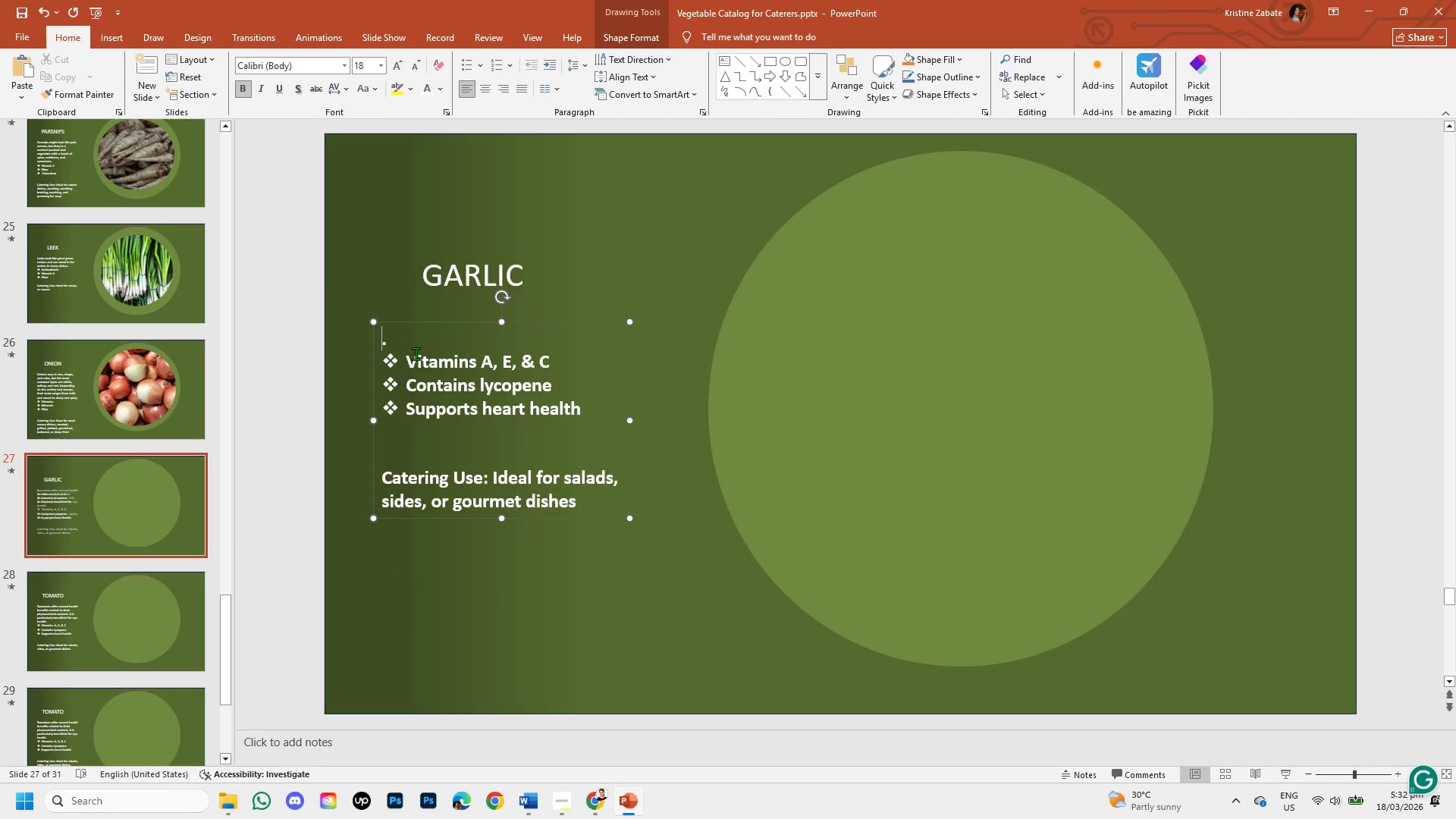 
key(Control+V)
 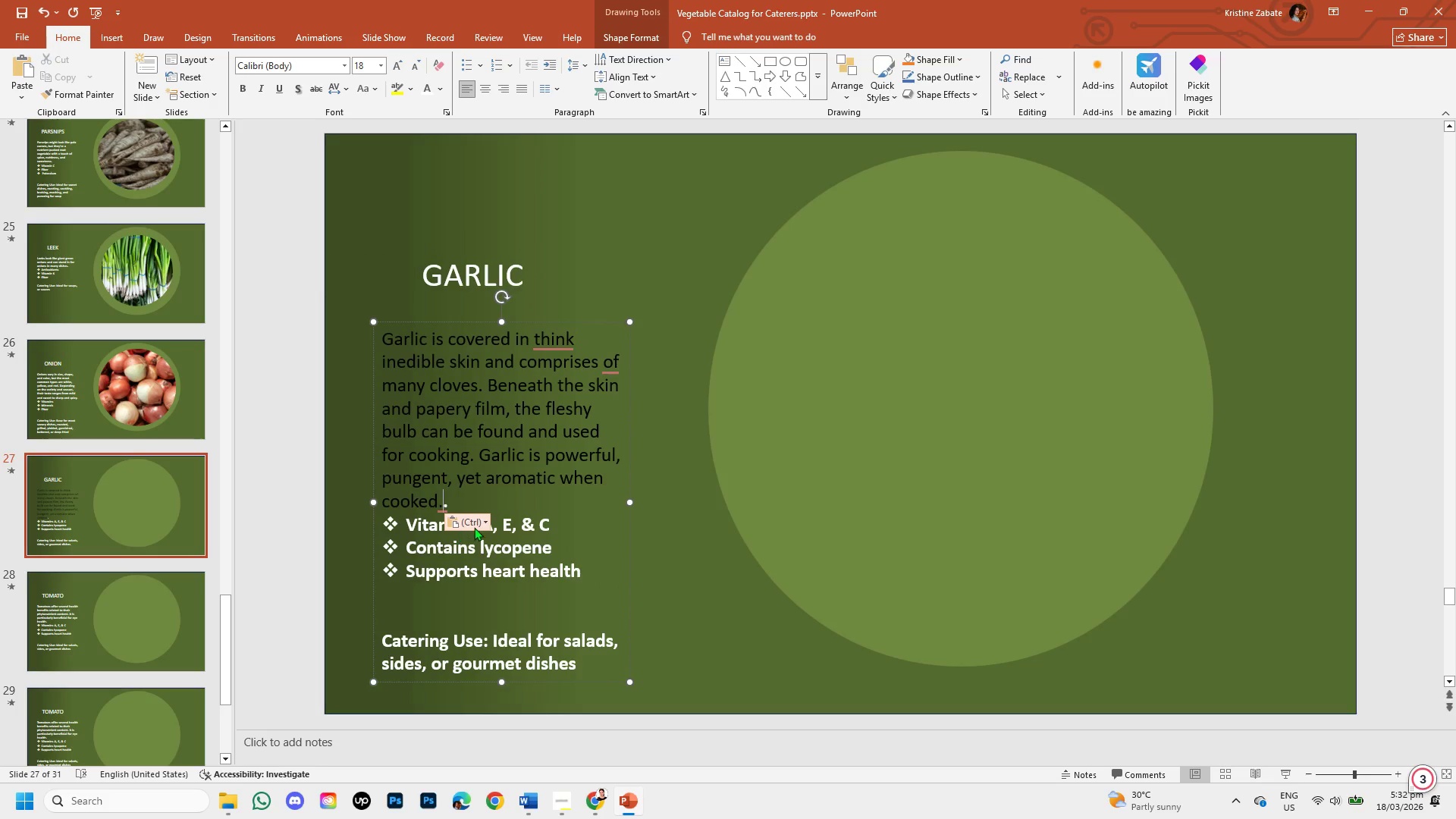 
left_click([477, 522])
 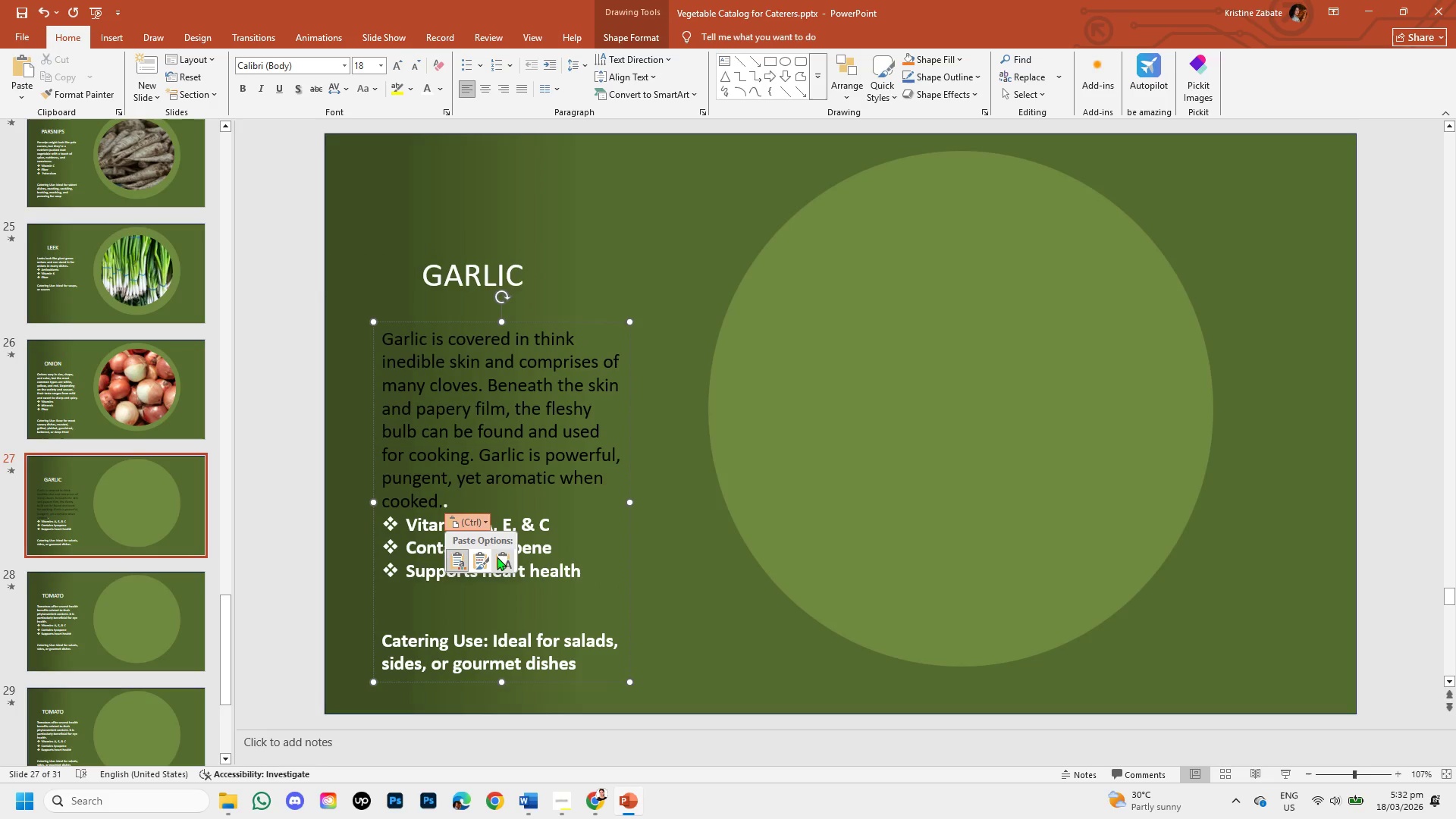 
left_click([497, 560])
 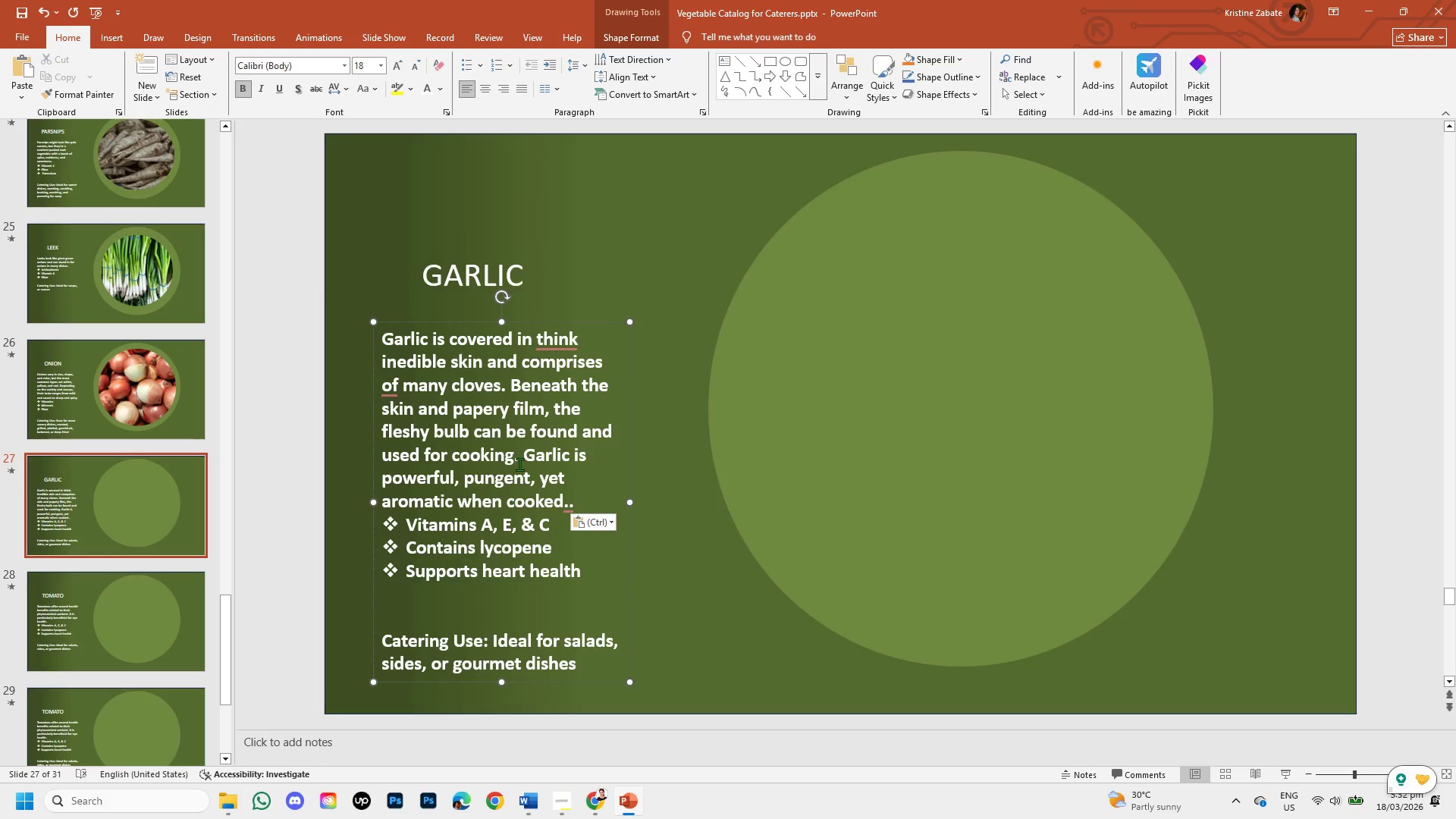 
left_click([561, 338])
 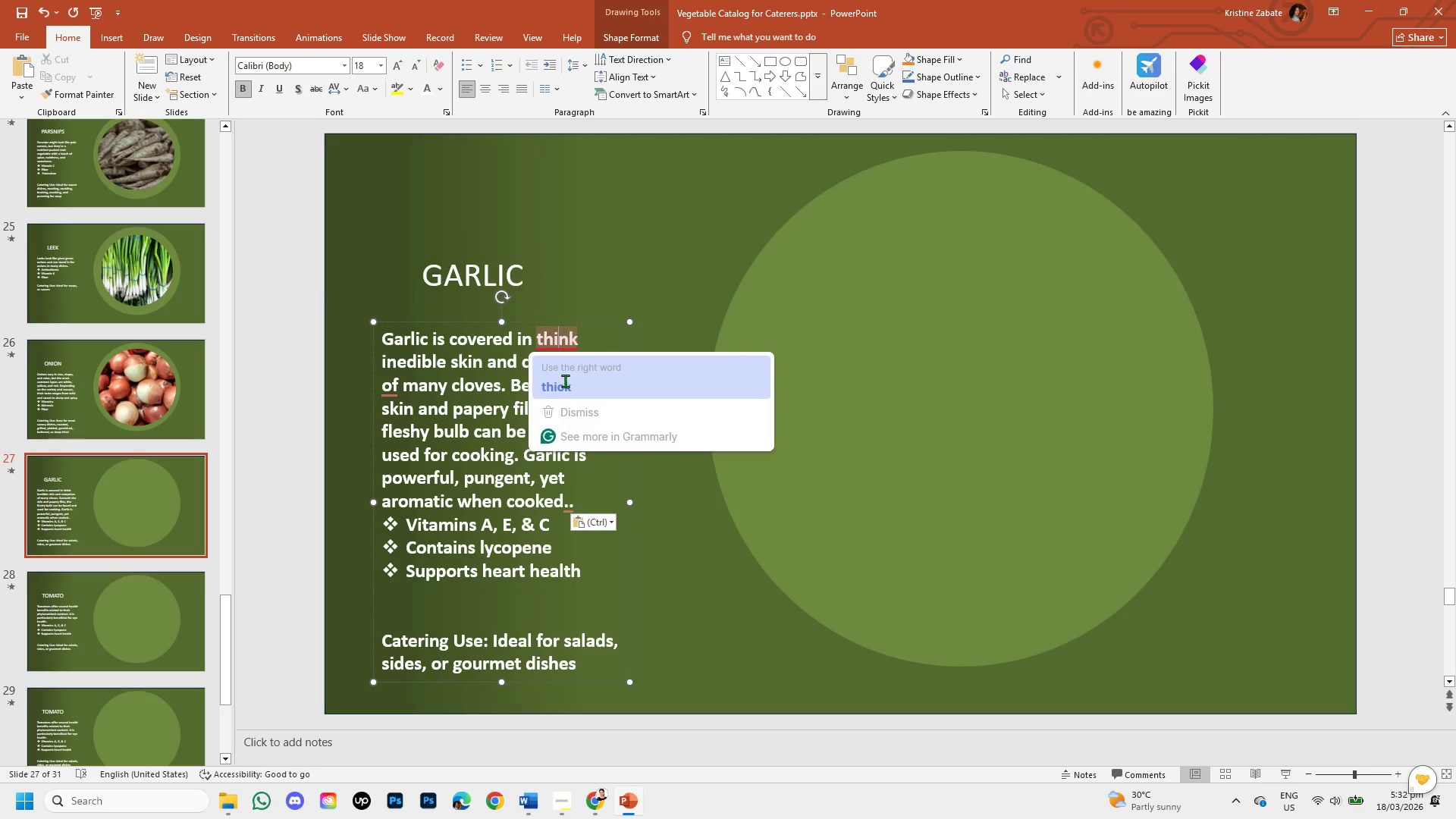 
left_click([565, 381])
 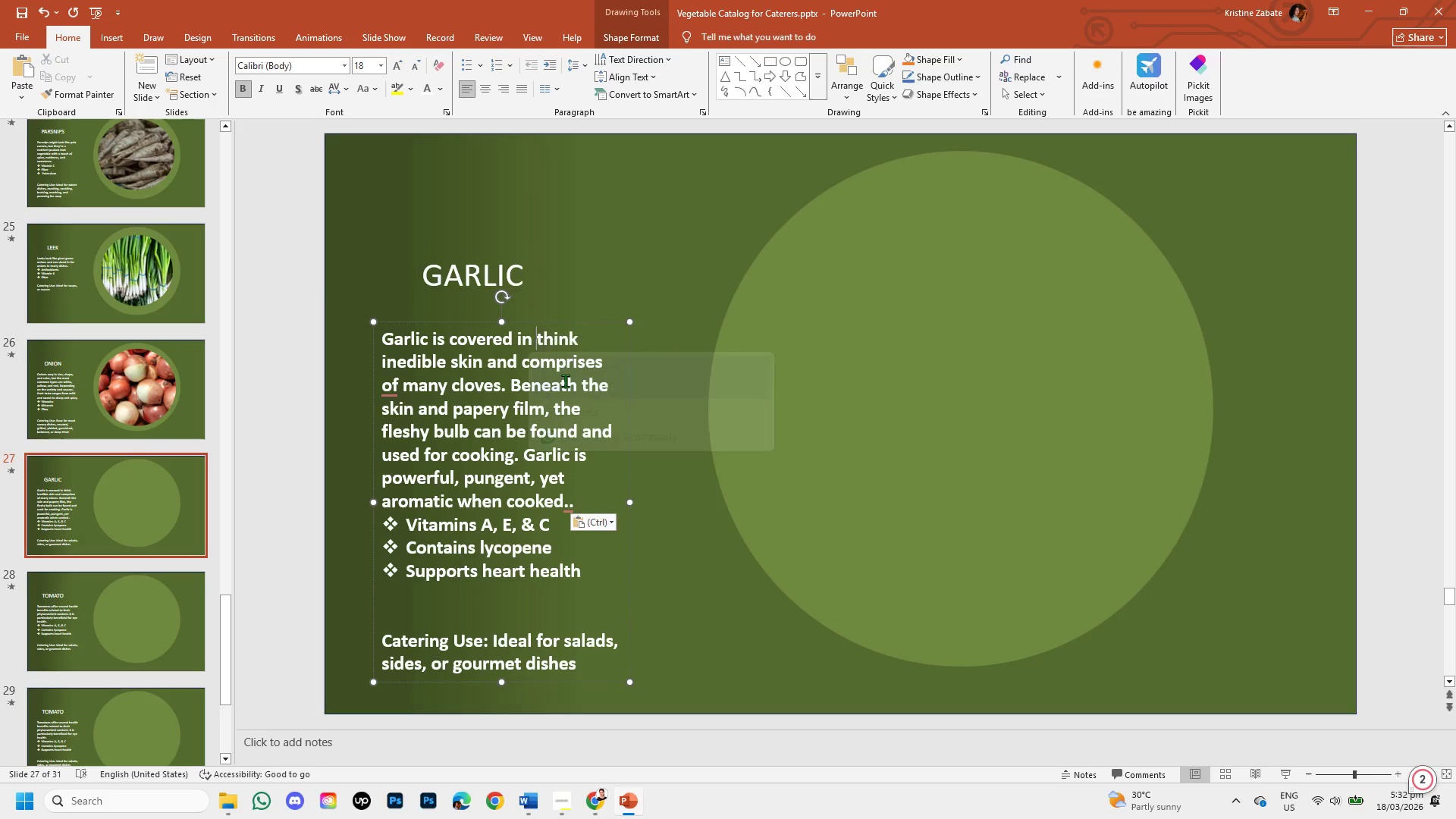 
key(Shift+ShiftLeft)
 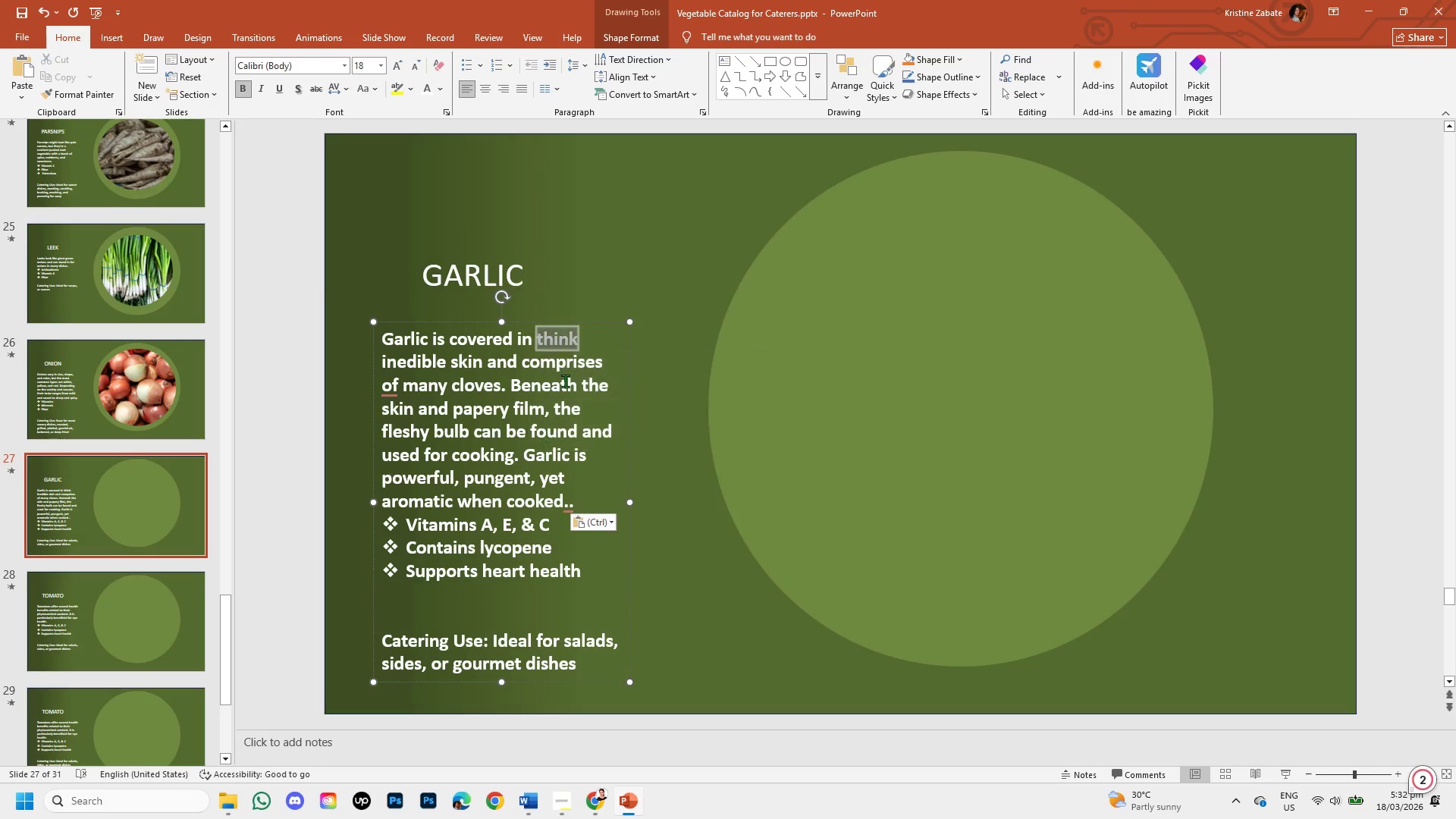 
key(Shift+ArrowRight)
 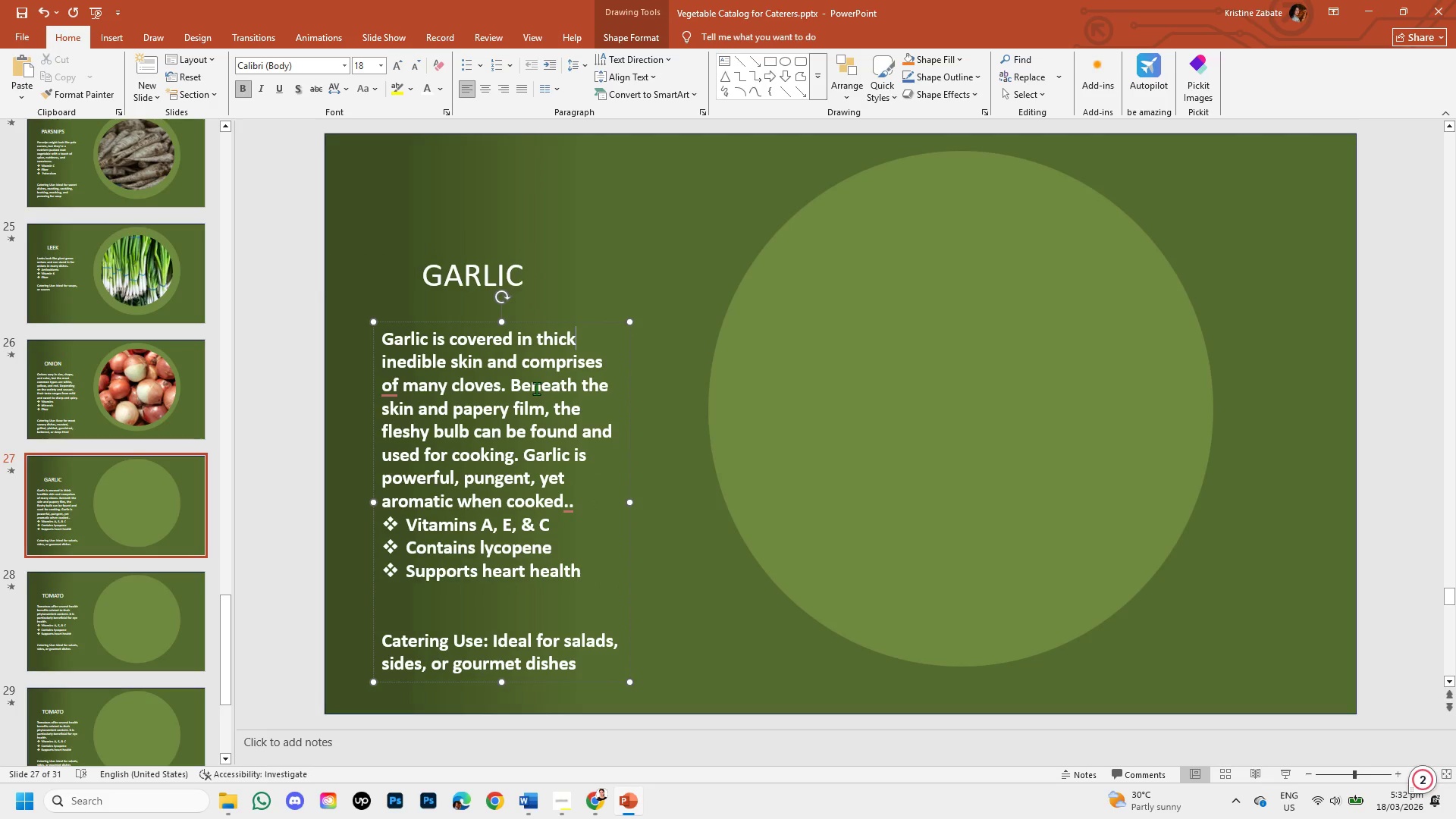 
key(Shift+ArrowRight)
 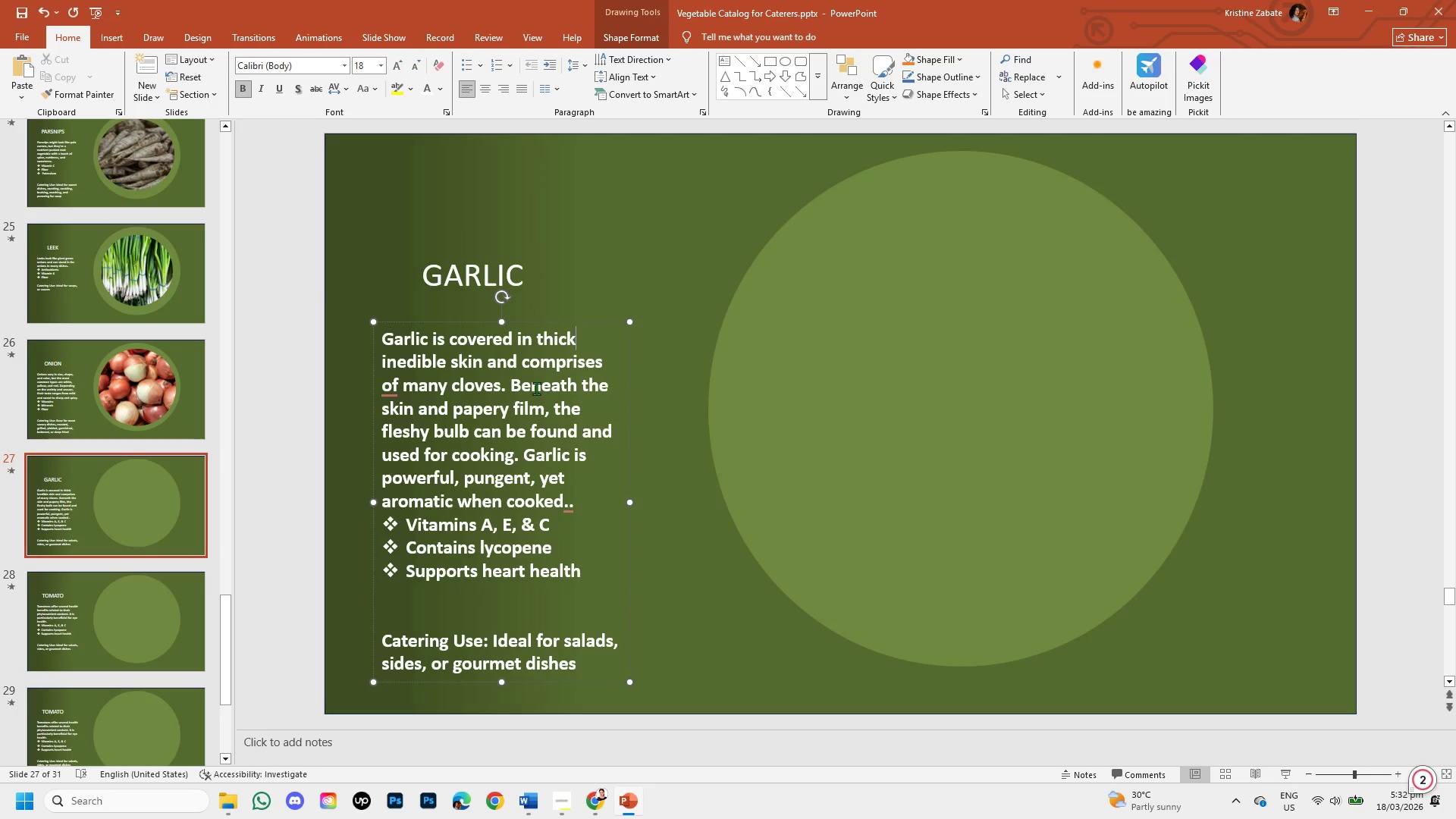 
key(Shift+ArrowRight)
 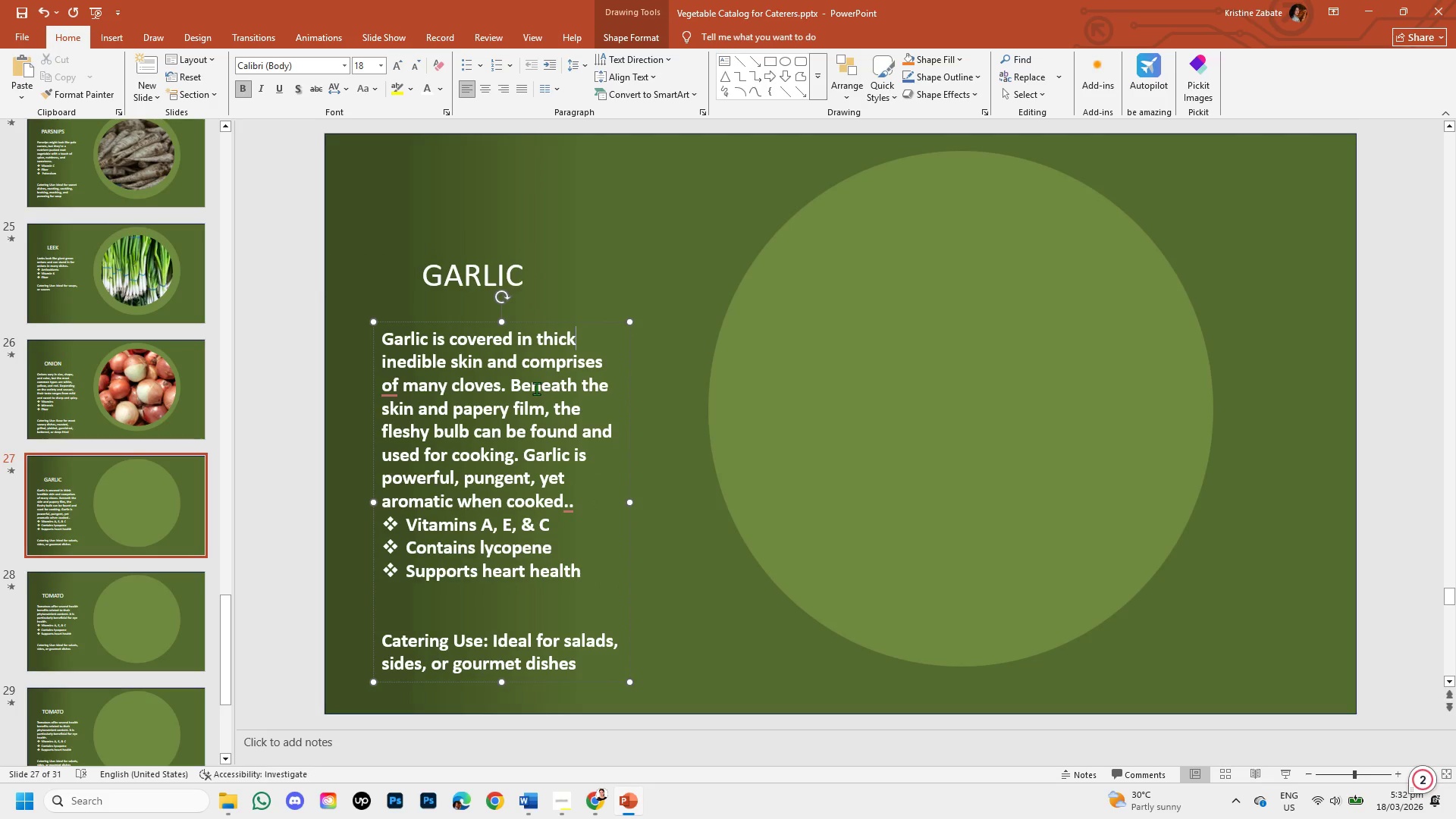 
key(Shift+ArrowRight)
 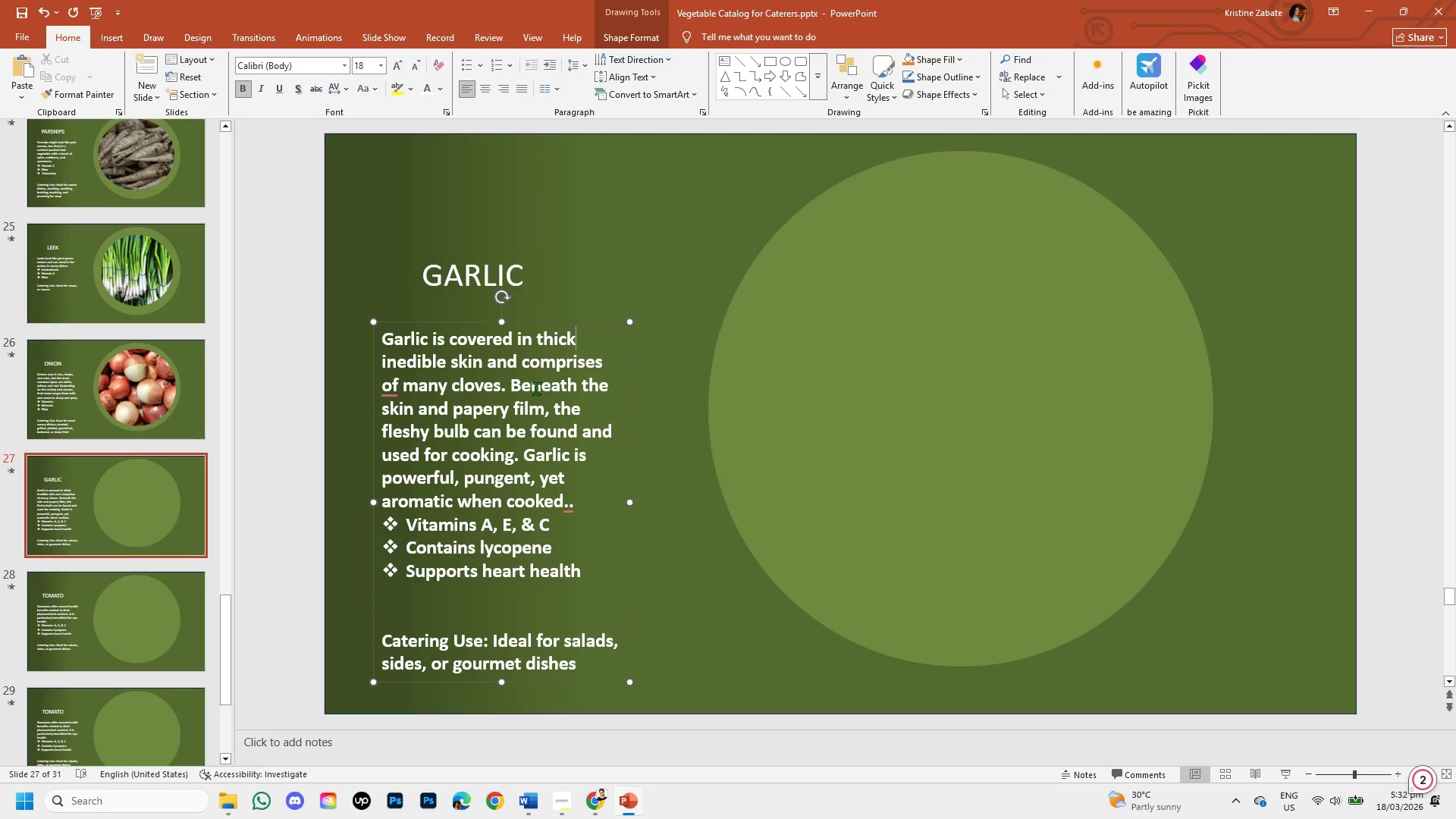 
key(Shift+ArrowRight)
 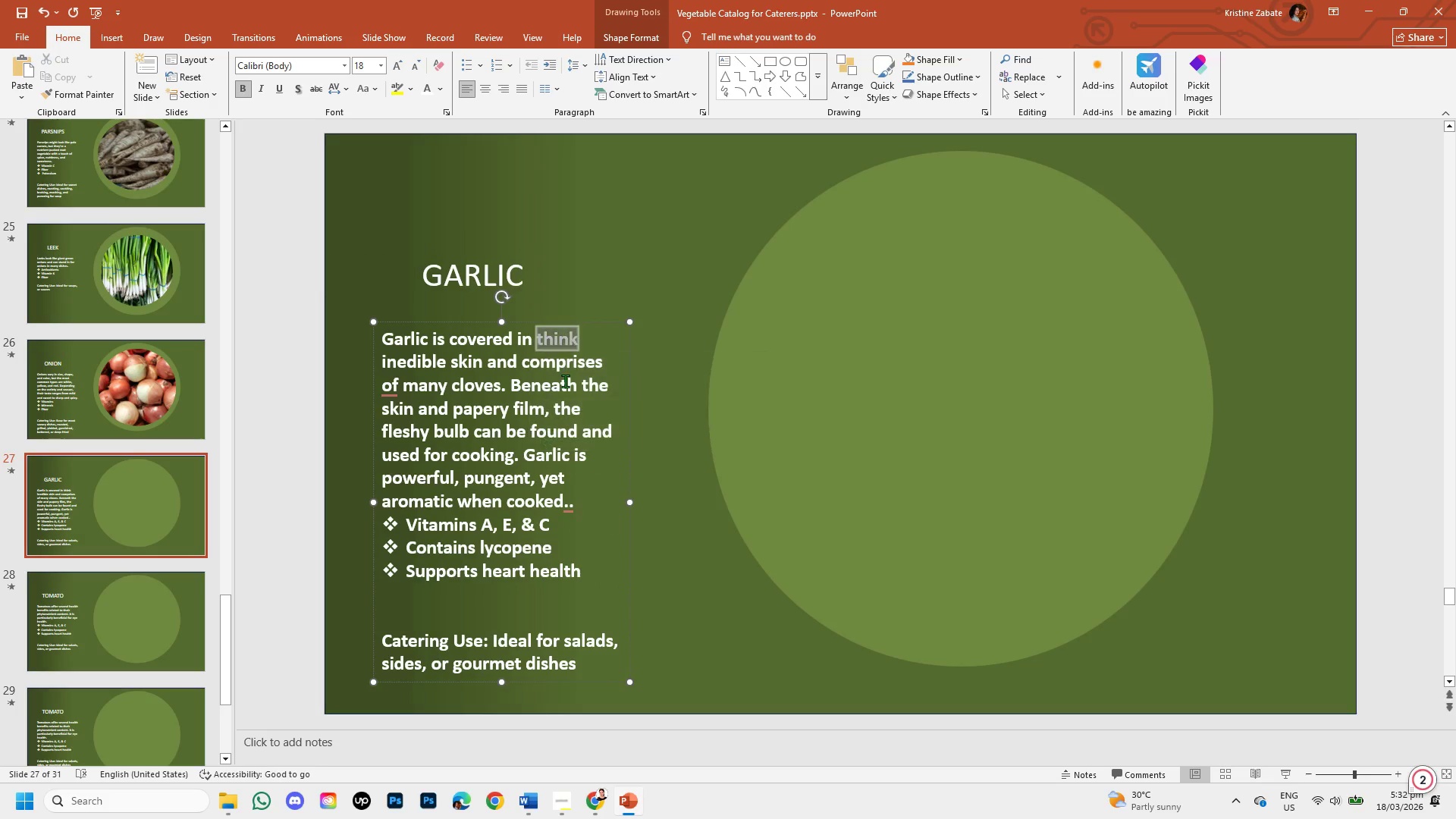 
key(Unknown)
 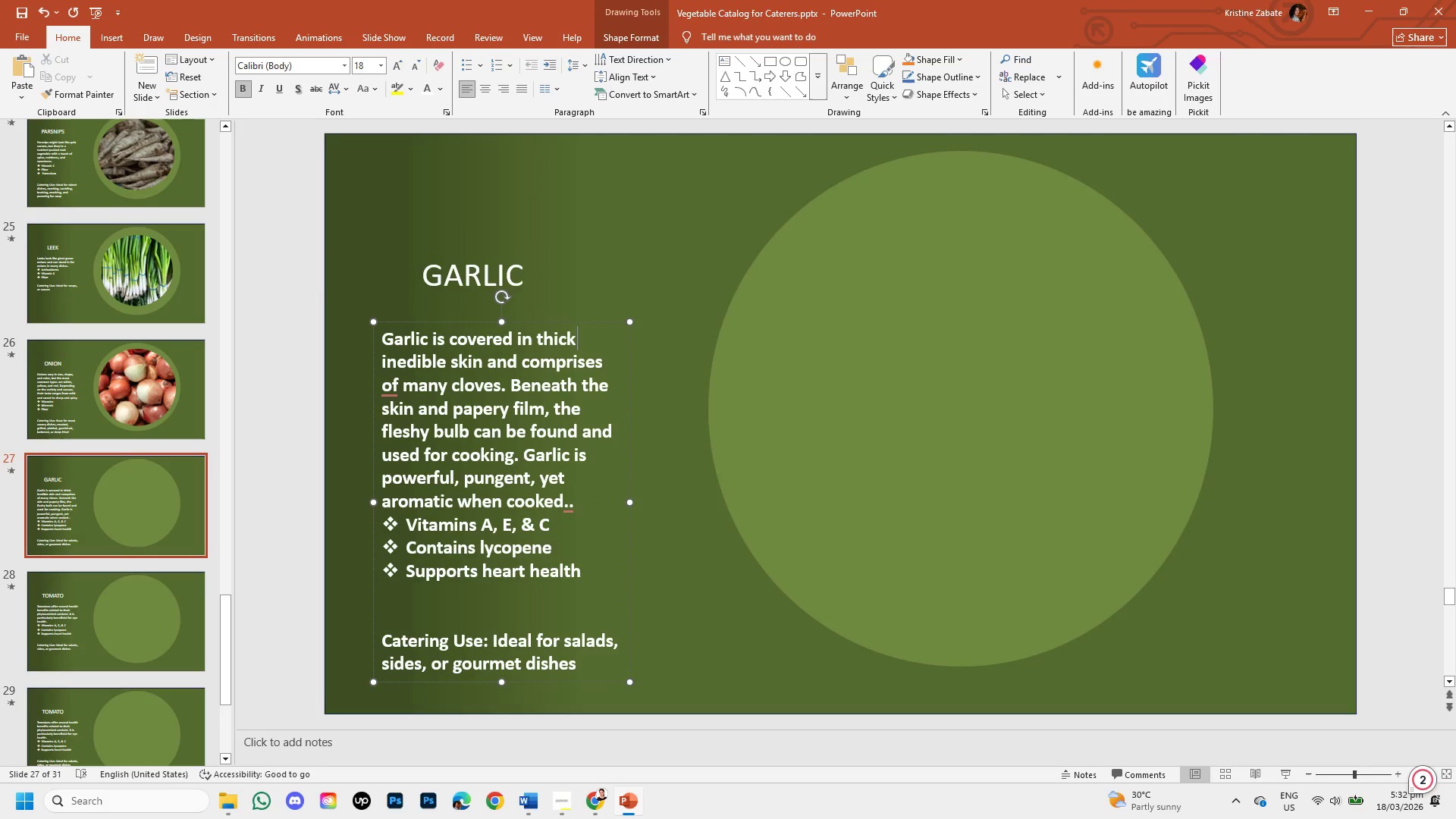 
key(Unknown)
 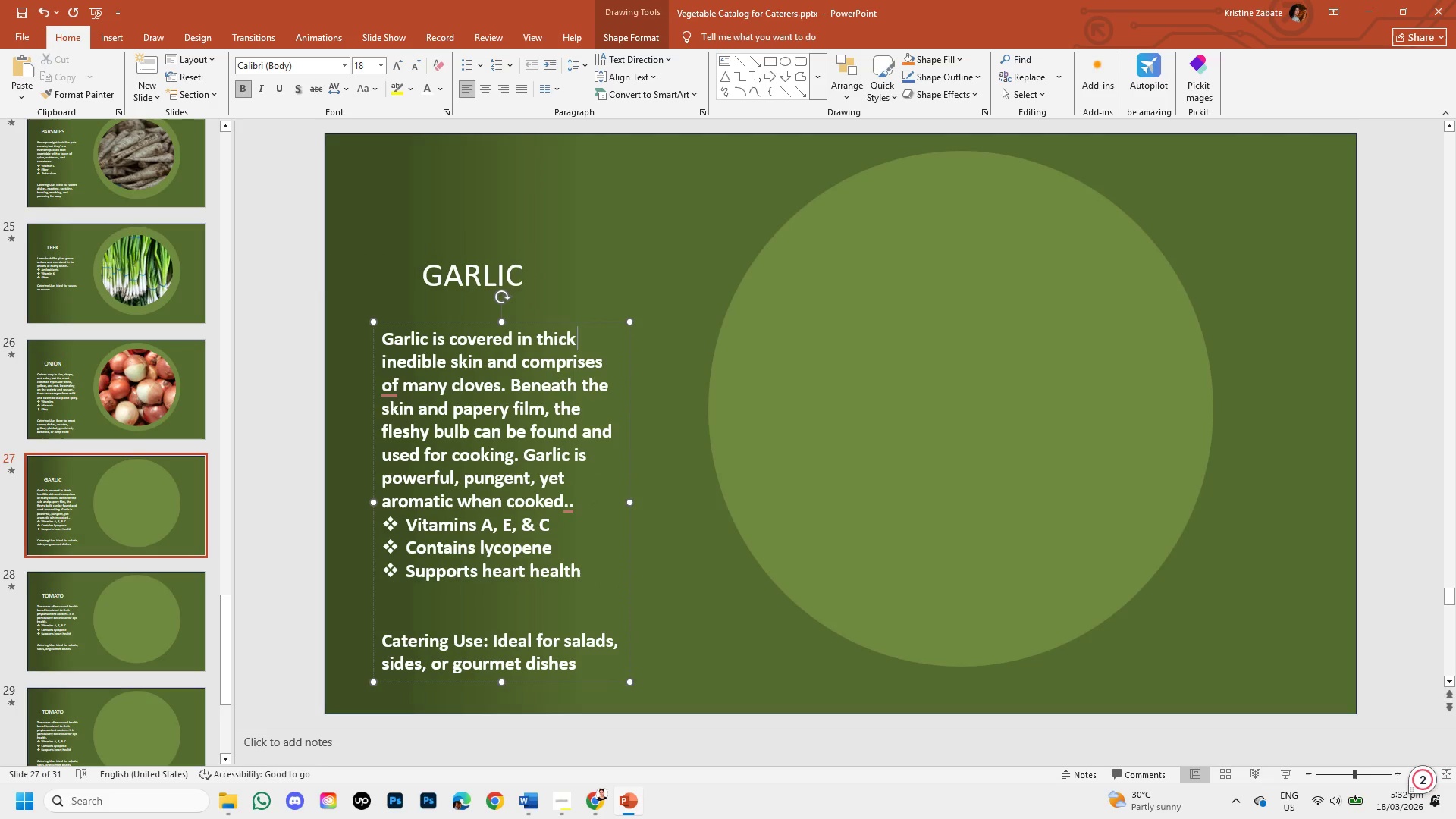 
key(Unknown)
 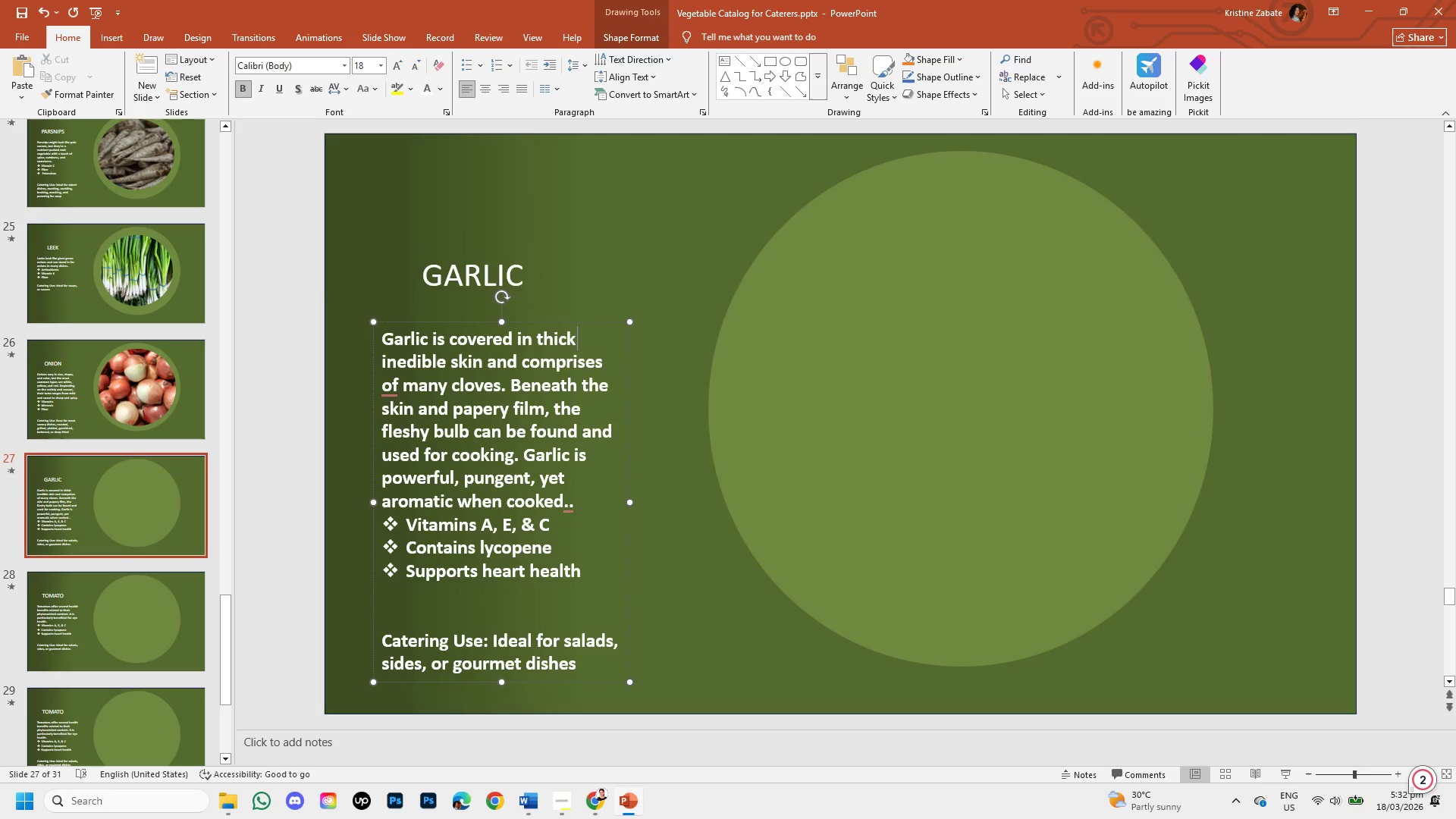 
key(Unknown)
 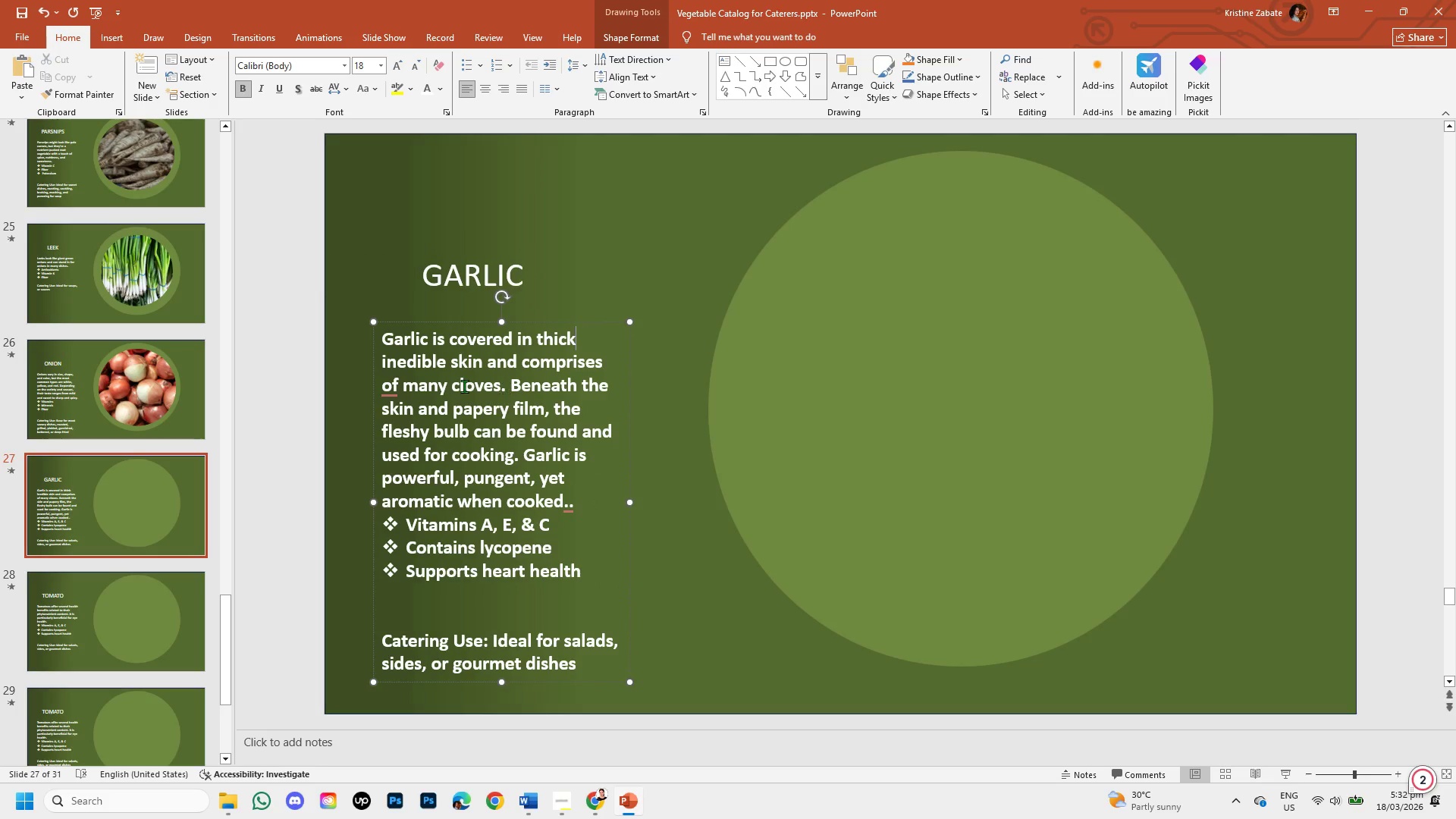 
hold_key(key=Unknown, duration=3.23)
 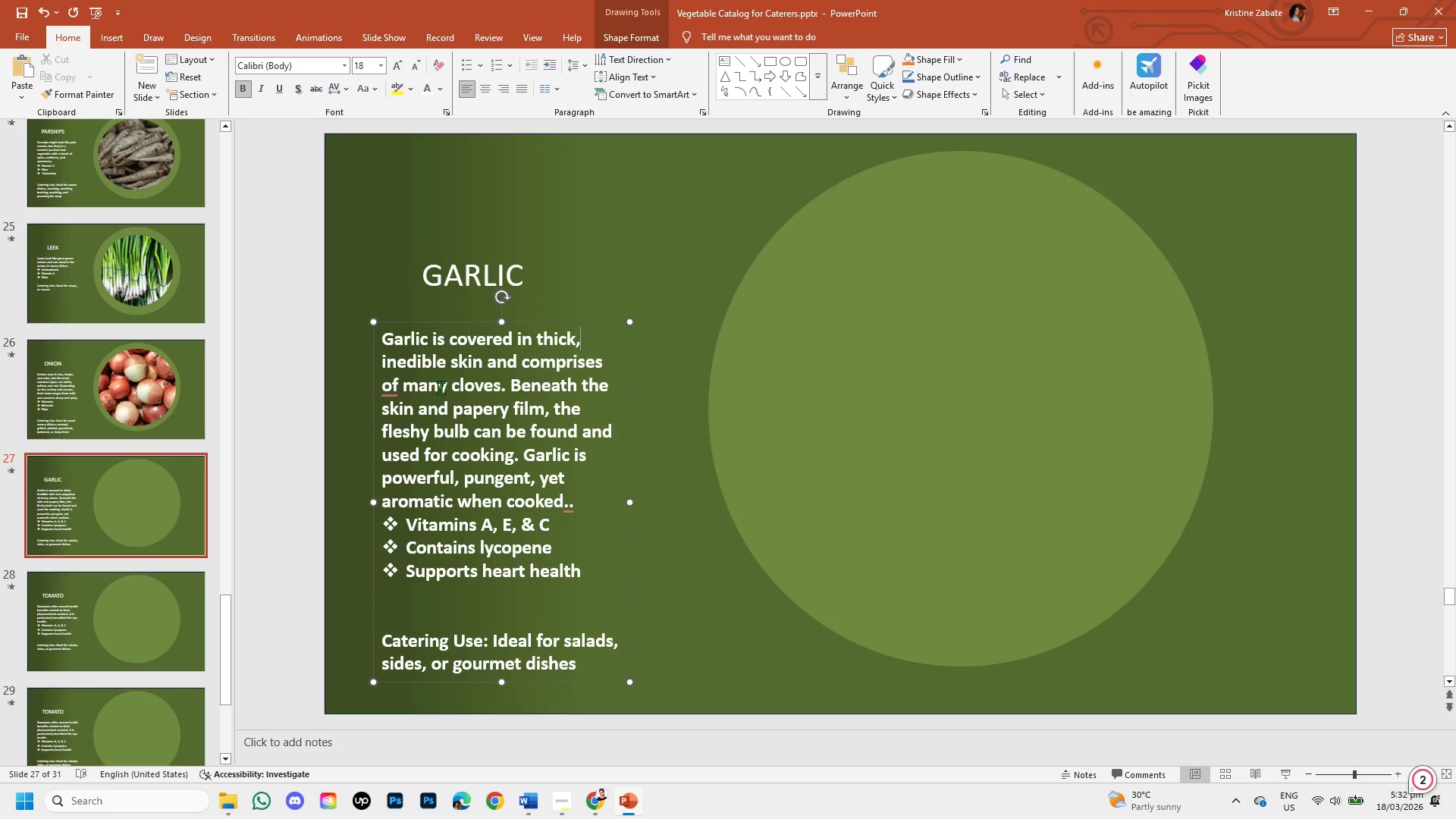 
left_click([544, 339])
 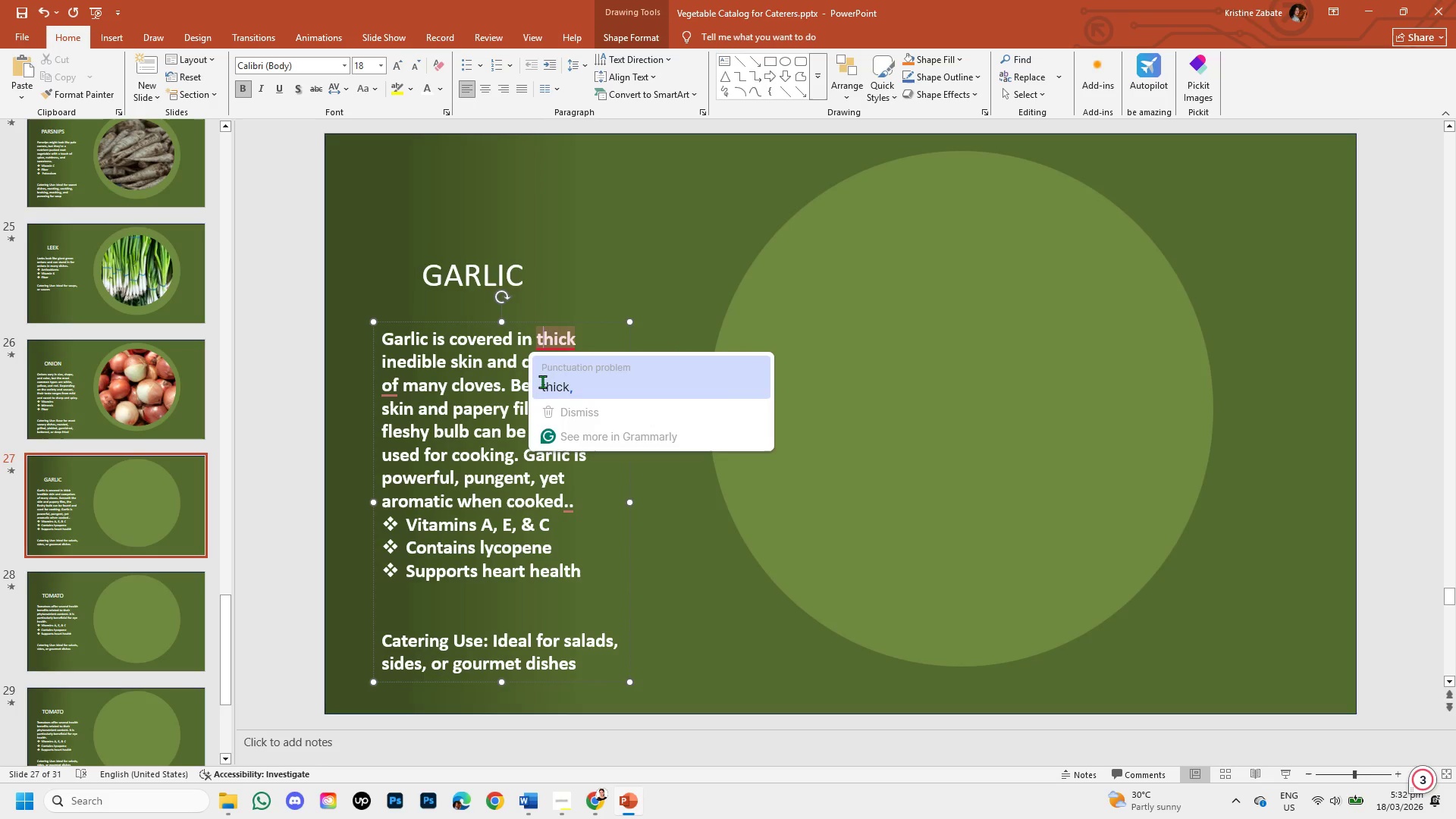 
left_click([541, 383])
 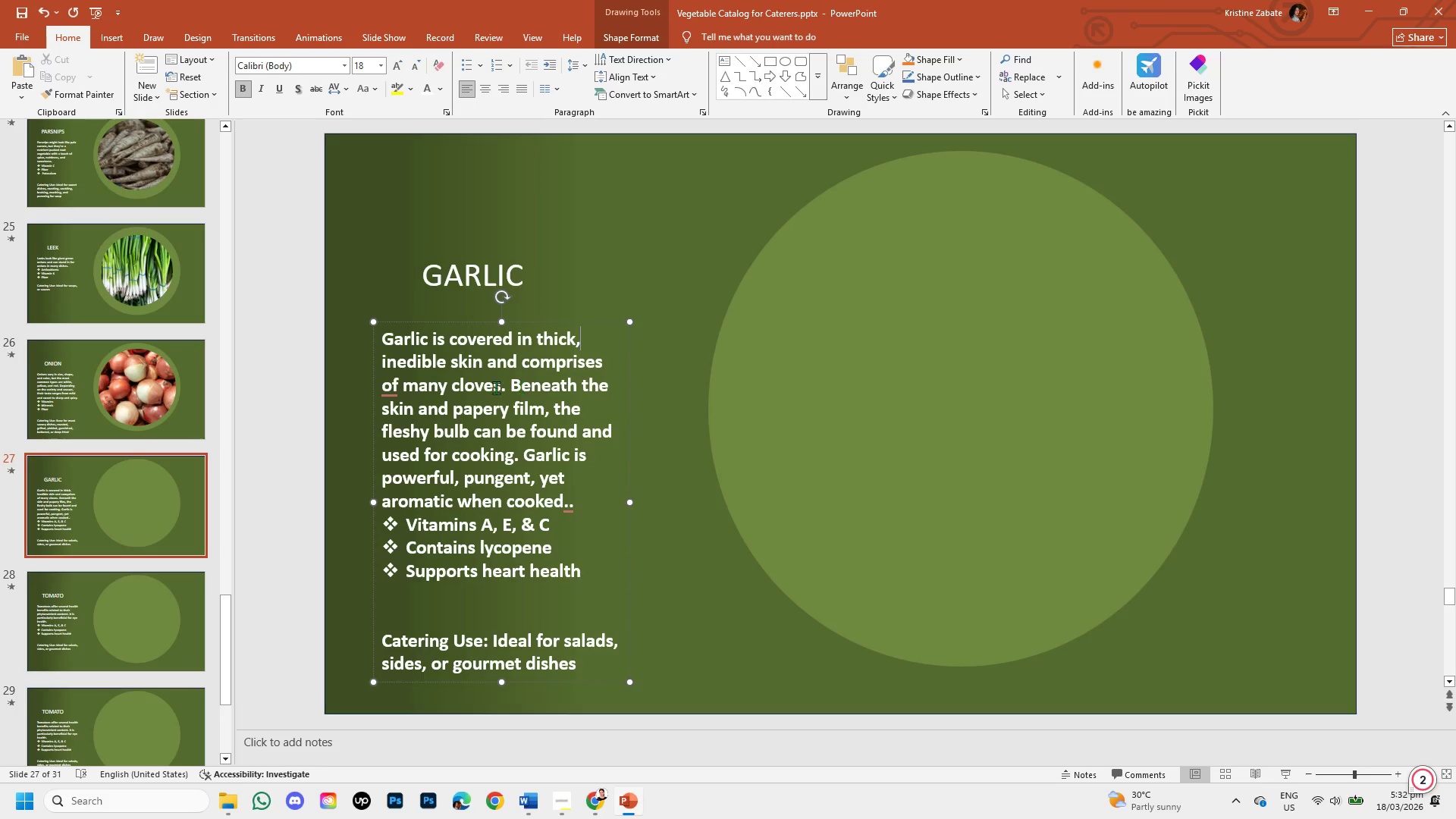 
mouse_move([396, 403])
 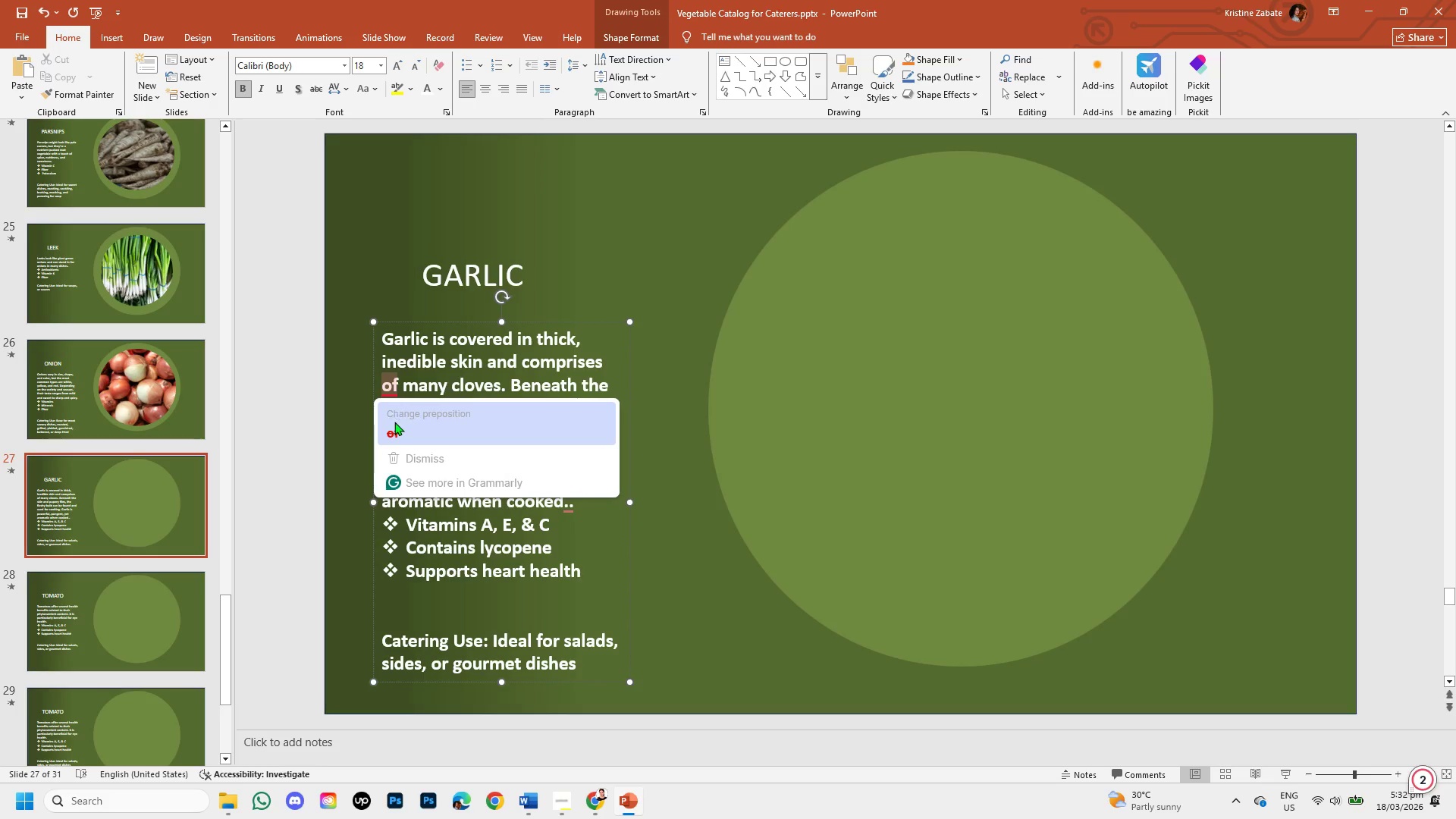 
left_click([394, 422])
 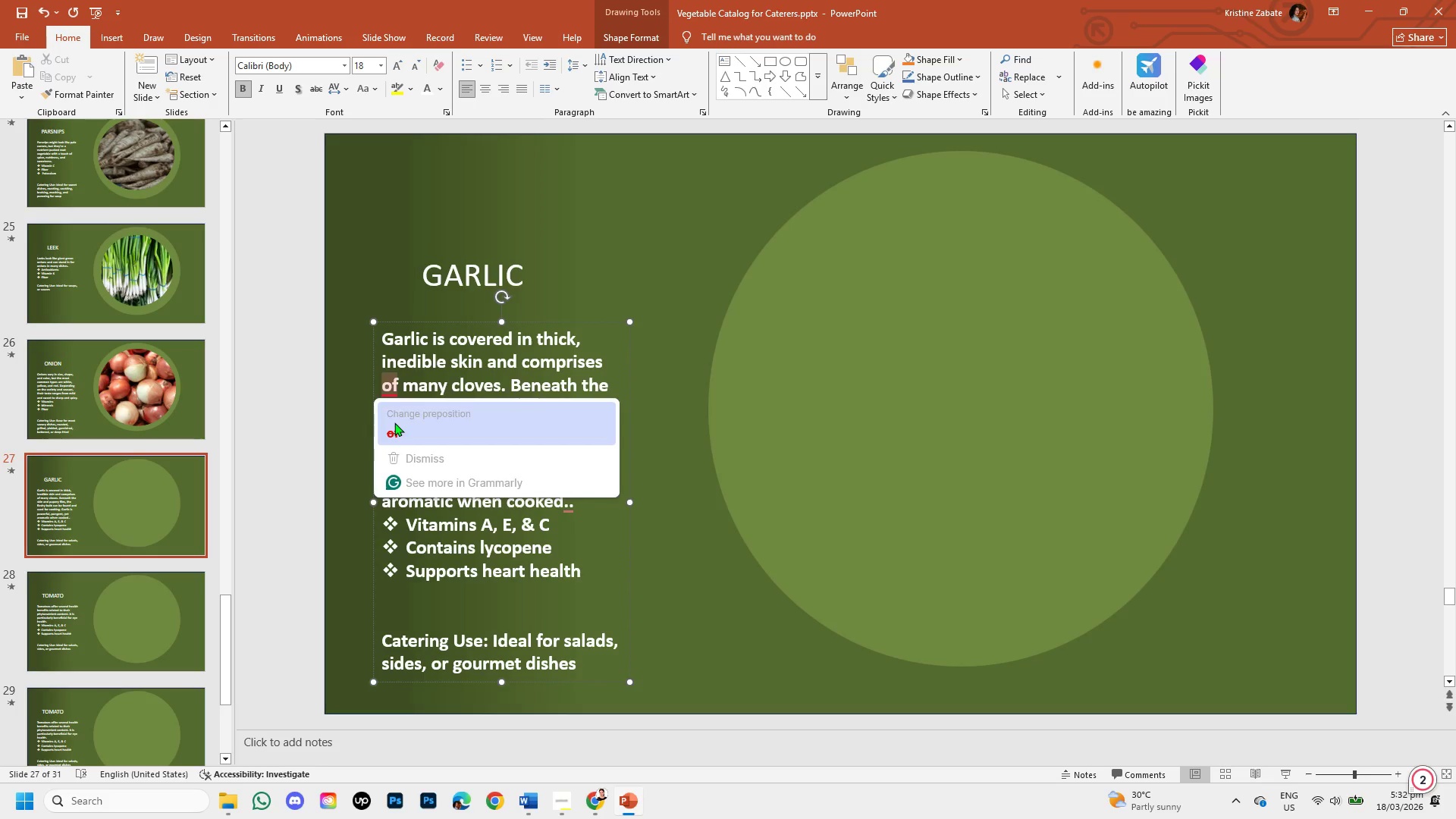 
key(Shift+ShiftLeft)
 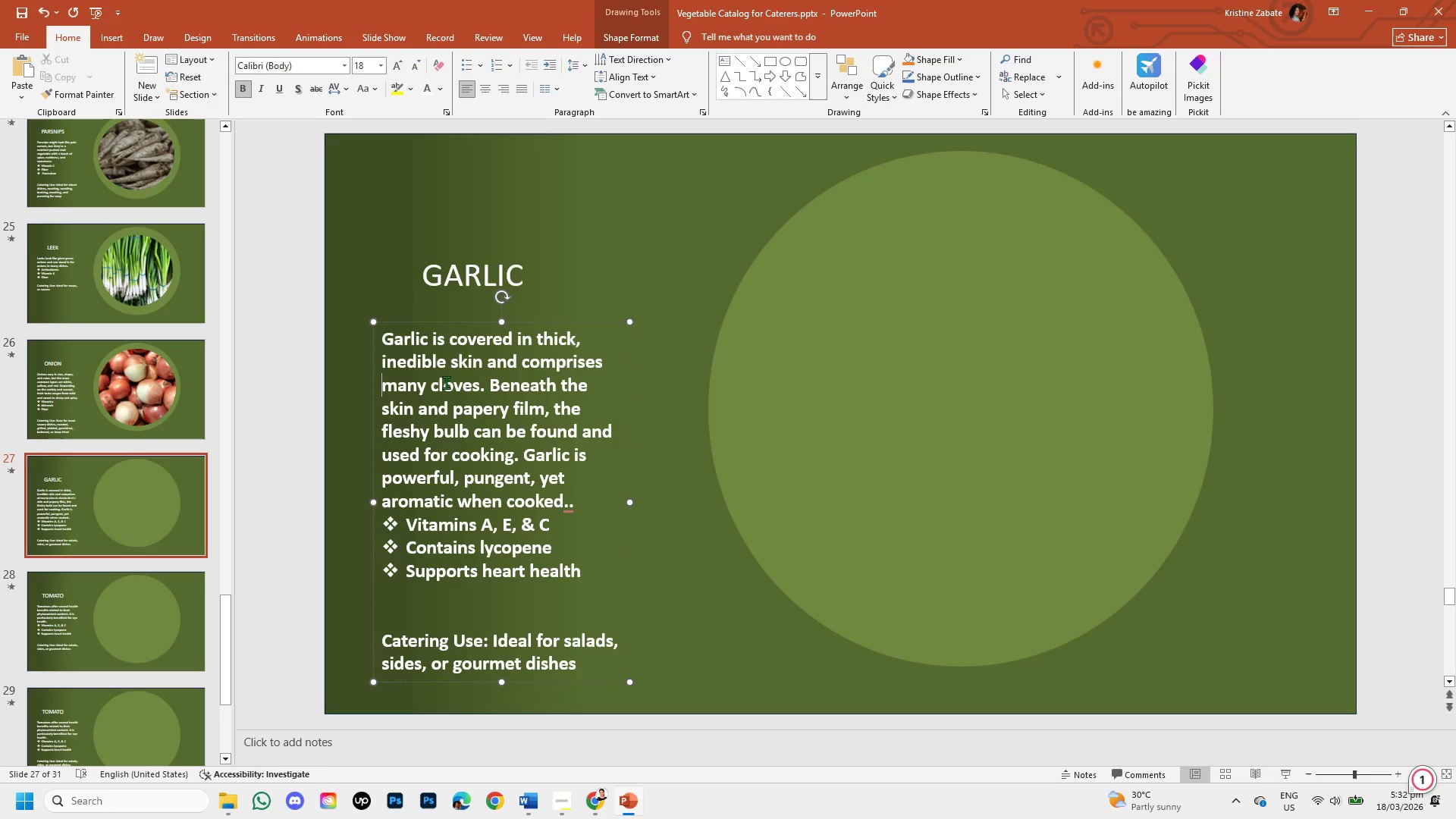 
key(Shift+ArrowRight)
 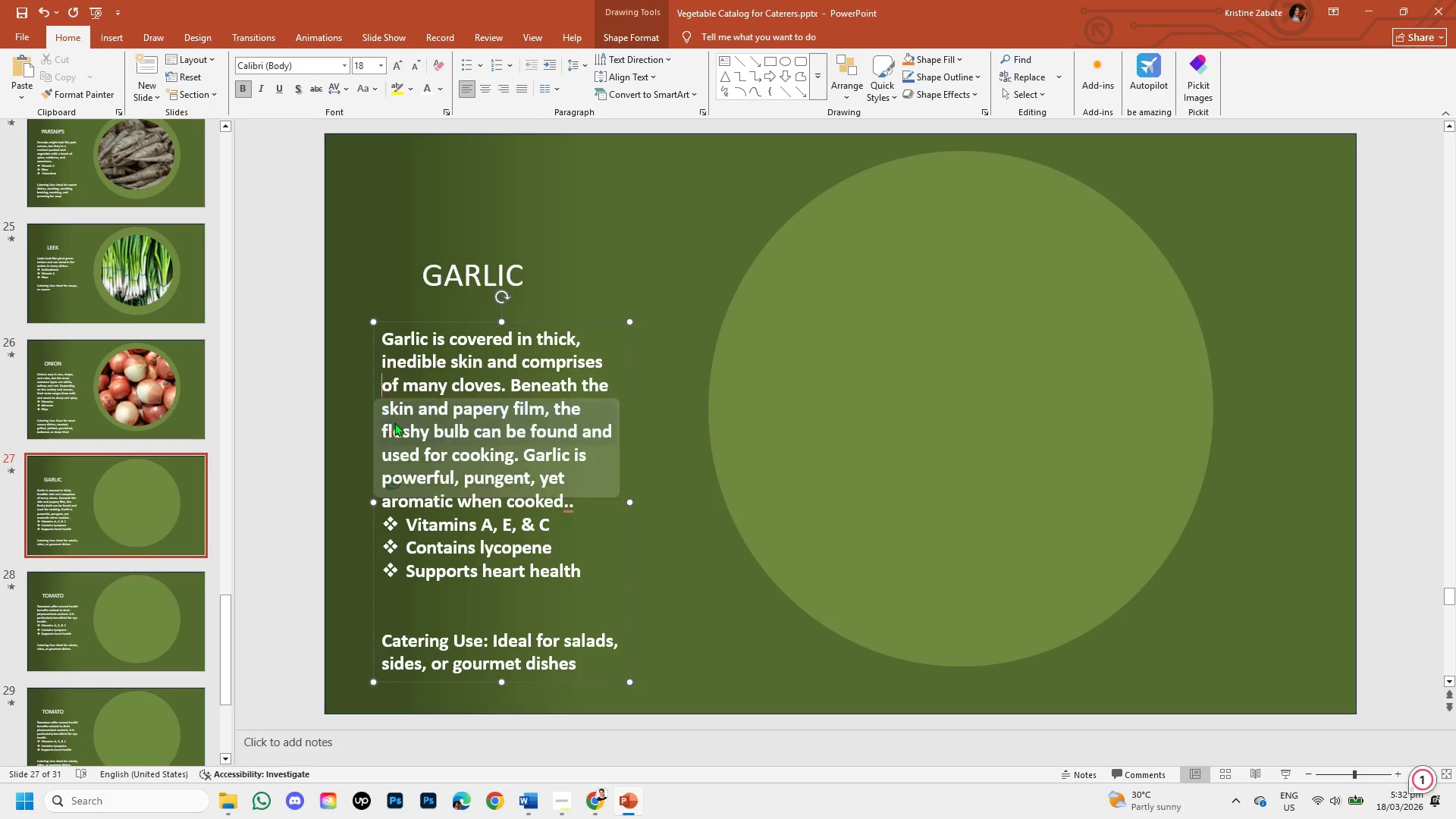 
key(Shift+ArrowRight)
 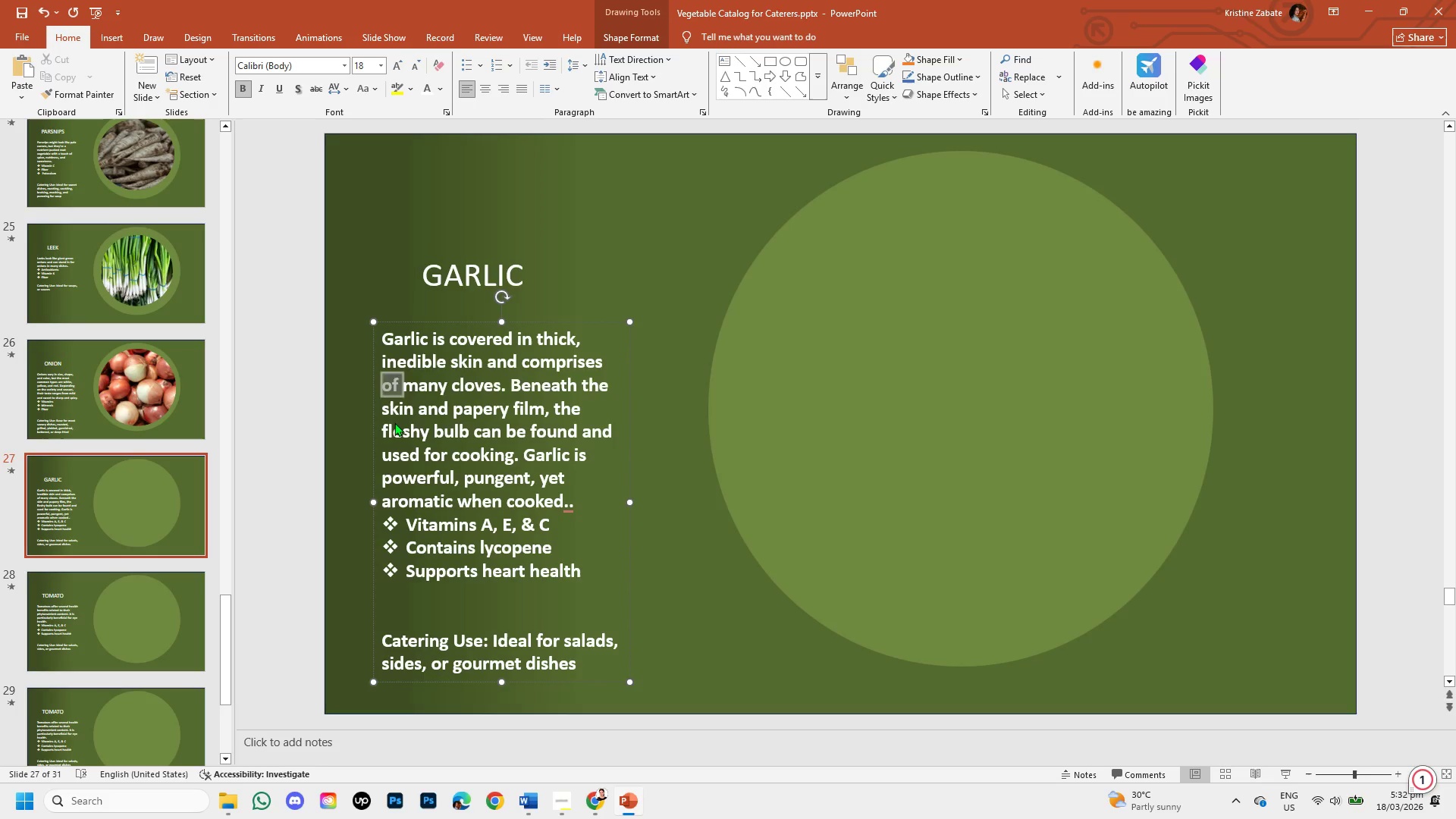 
key(Shift+ArrowRight)
 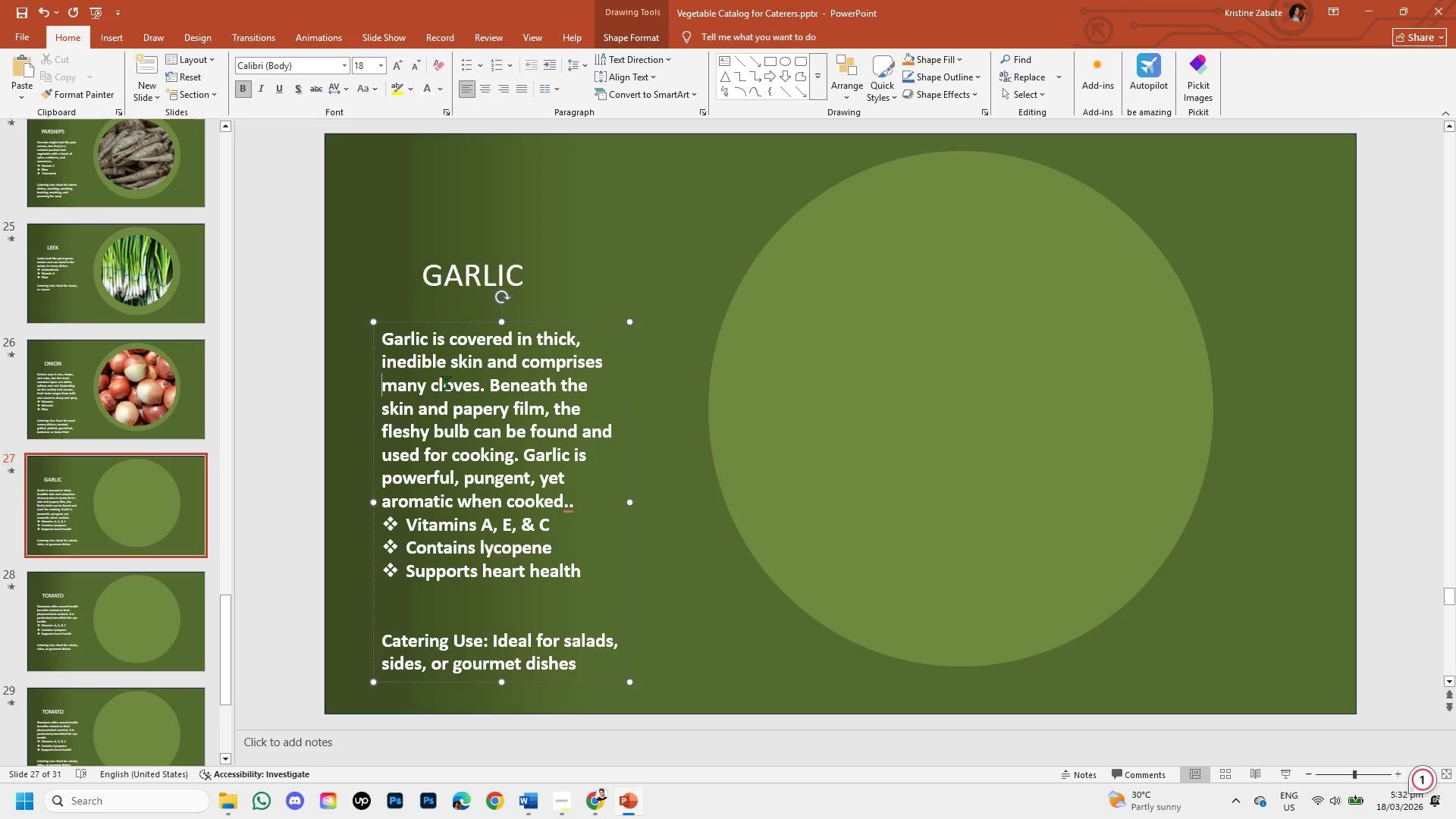 
hold_key(key=Backspace, duration=11.94)
 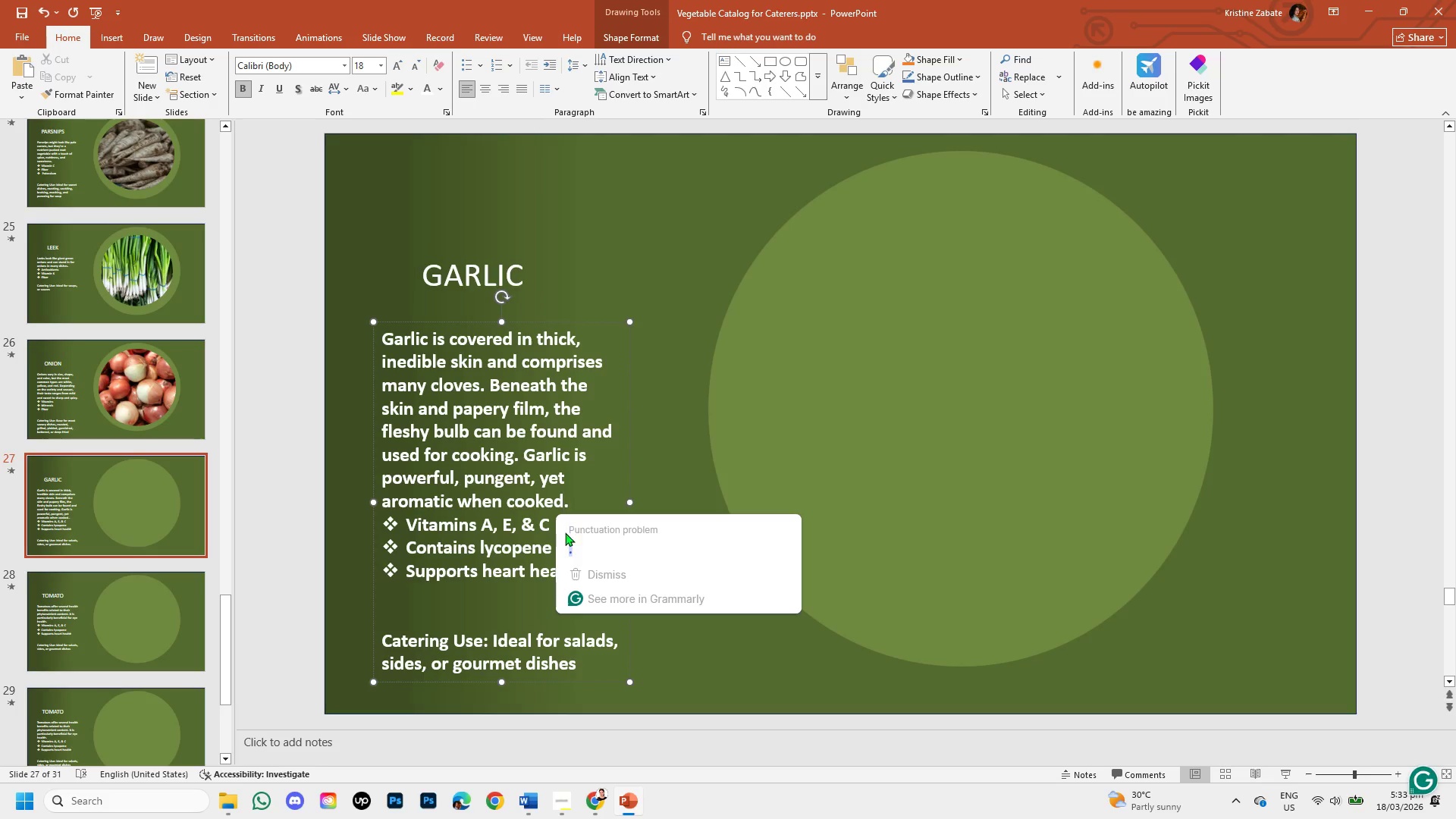 
left_click([435, 389])
 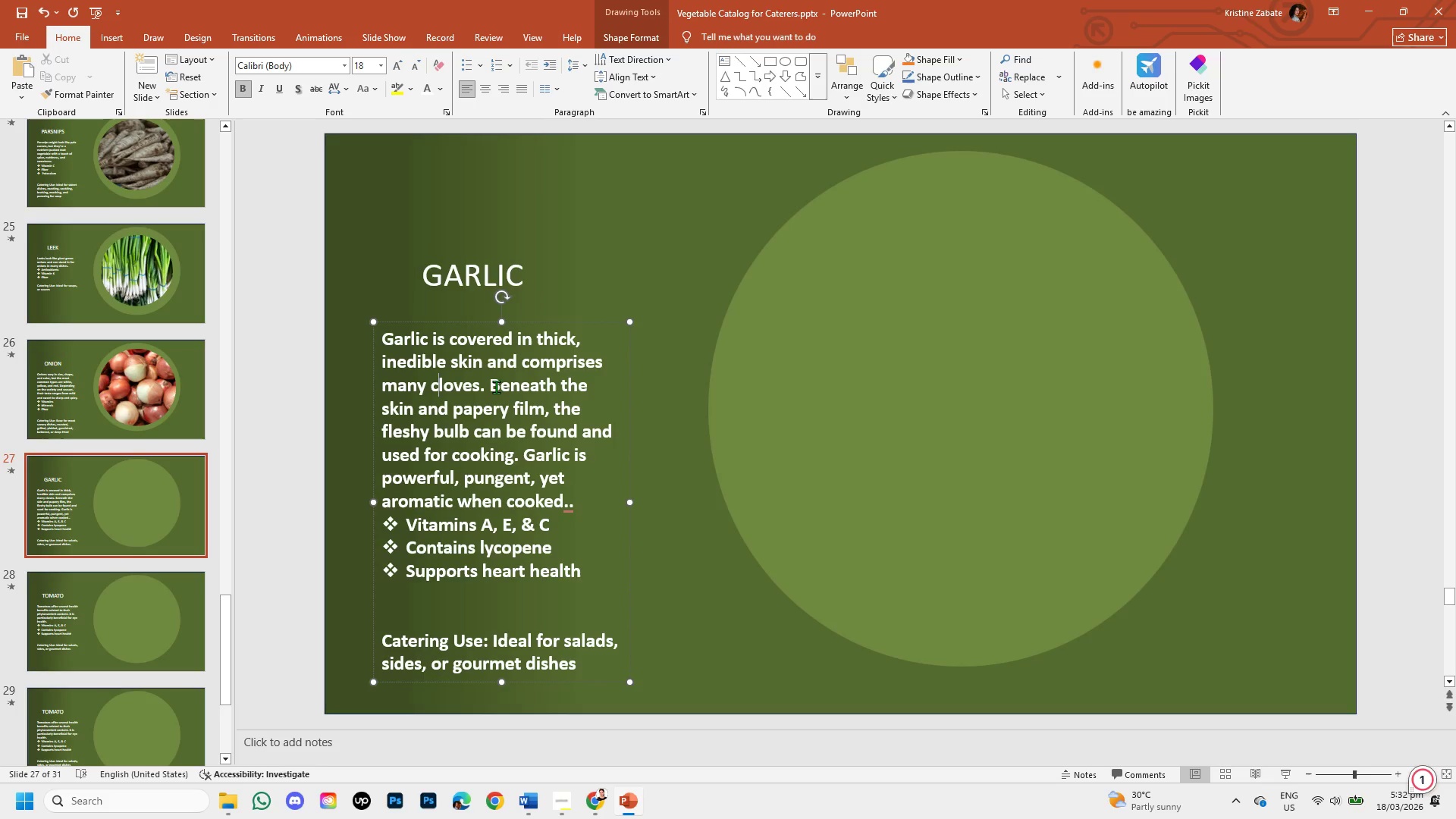 
left_click([496, 387])
 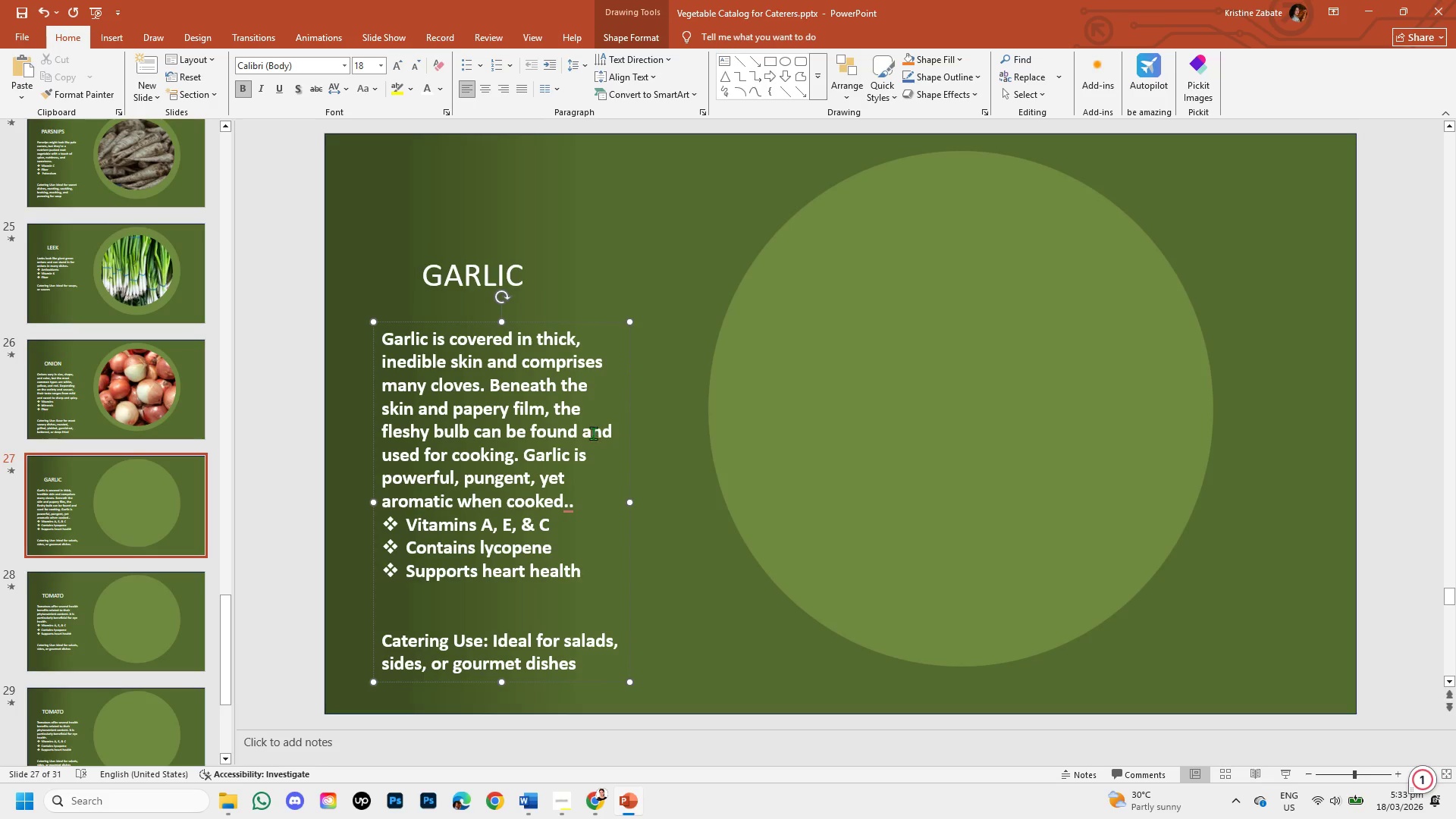 
left_click([567, 502])
 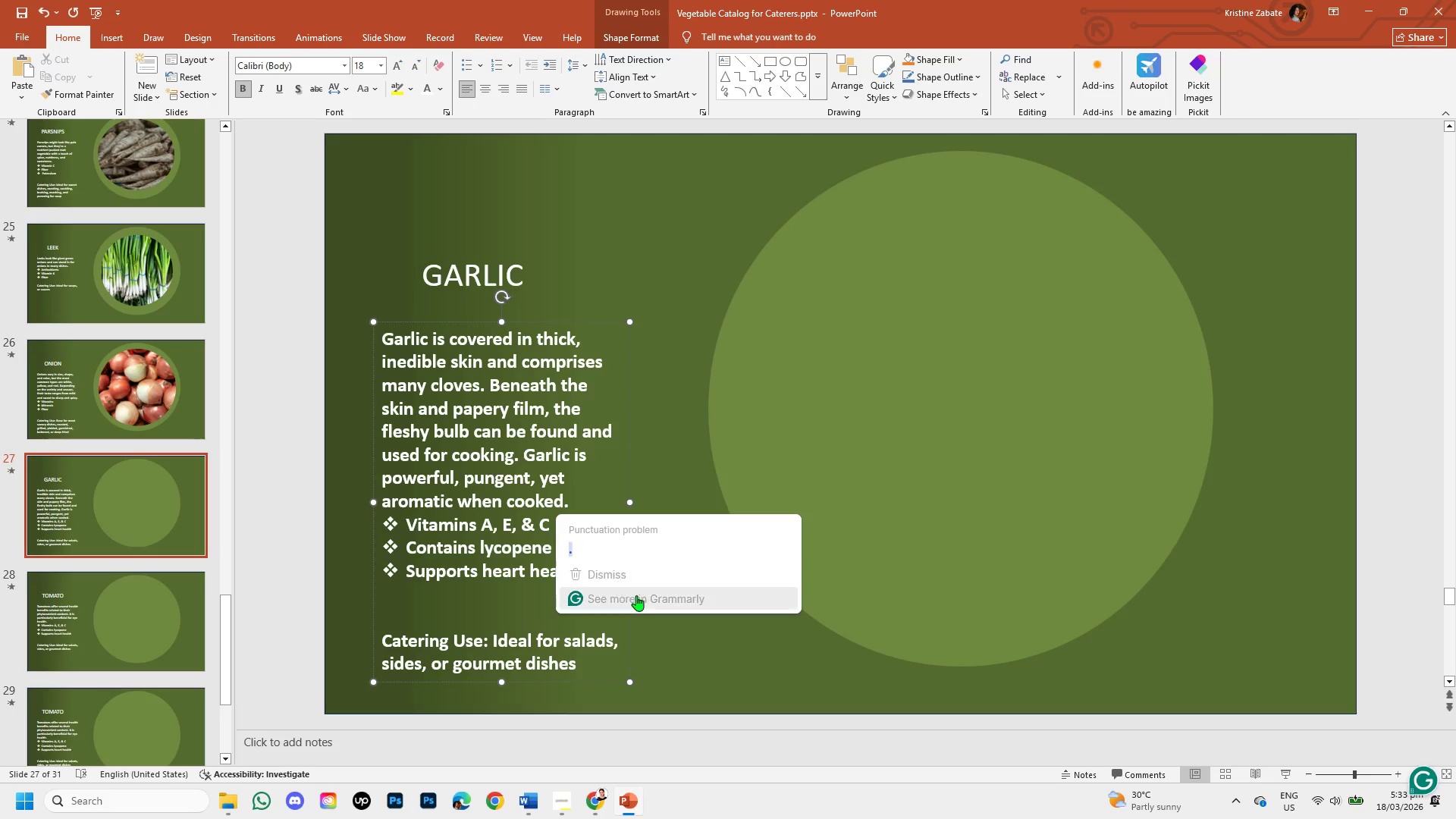 
left_click([661, 628])
 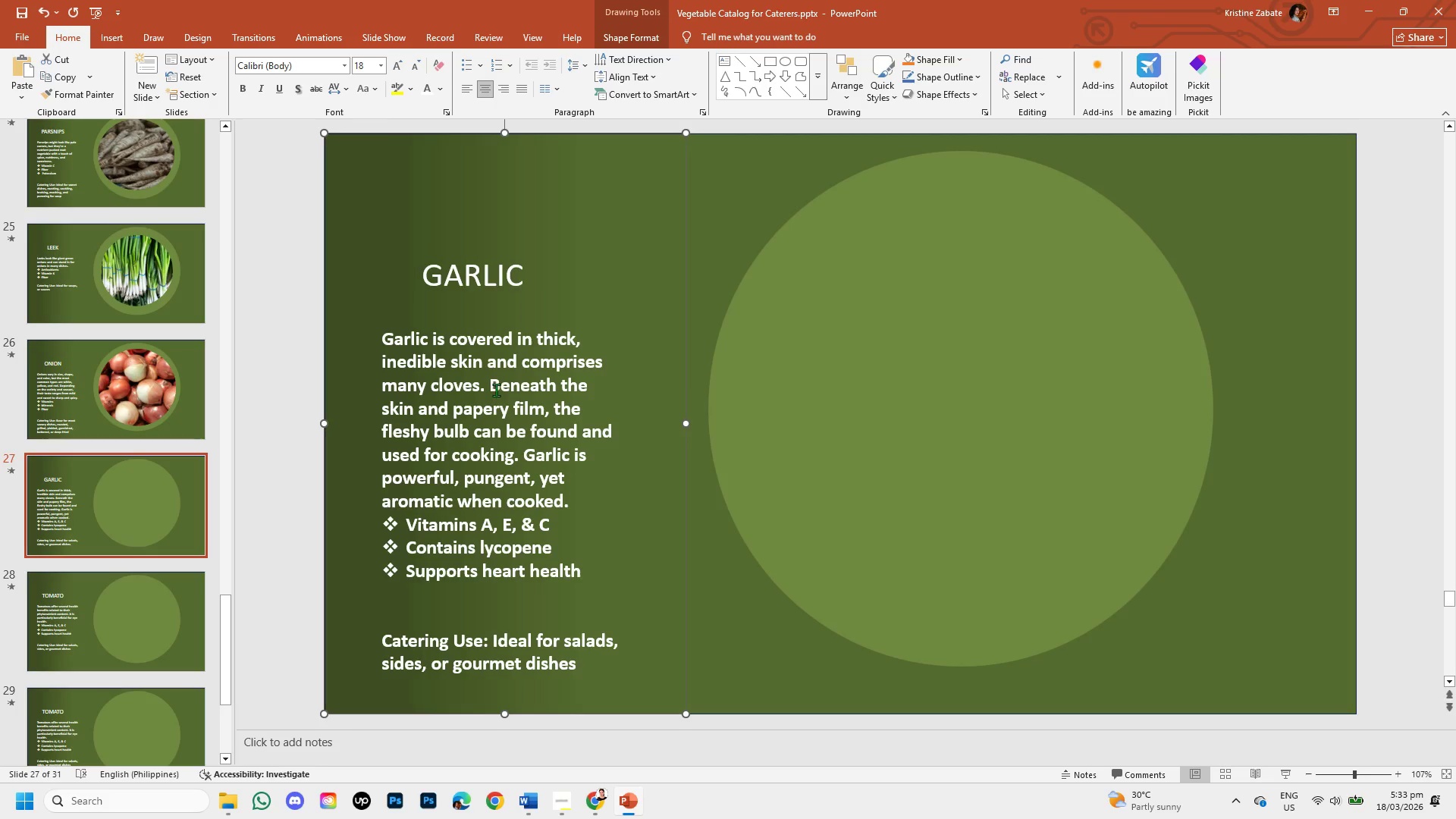 
wait(6.22)
 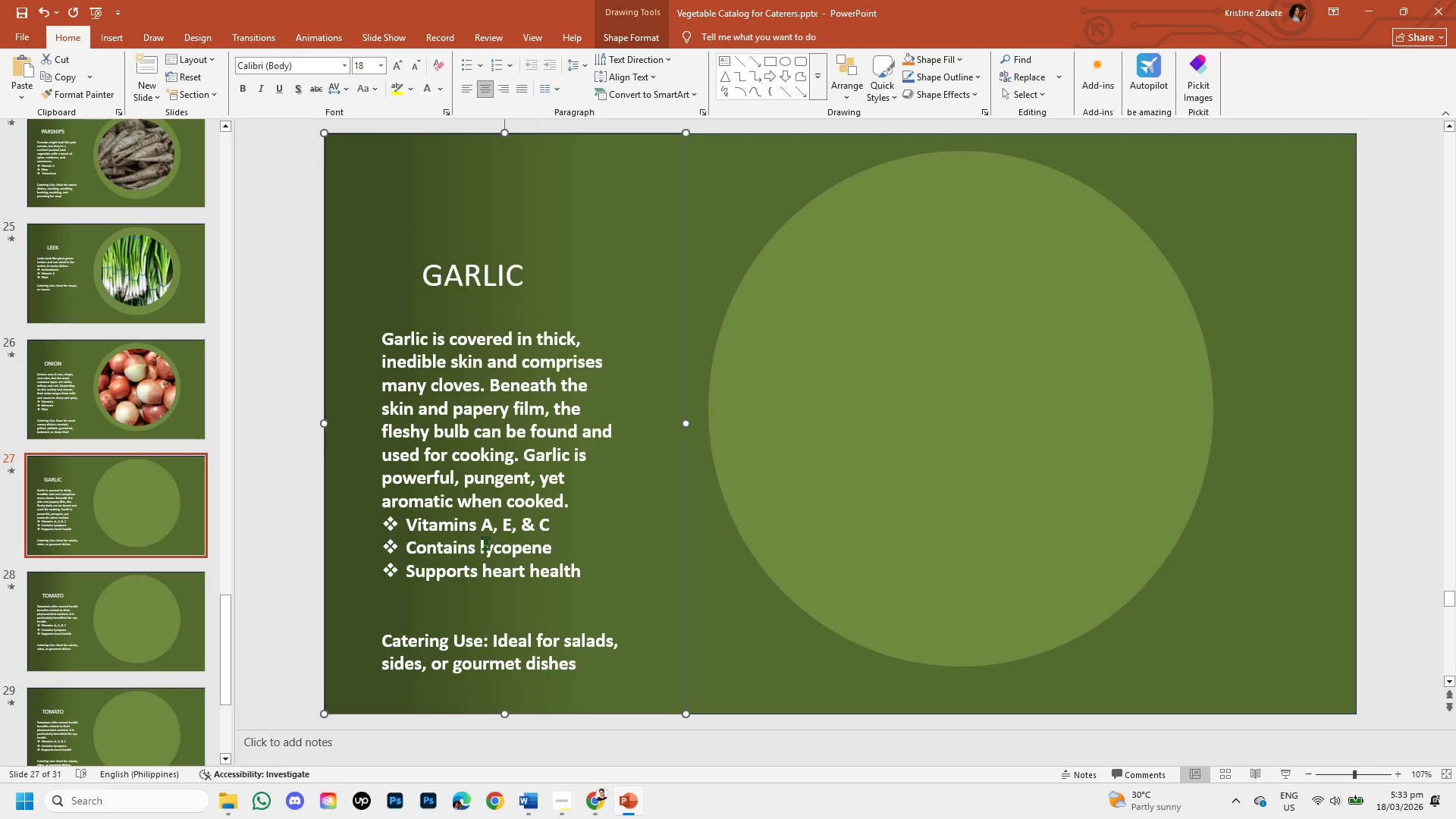 
left_click_drag(start_coordinate=[493, 381], to_coordinate=[531, 401])
 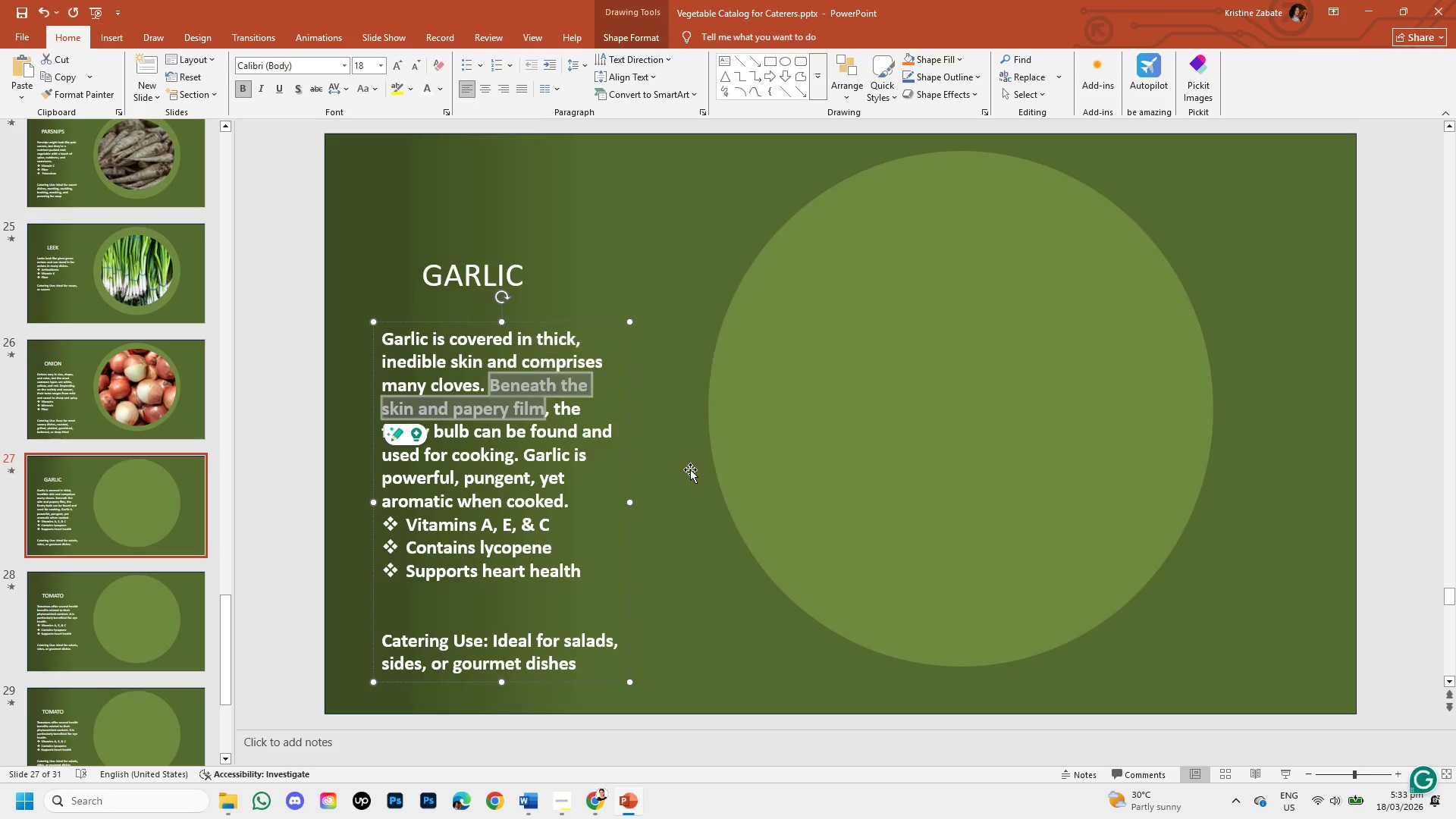 
left_click([690, 469])
 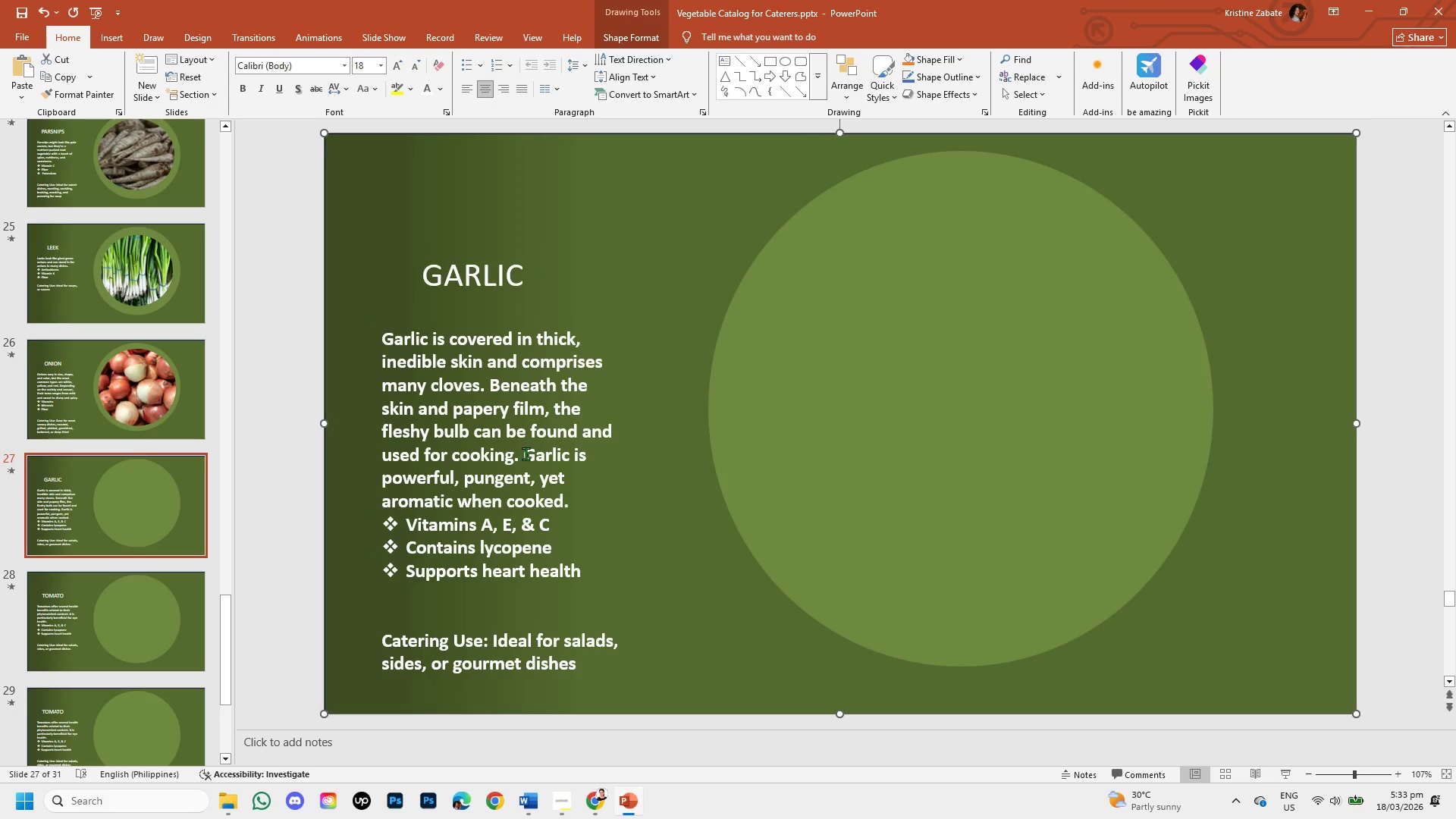 
left_click_drag(start_coordinate=[526, 453], to_coordinate=[573, 498])
 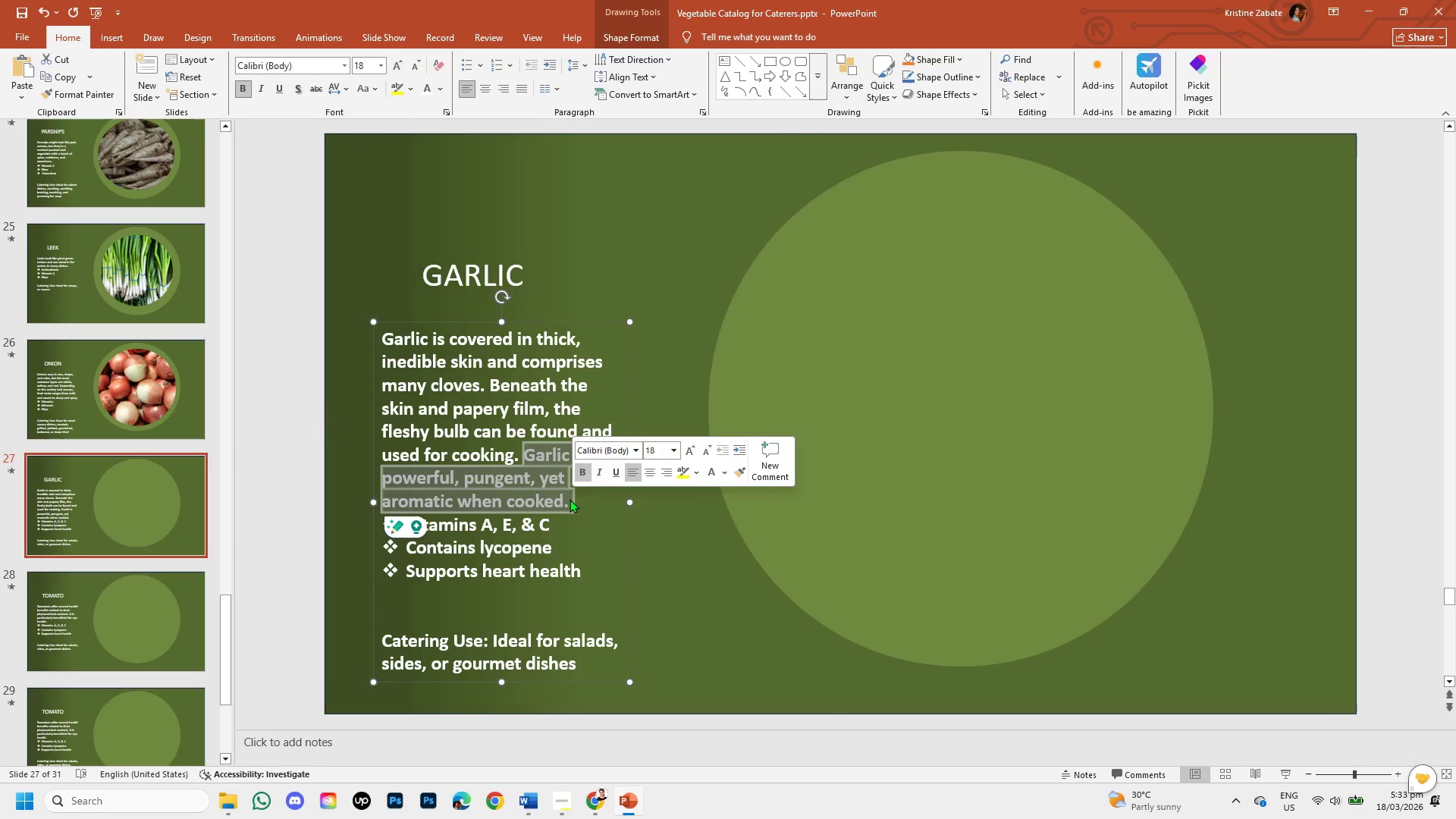 
key(Control+C)
 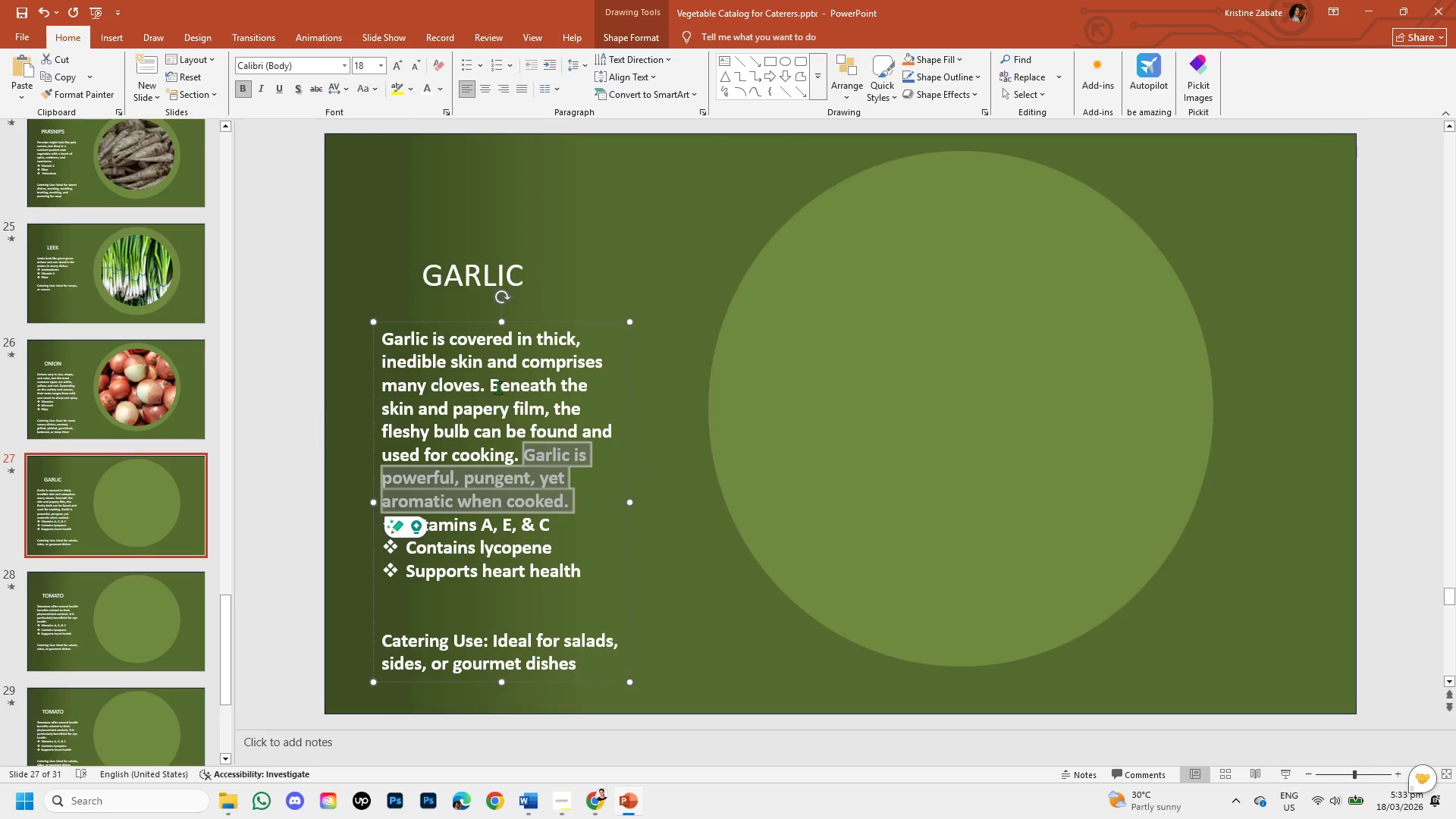 
left_click_drag(start_coordinate=[494, 386], to_coordinate=[406, 334])
 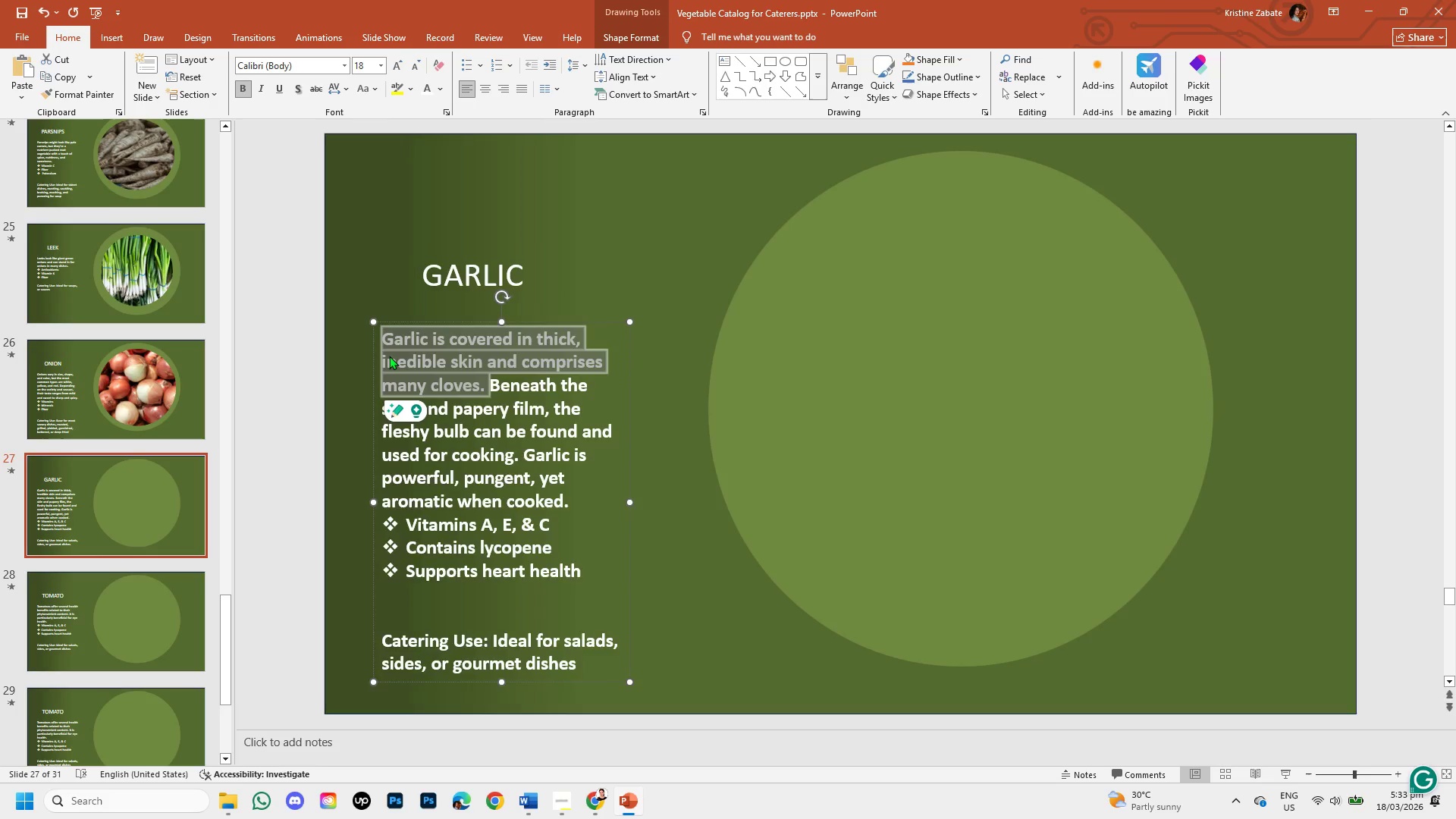 
key(Backspace)
 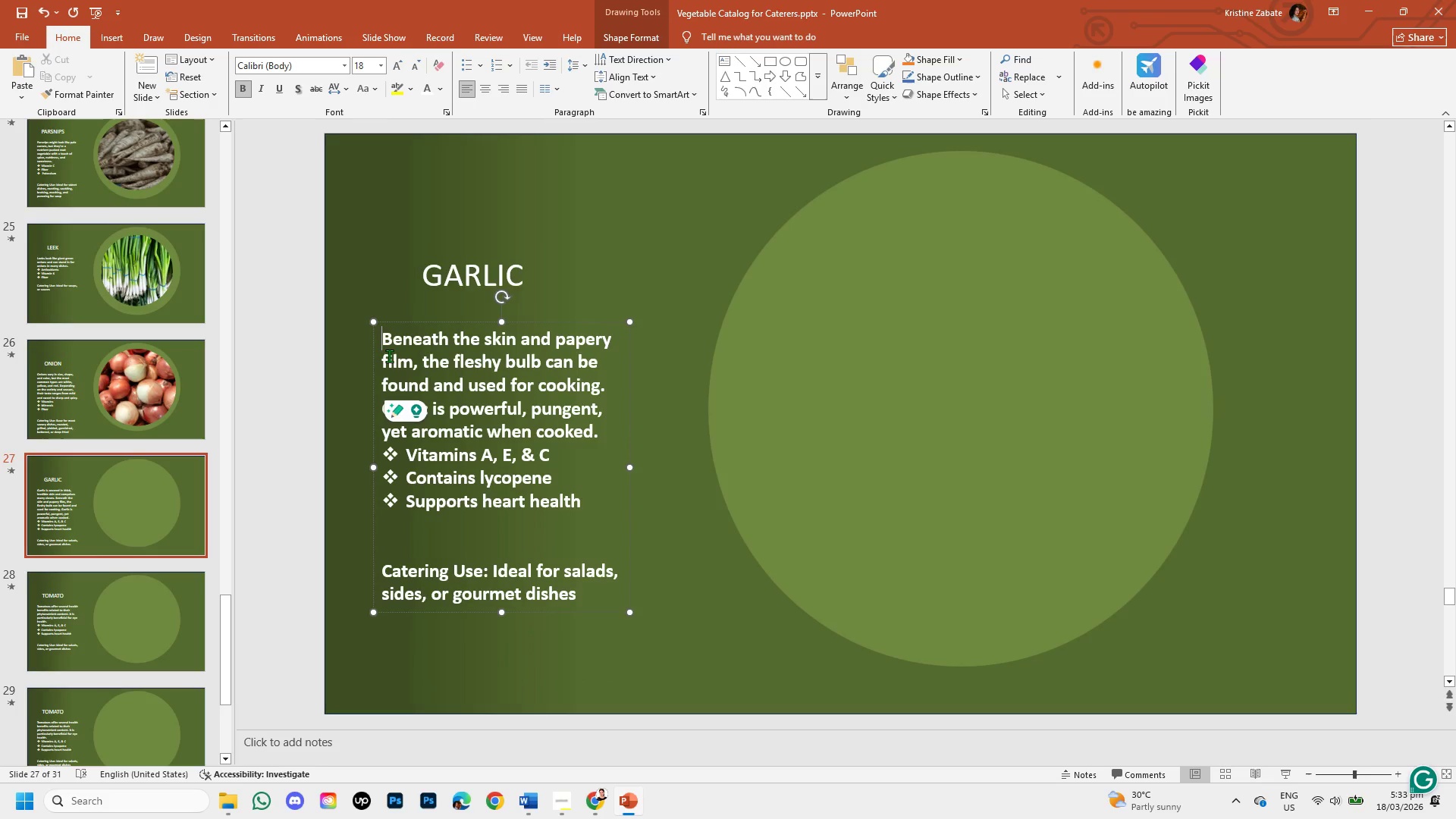 
key(Control+V)
 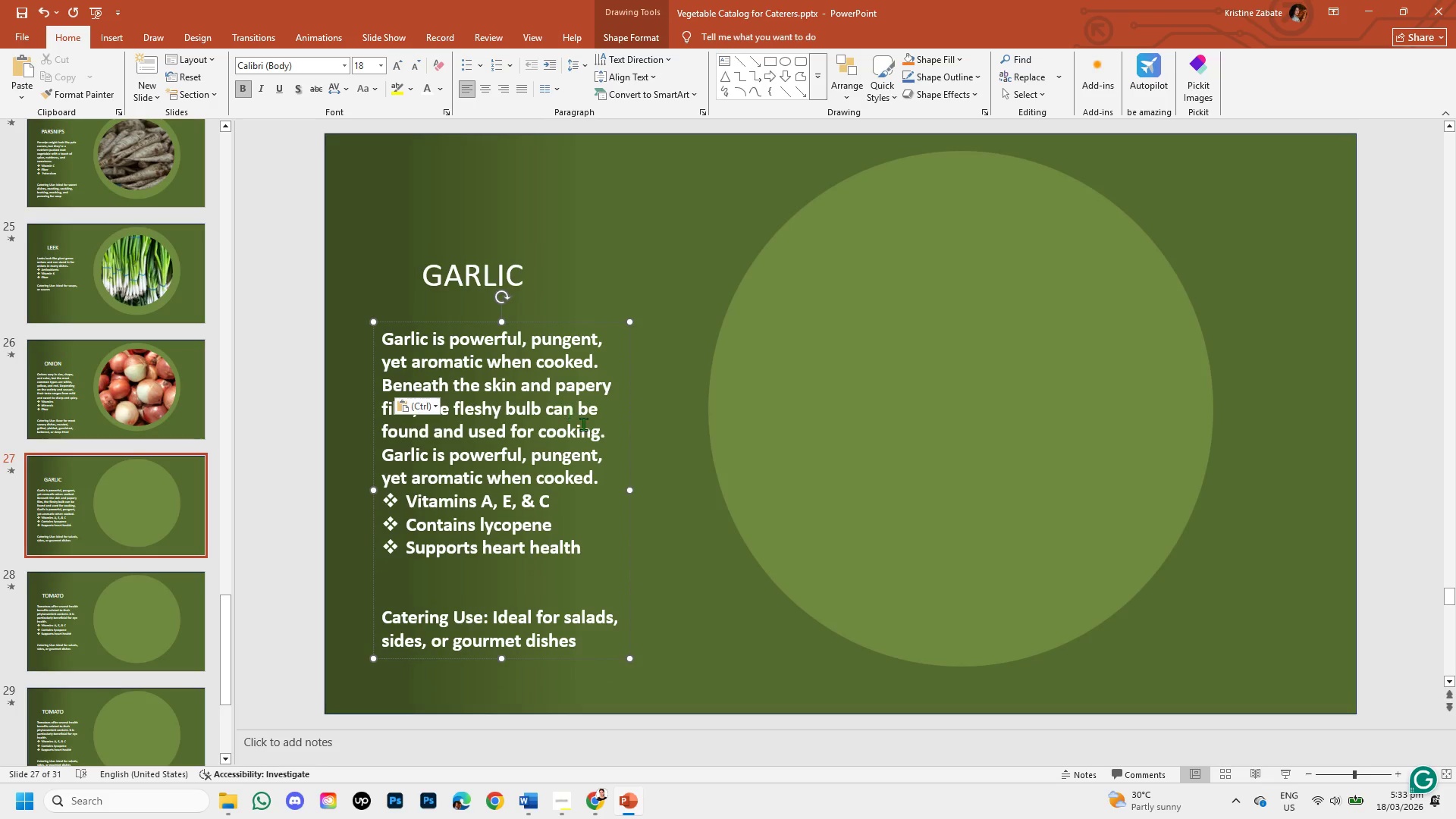 
wait(5.12)
 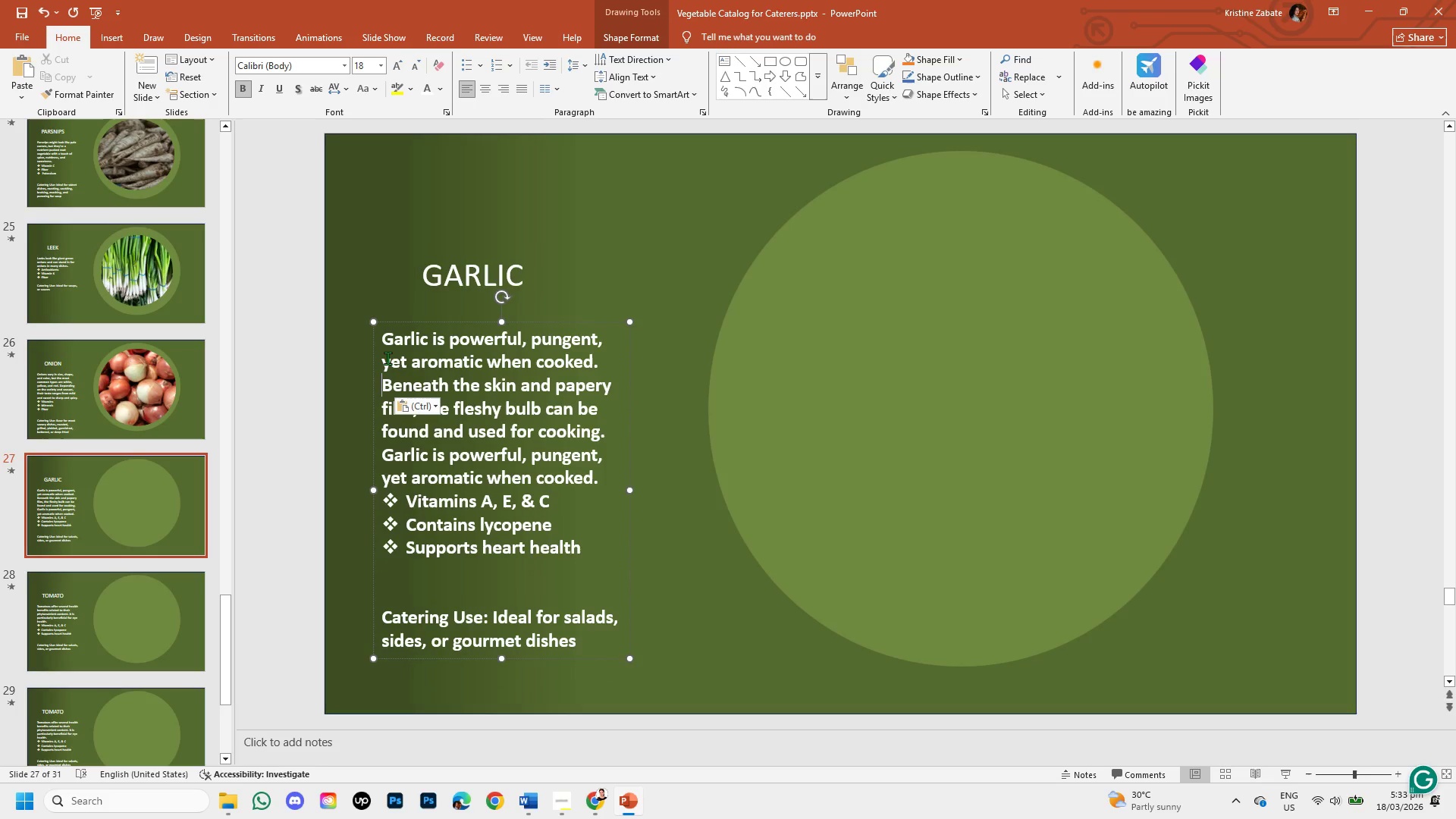 
left_click([659, 459])
 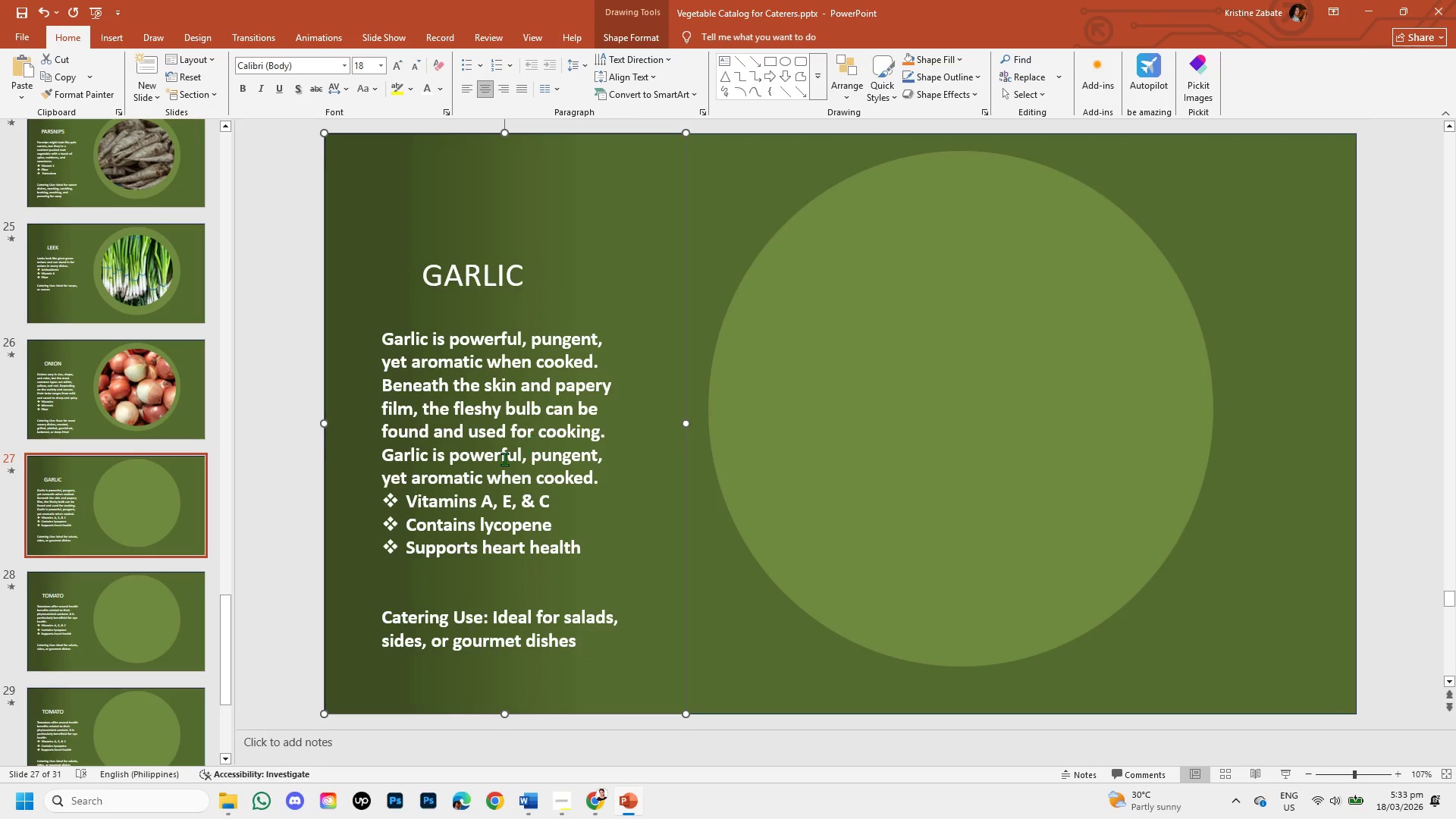 
left_click_drag(start_coordinate=[384, 448], to_coordinate=[600, 486])
 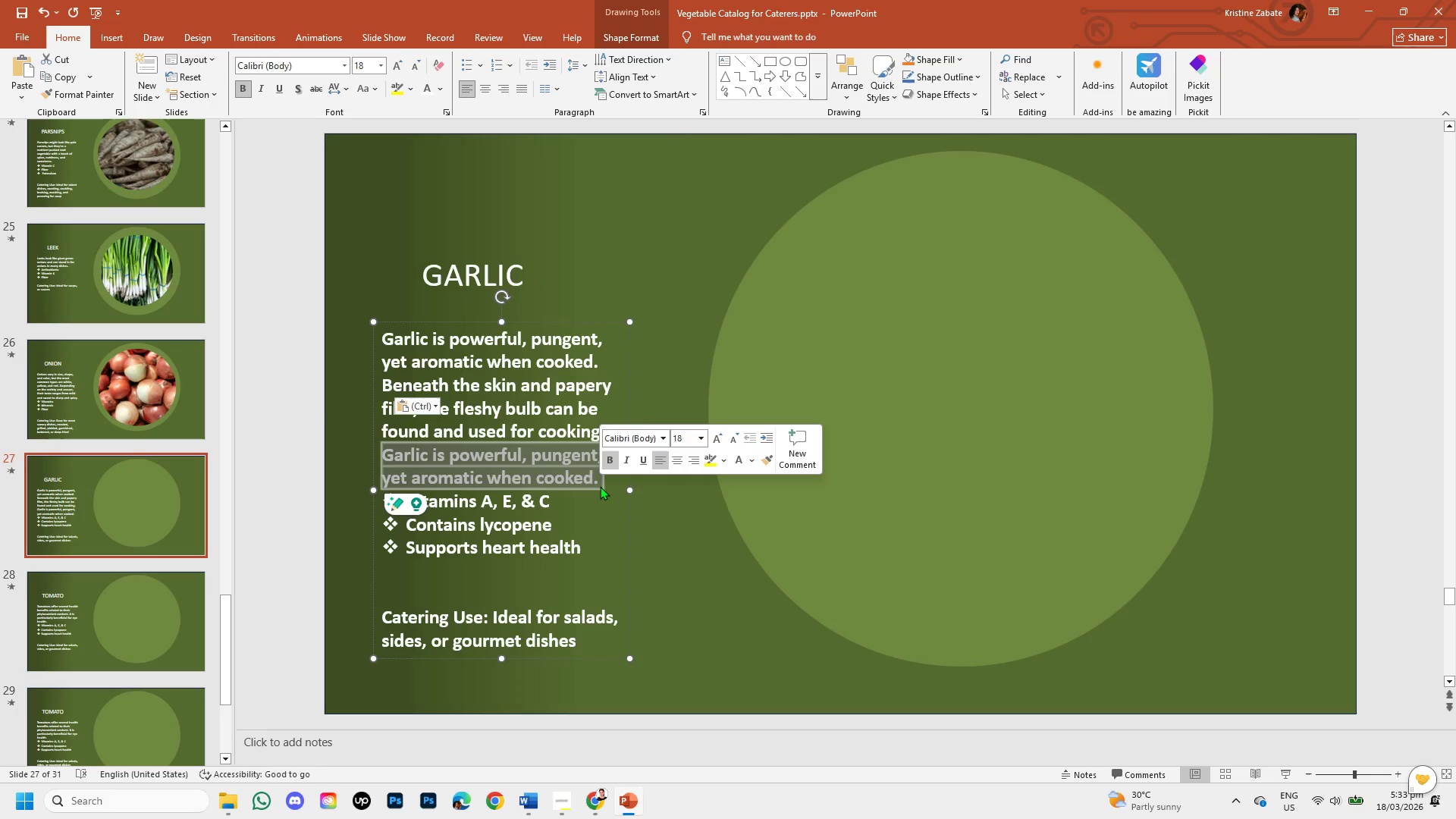 
key(Backspace)
 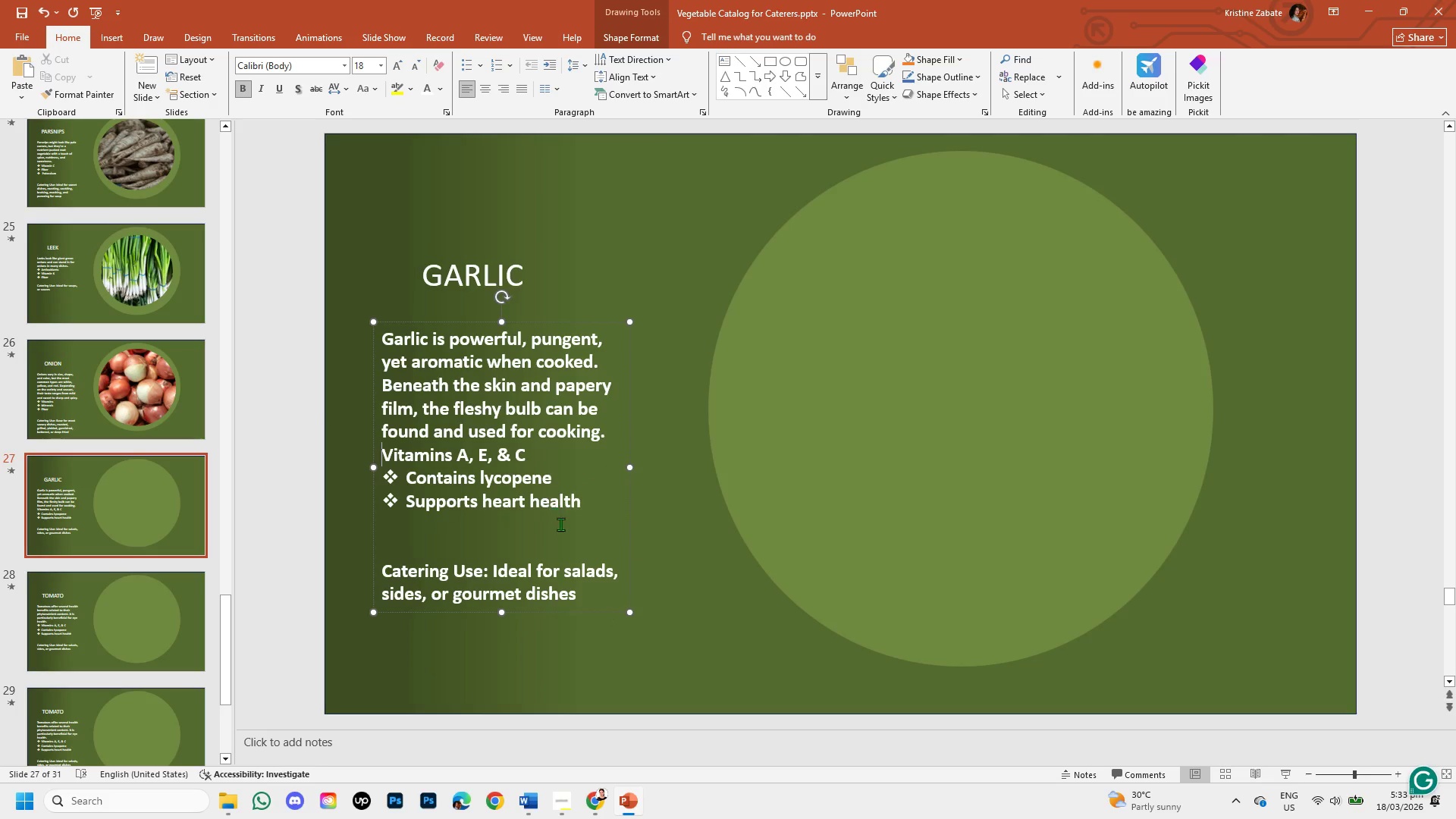 
left_click([664, 537])
 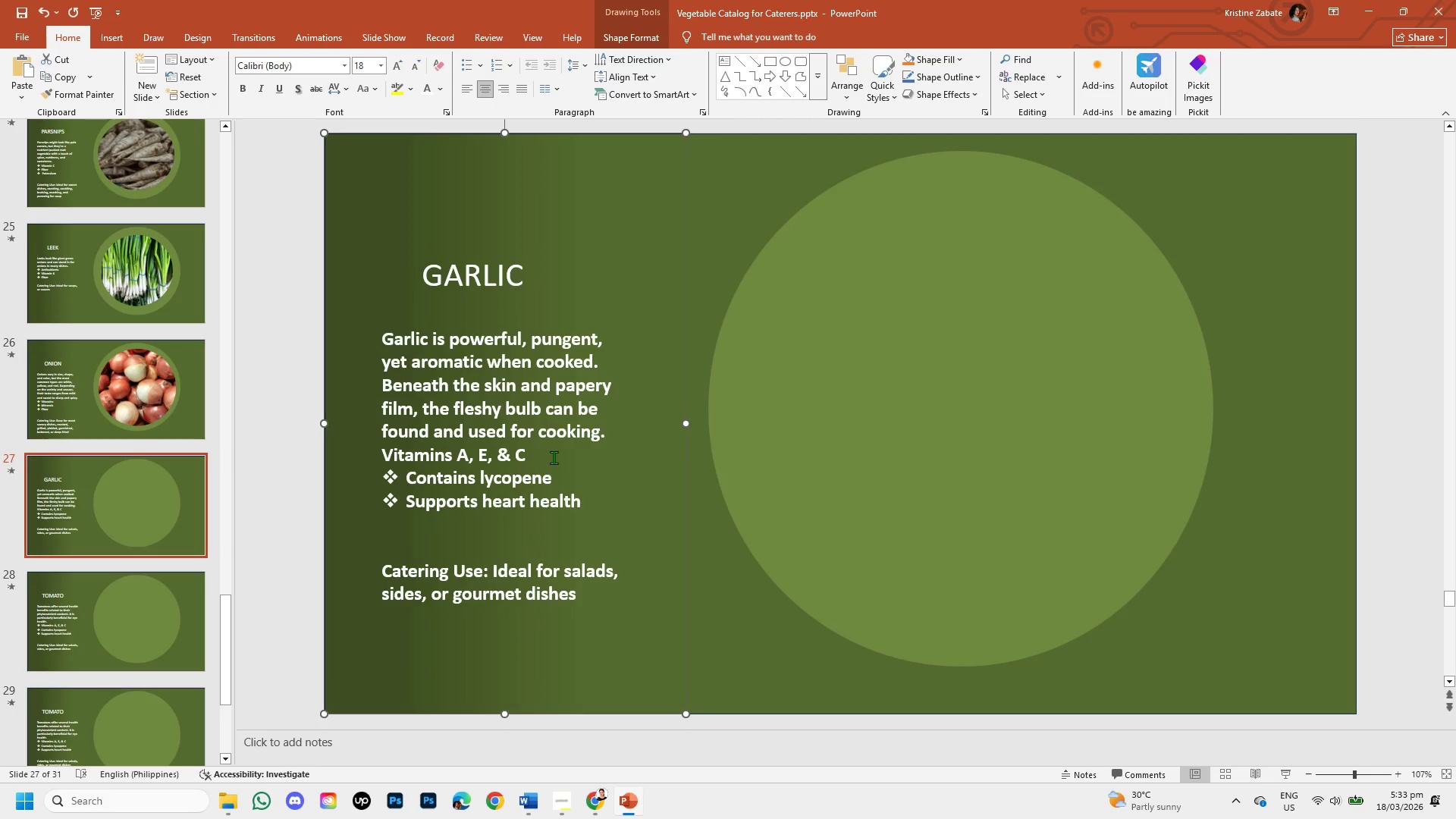 
left_click_drag(start_coordinate=[530, 453], to_coordinate=[412, 448])
 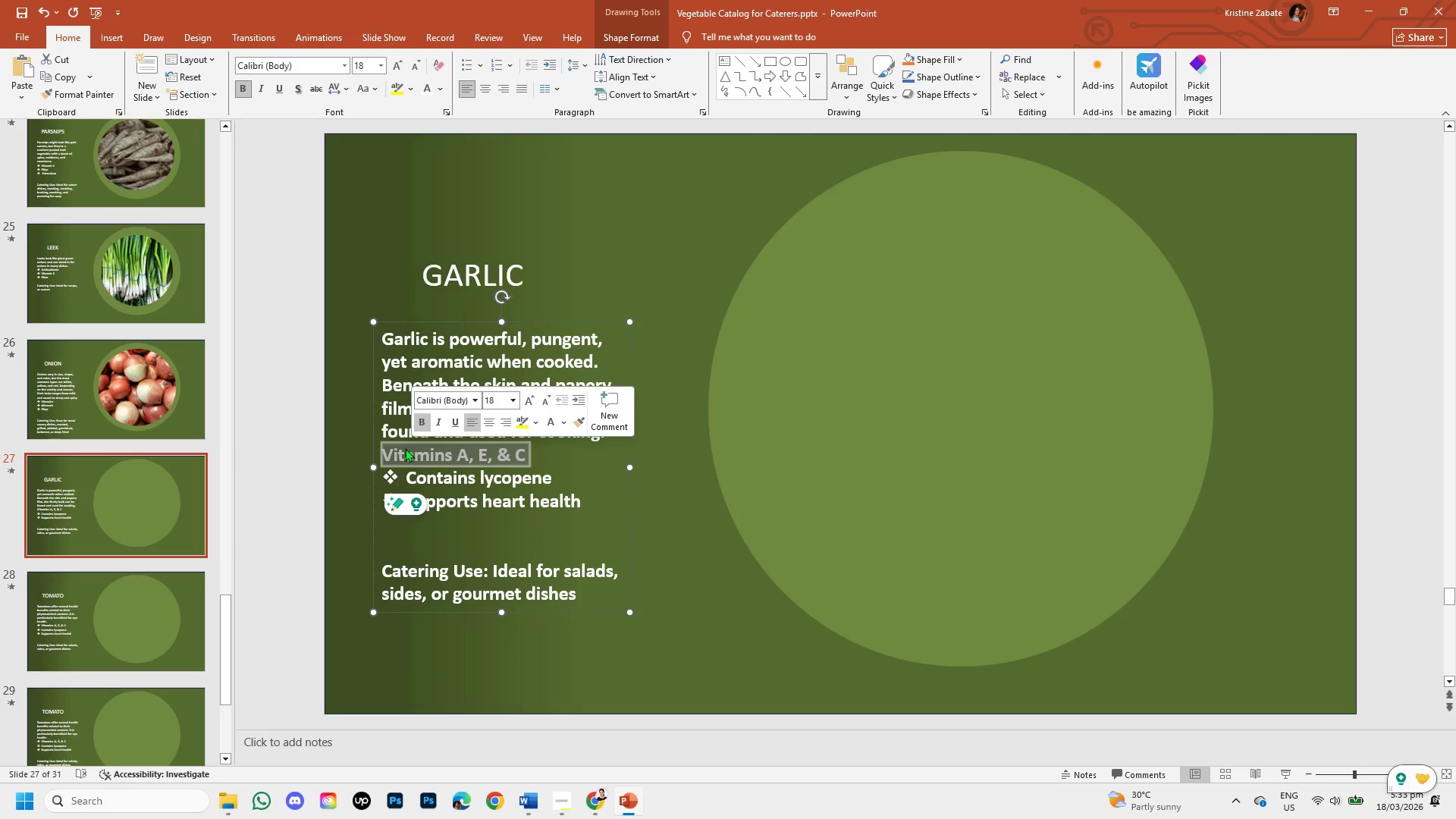 
key(Backspace)
 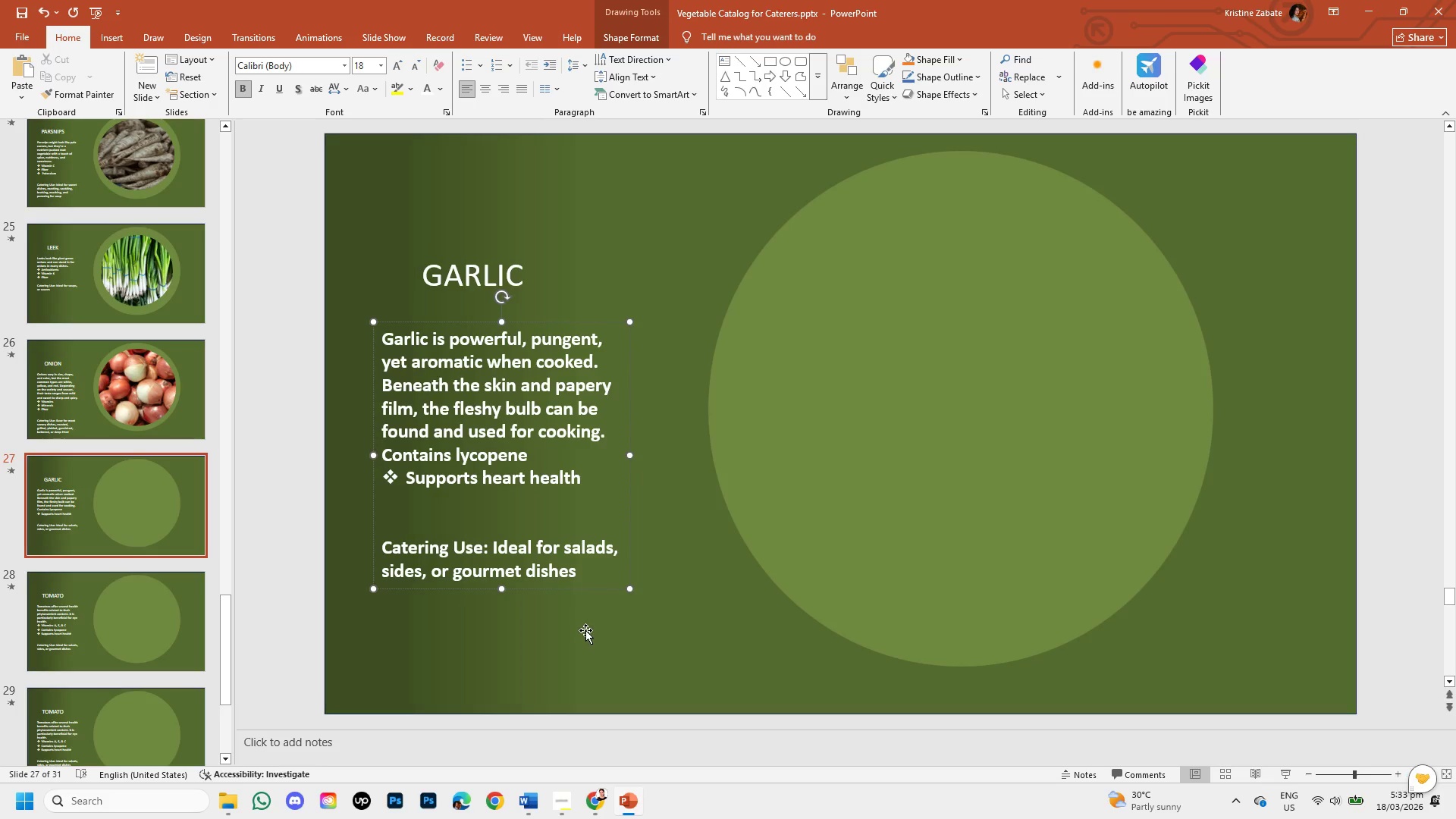 
key(Enter)
 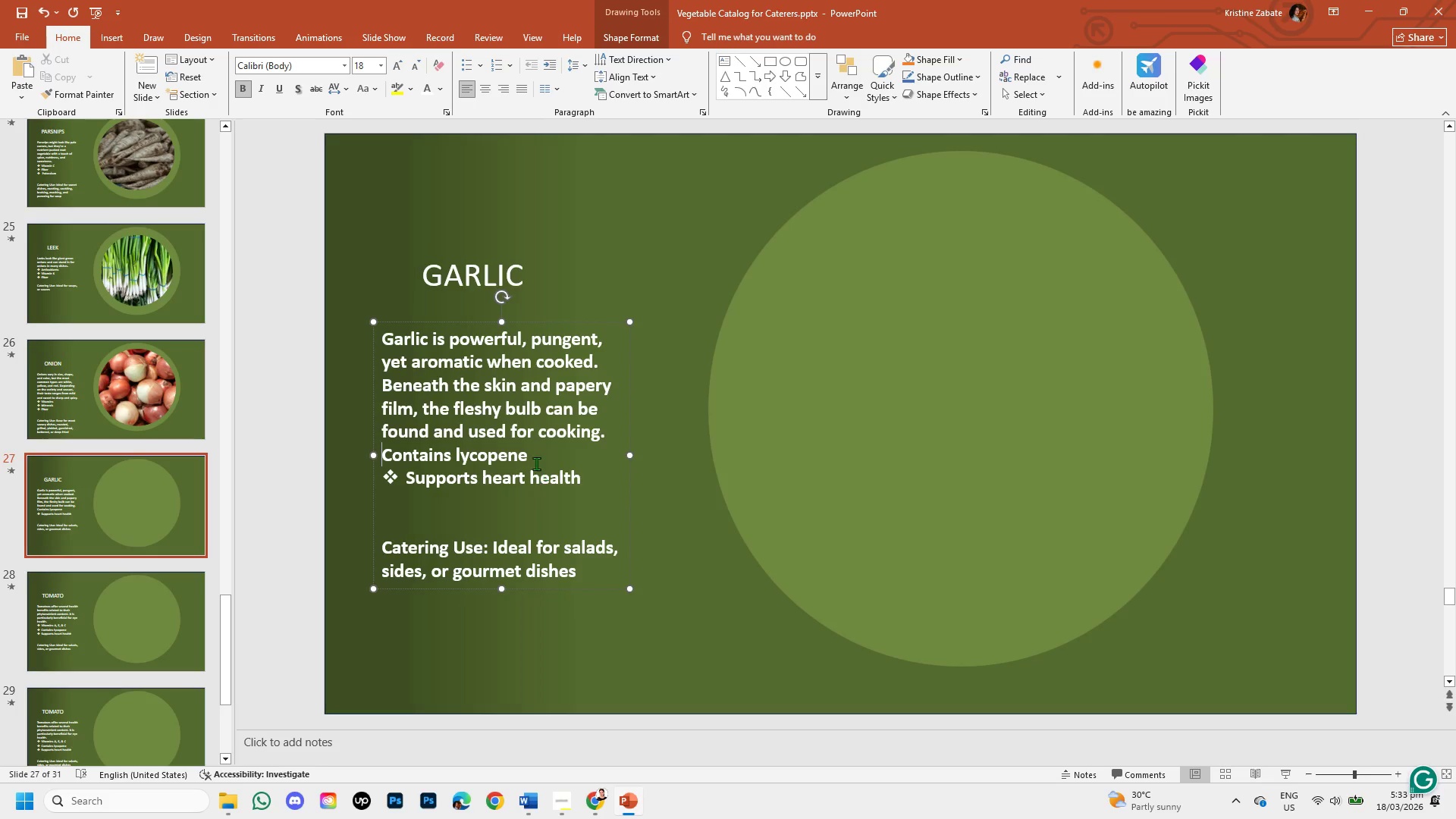 
left_click([535, 460])
 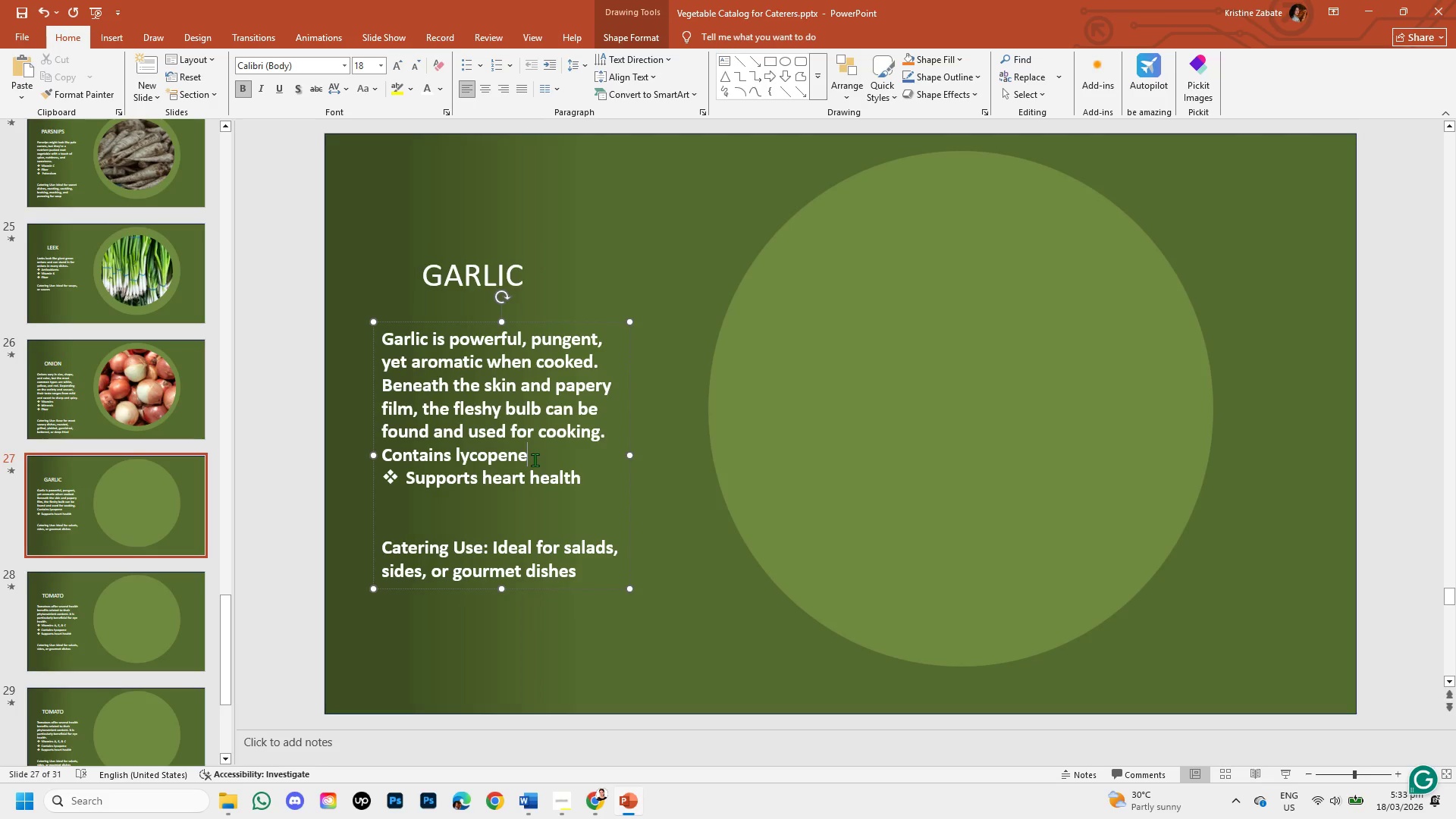 
left_click_drag(start_coordinate=[534, 459], to_coordinate=[413, 441])
 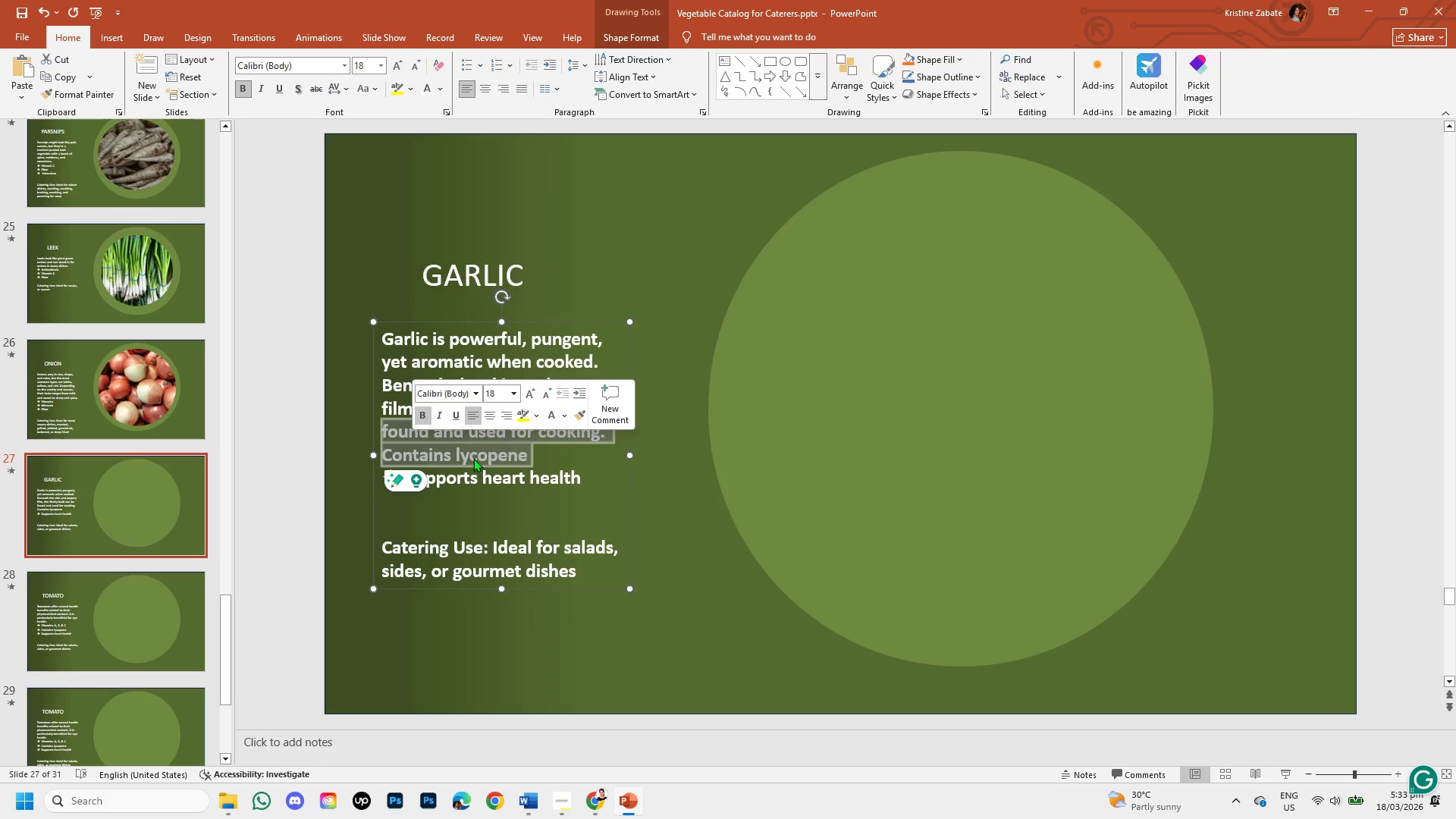 
left_click([489, 453])
 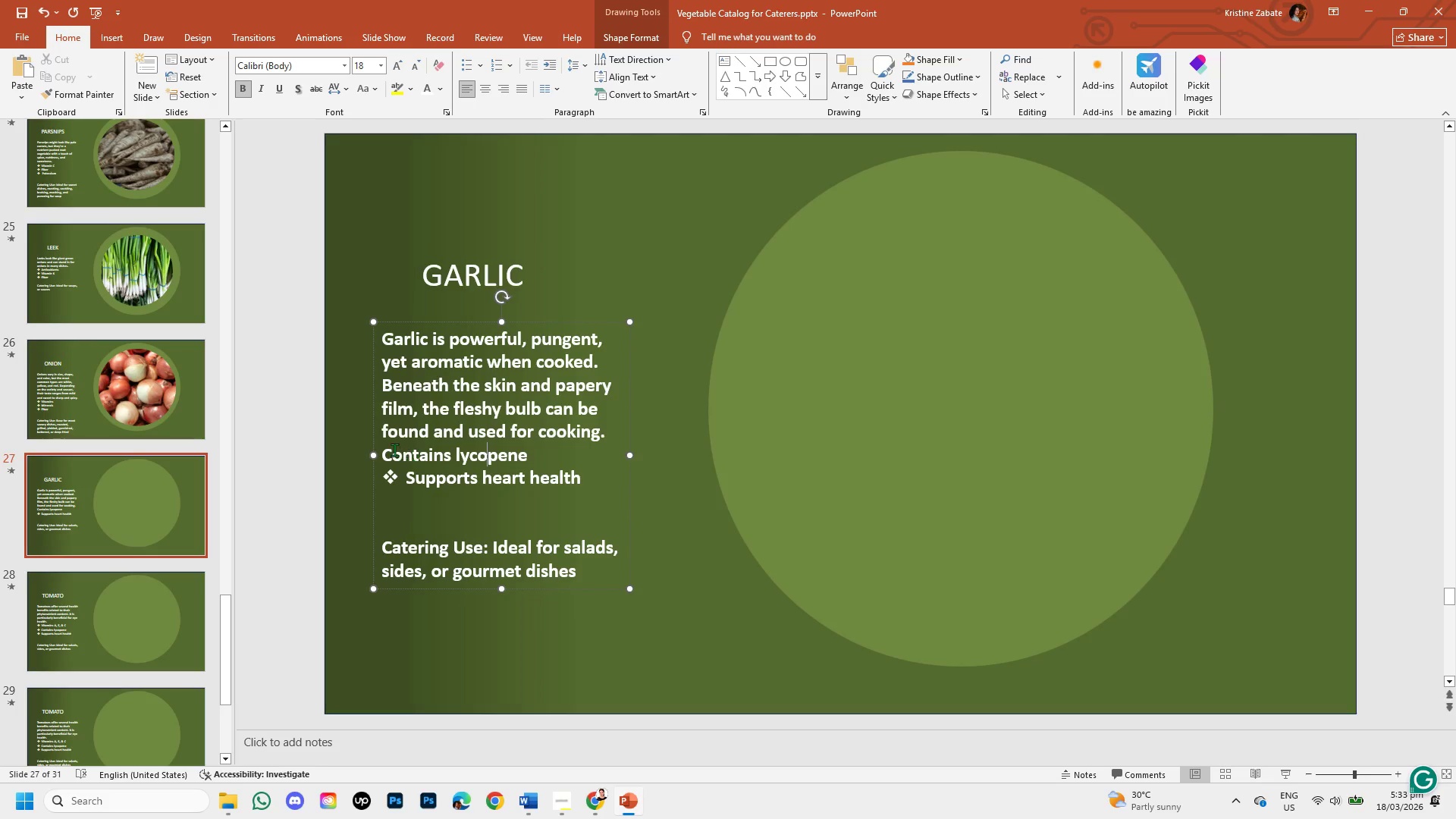 
left_click_drag(start_coordinate=[383, 447], to_coordinate=[522, 451])
 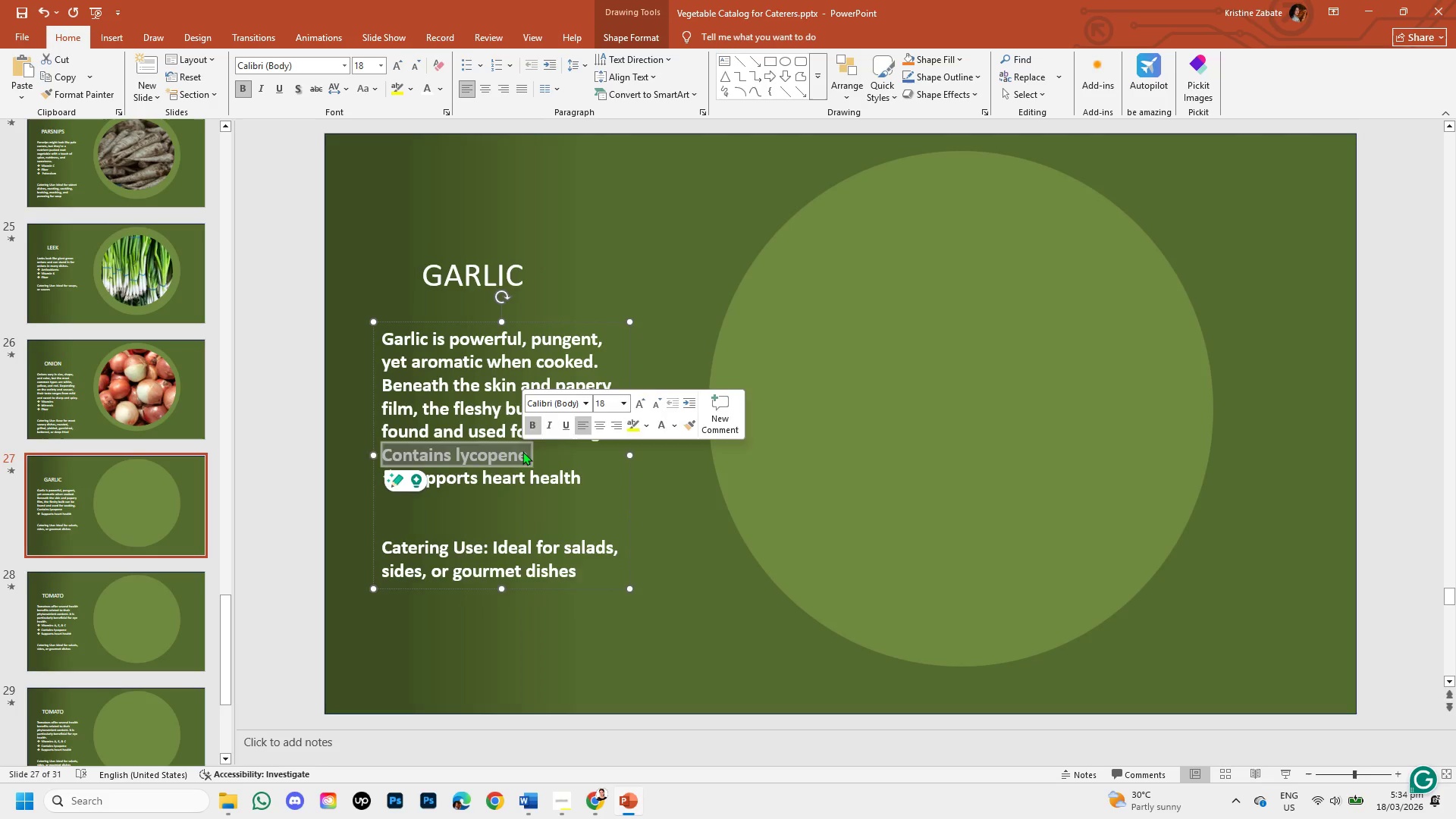 
key(Backspace)
 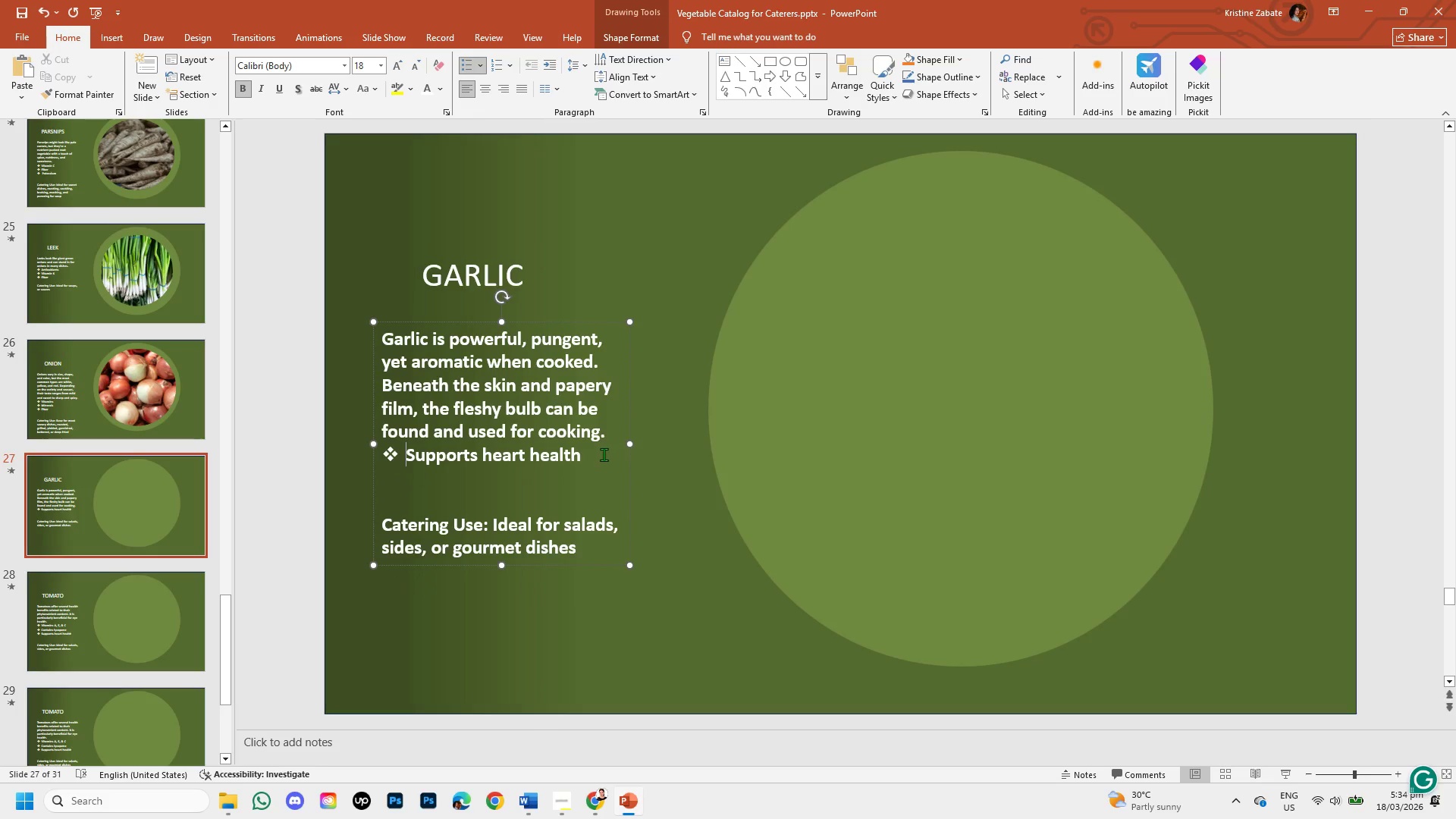 
left_click([593, 457])
 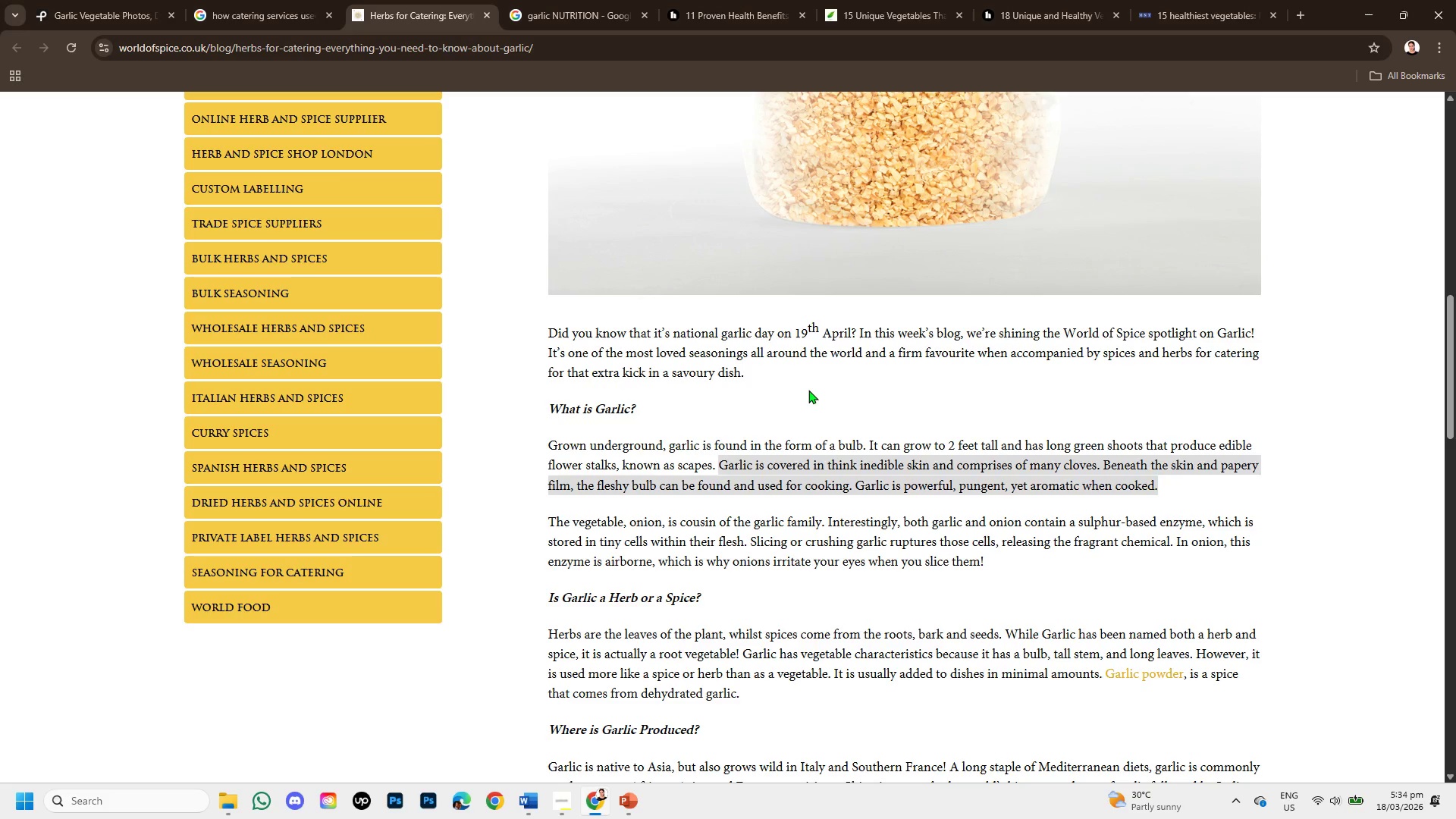 
scroll: coordinate [772, 497], scroll_direction: down, amount: 2.0
 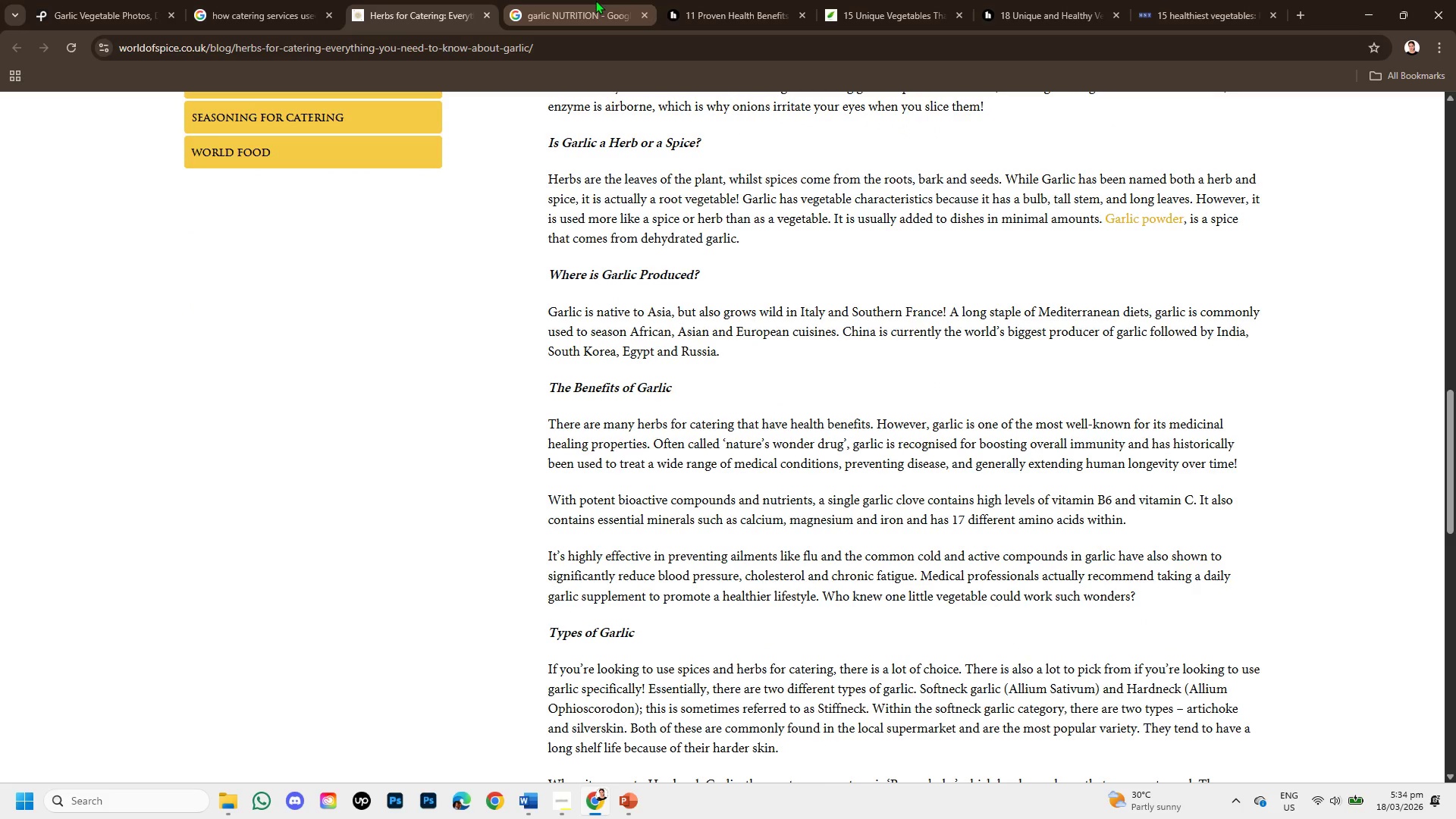 
left_click([726, 0])
 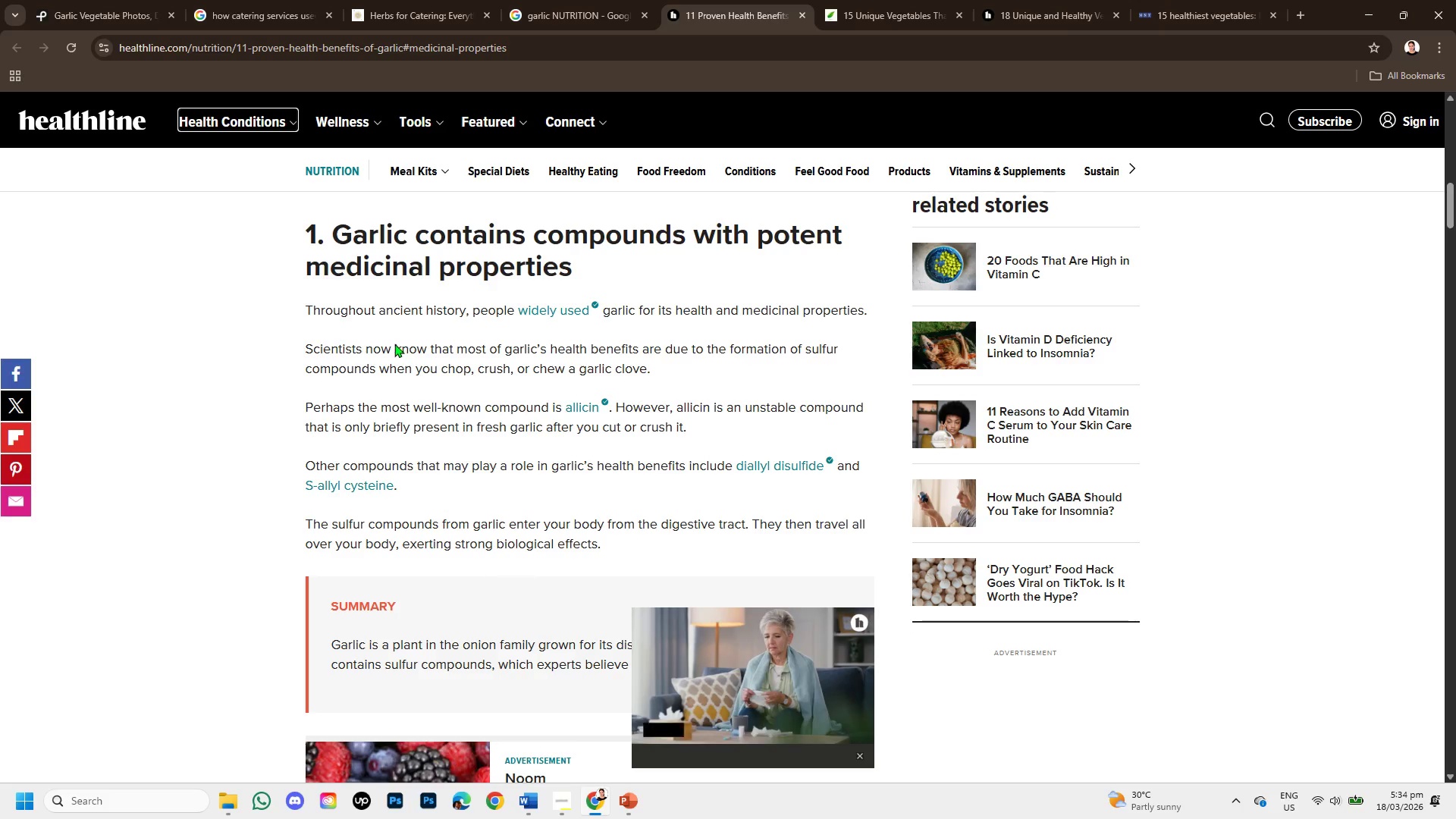 
left_click_drag(start_coordinate=[369, 312], to_coordinate=[648, 319])
 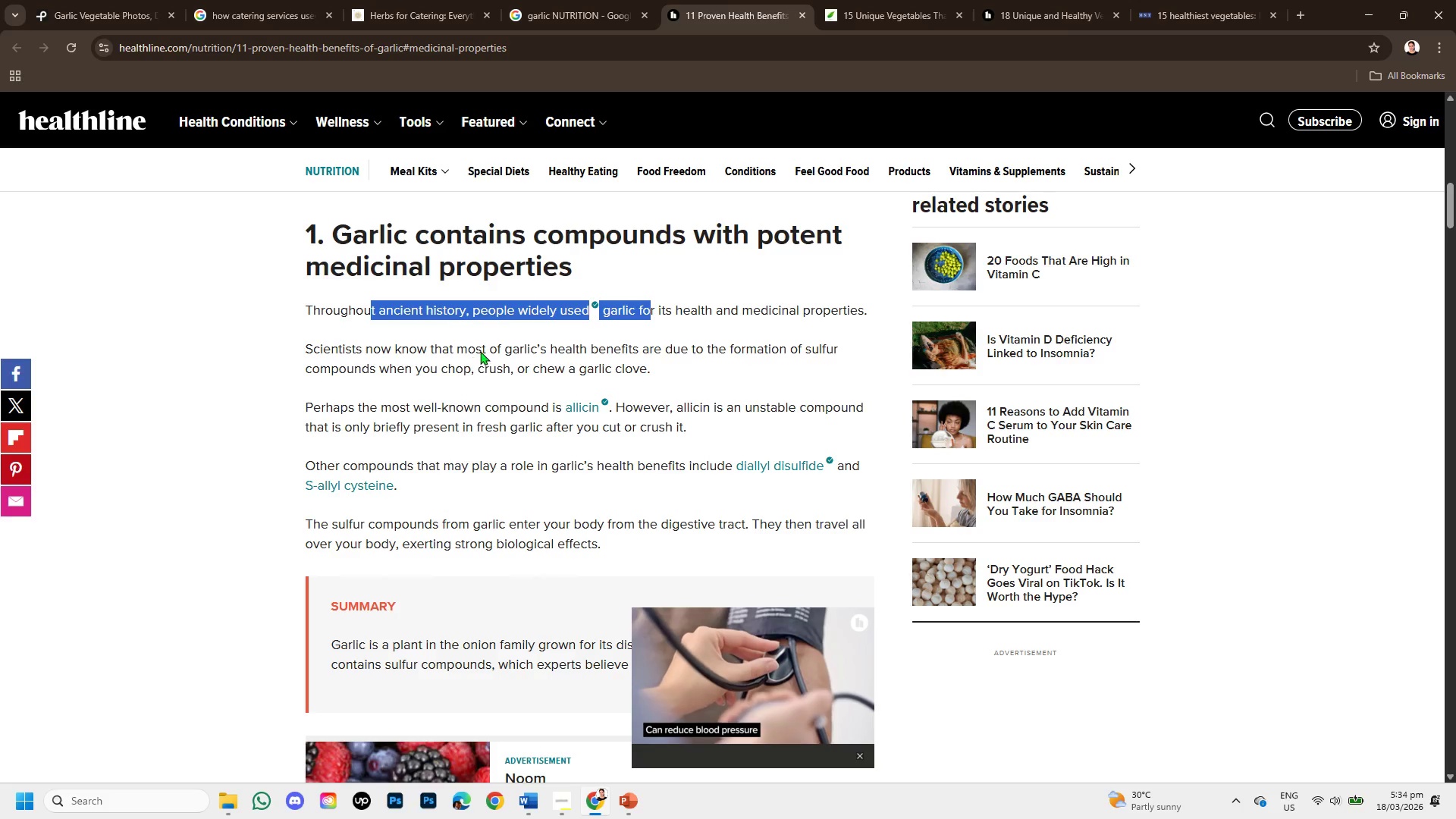 
left_click_drag(start_coordinate=[579, 359], to_coordinate=[748, 352])
 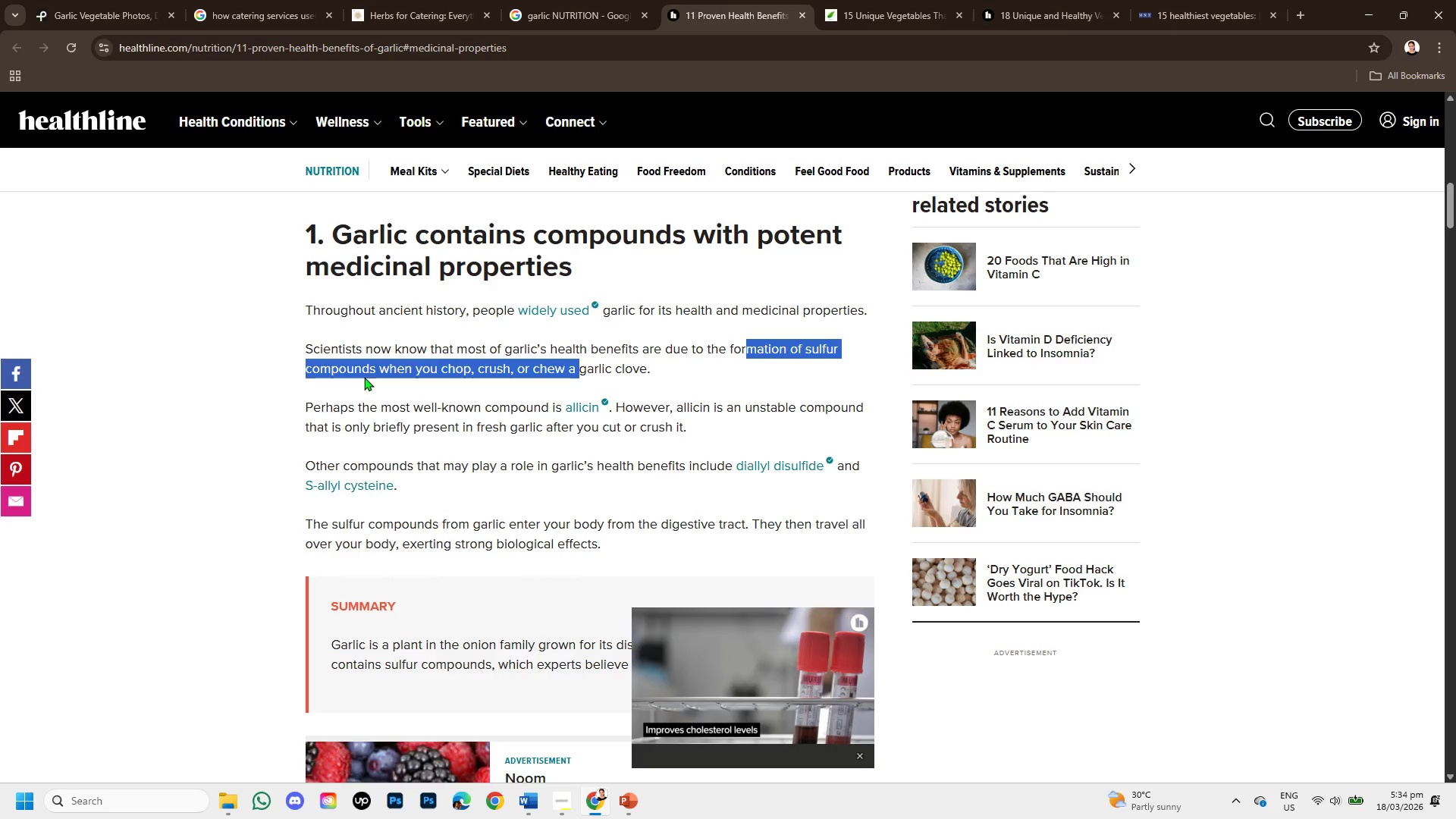 
left_click([364, 376])
 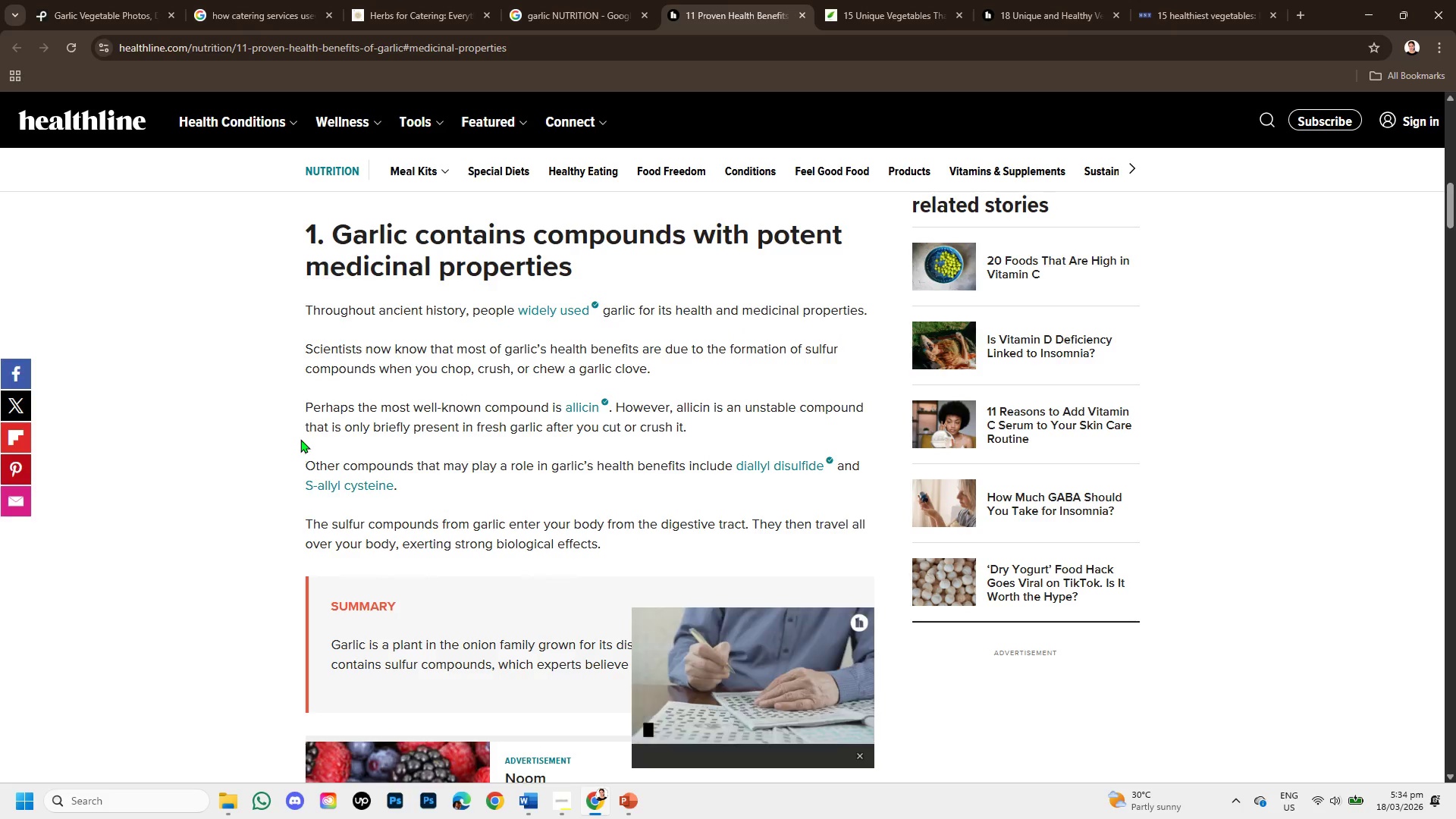 
left_click_drag(start_coordinate=[300, 407], to_coordinate=[558, 413])
 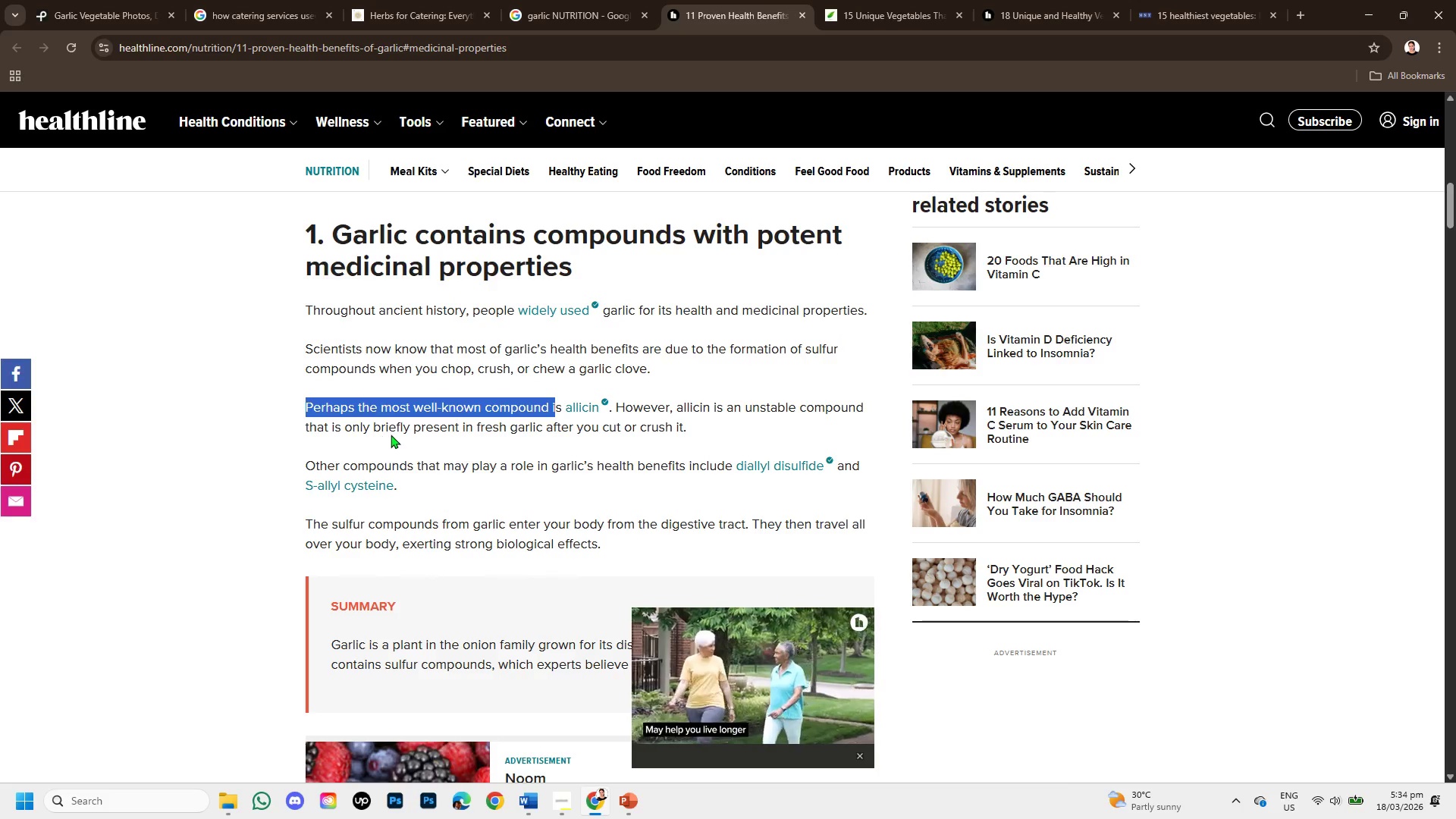 
left_click_drag(start_coordinate=[411, 431], to_coordinate=[608, 435])
 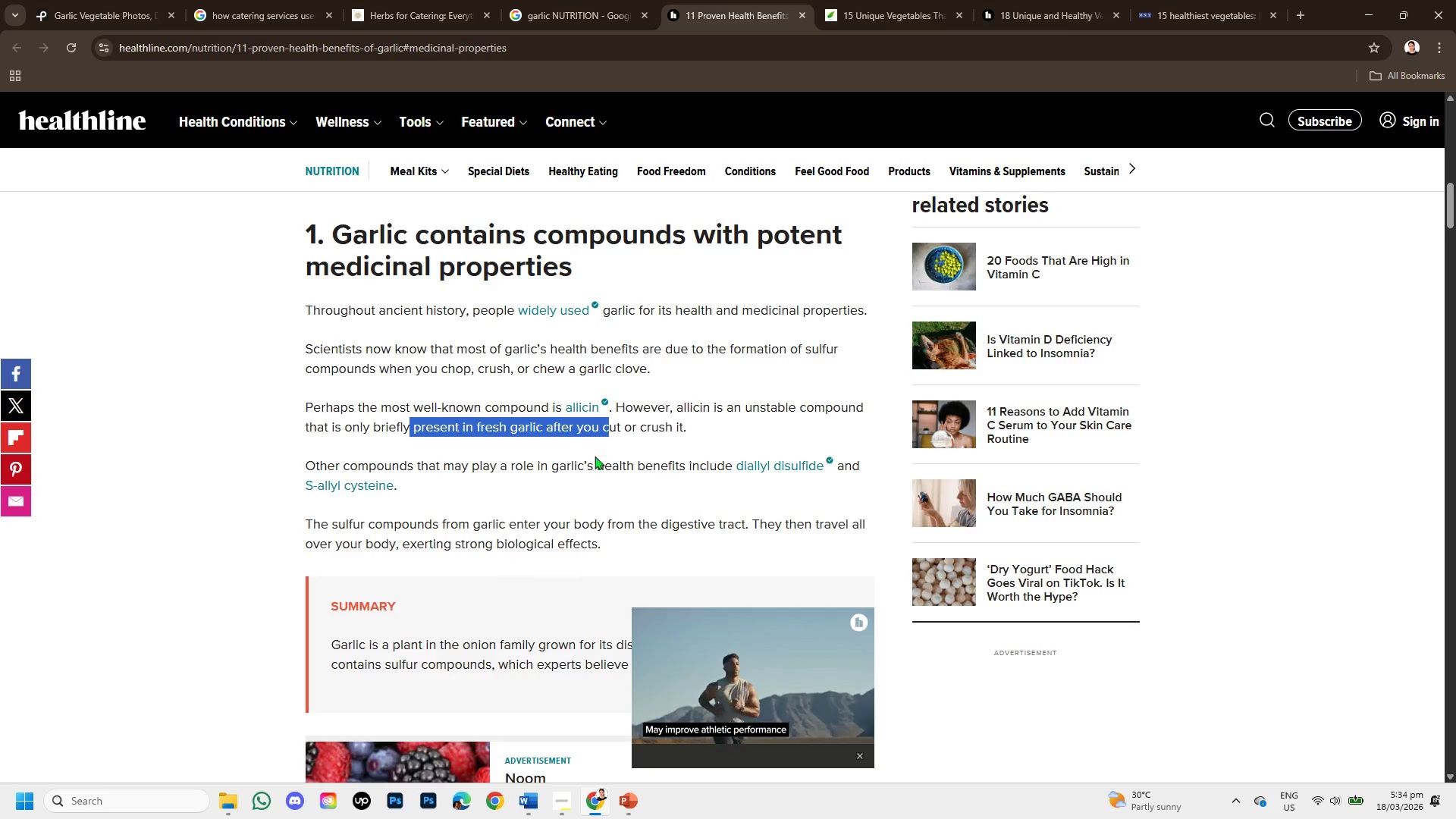 
left_click_drag(start_coordinate=[547, 468], to_coordinate=[686, 472])
 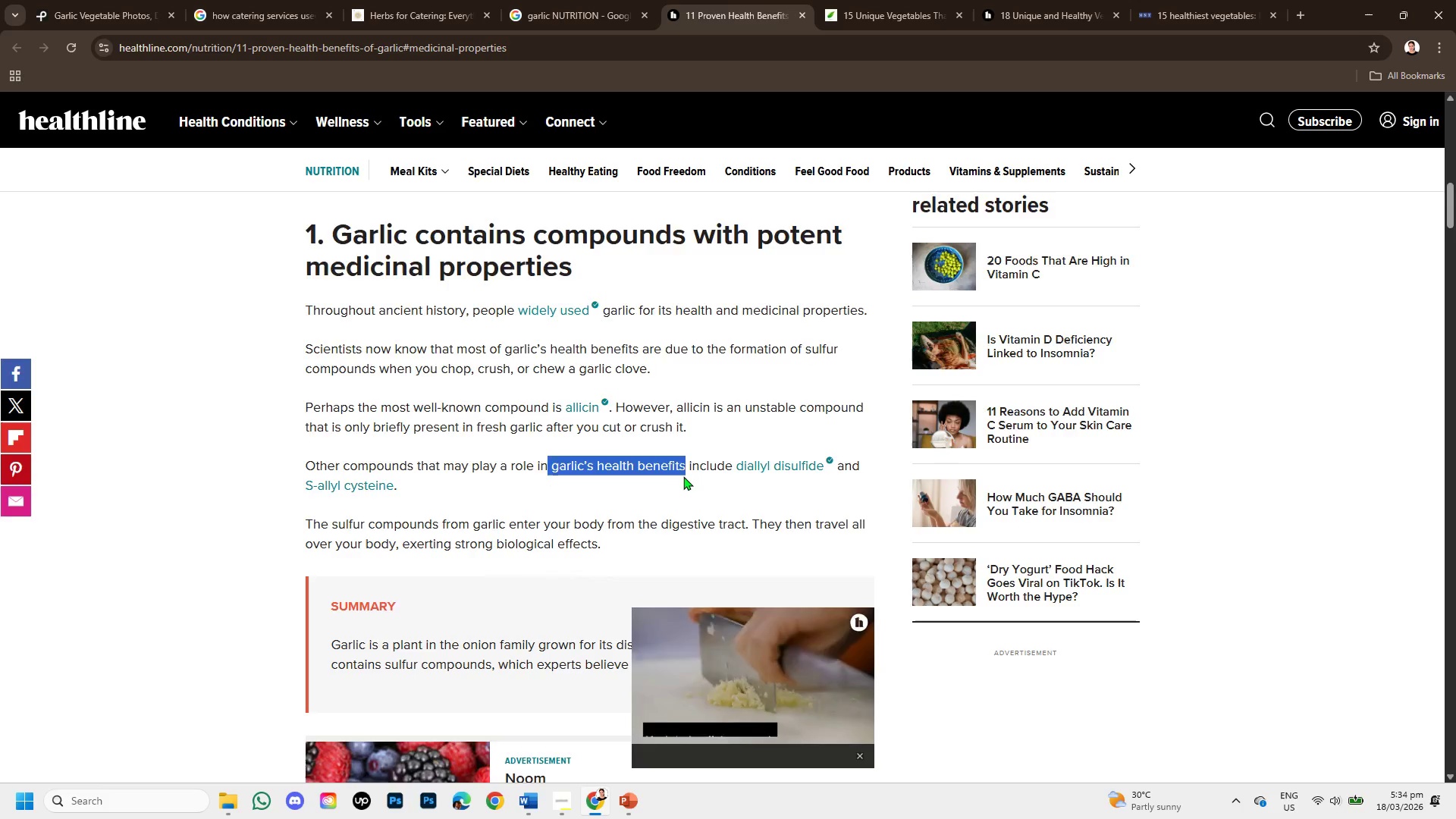 
scroll: coordinate [683, 476], scroll_direction: down, amount: 1.0
 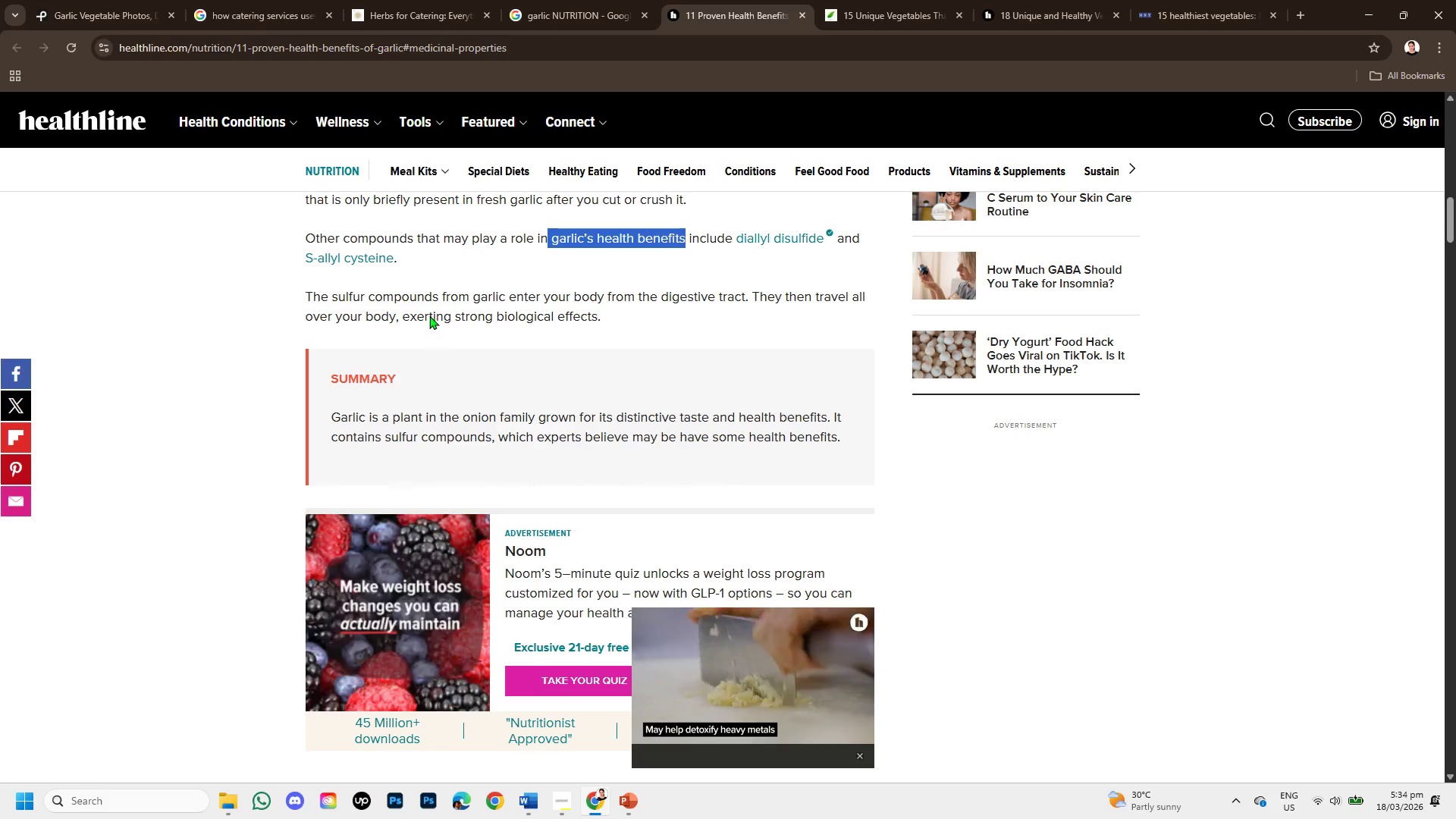 
left_click_drag(start_coordinate=[421, 295], to_coordinate=[473, 297])
 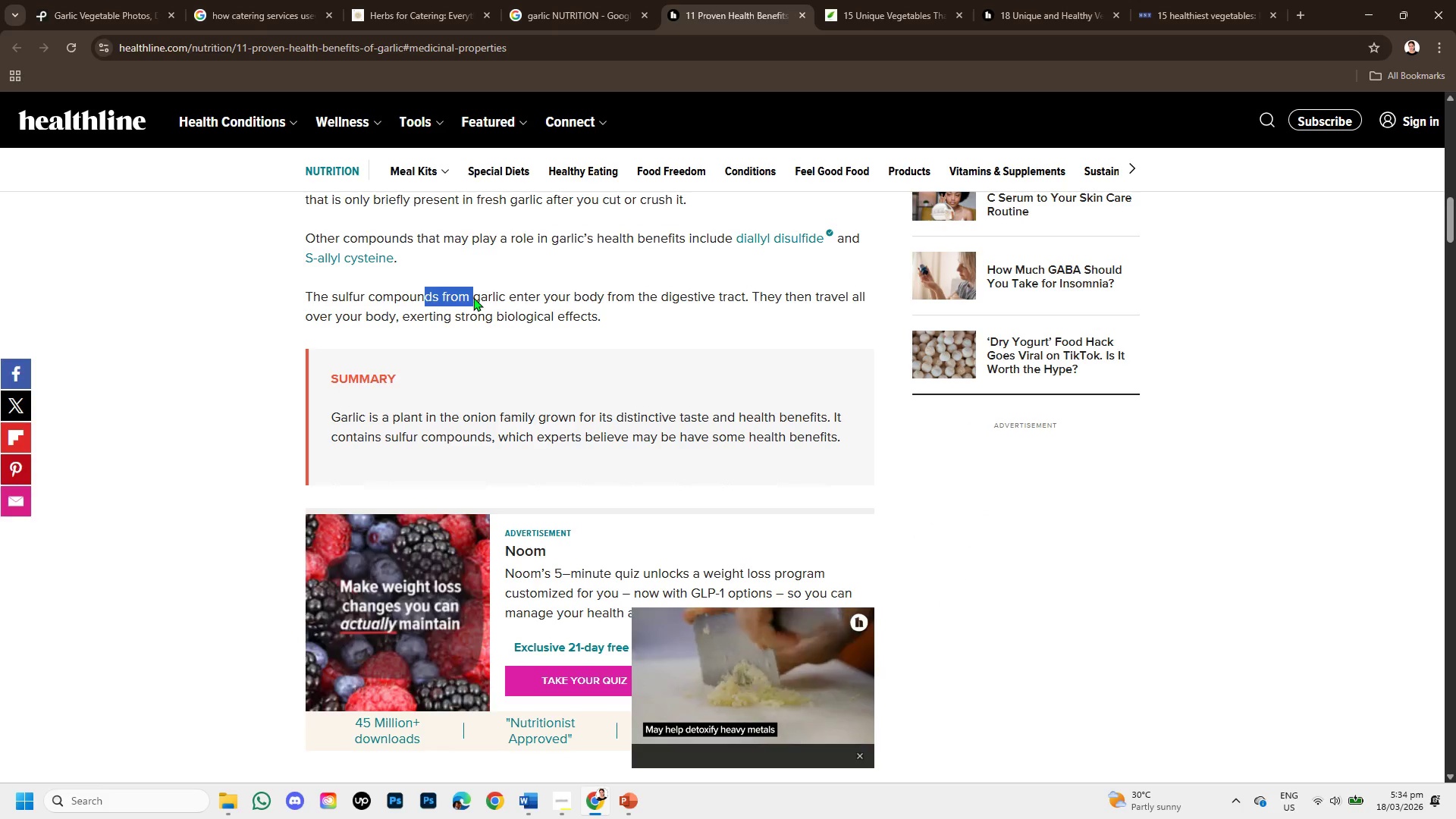 
scroll: coordinate [479, 317], scroll_direction: down, amount: 2.0
 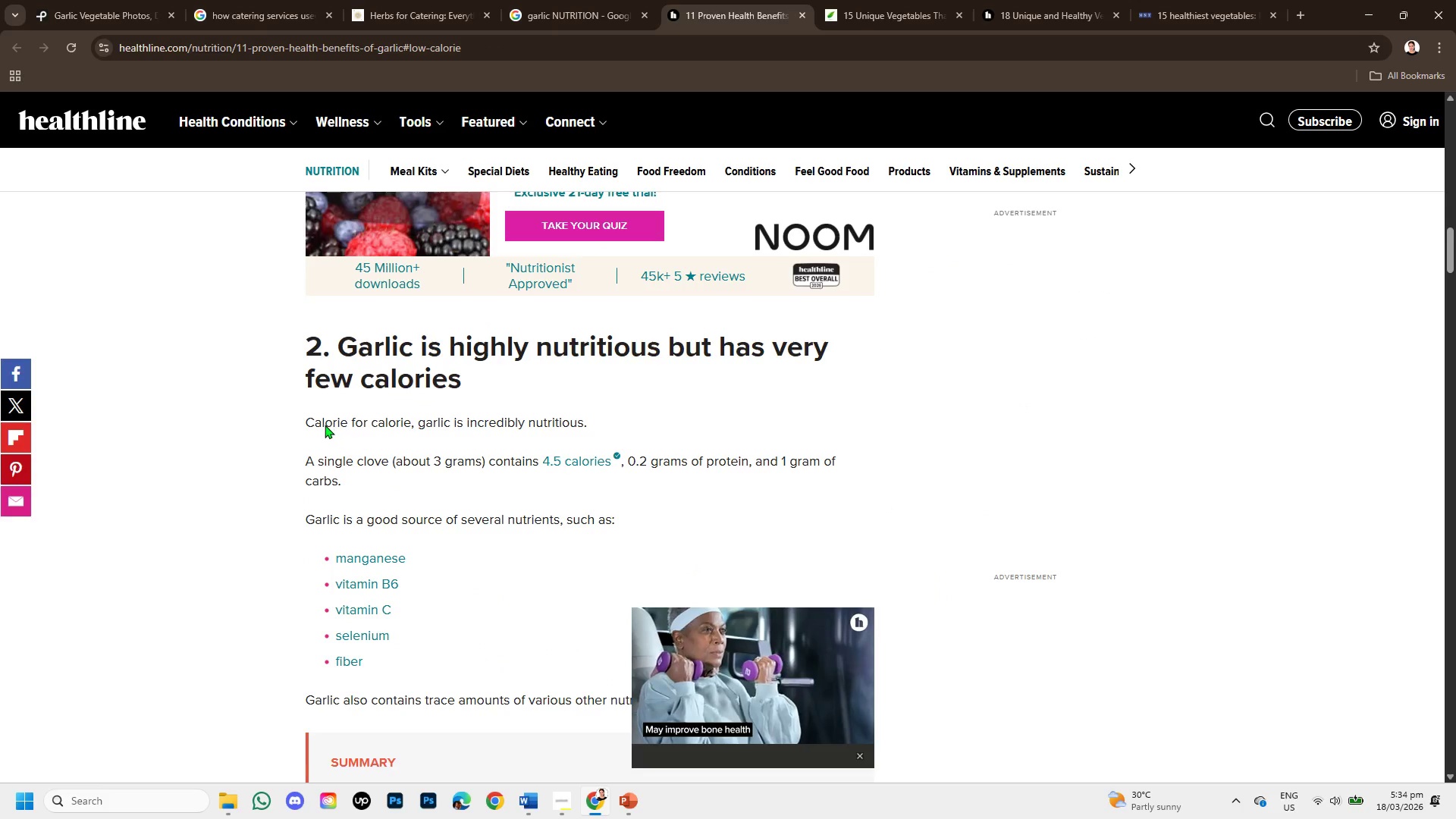 
left_click_drag(start_coordinate=[303, 418], to_coordinate=[592, 419])
 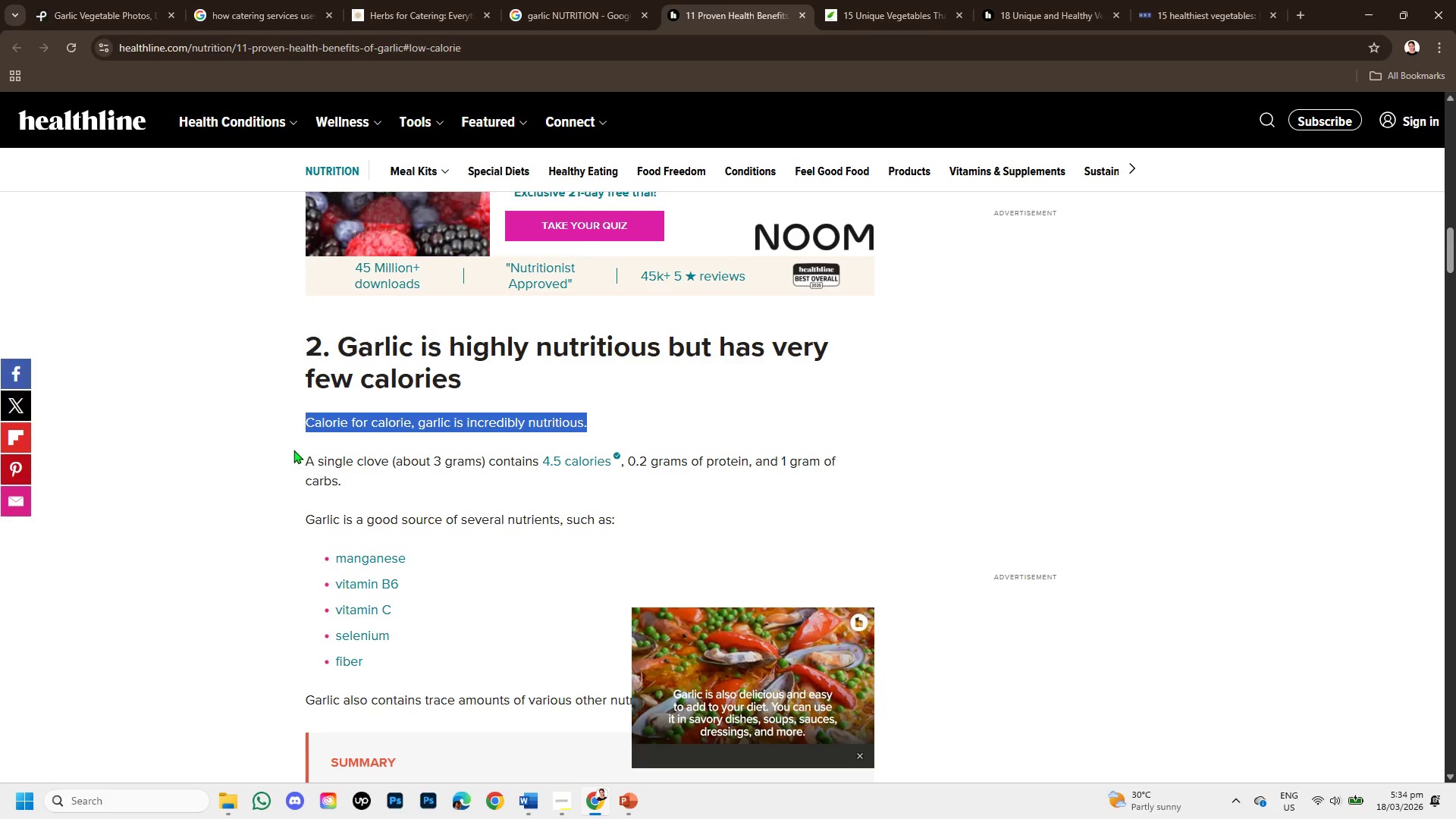 
left_click_drag(start_coordinate=[303, 449], to_coordinate=[389, 450])
 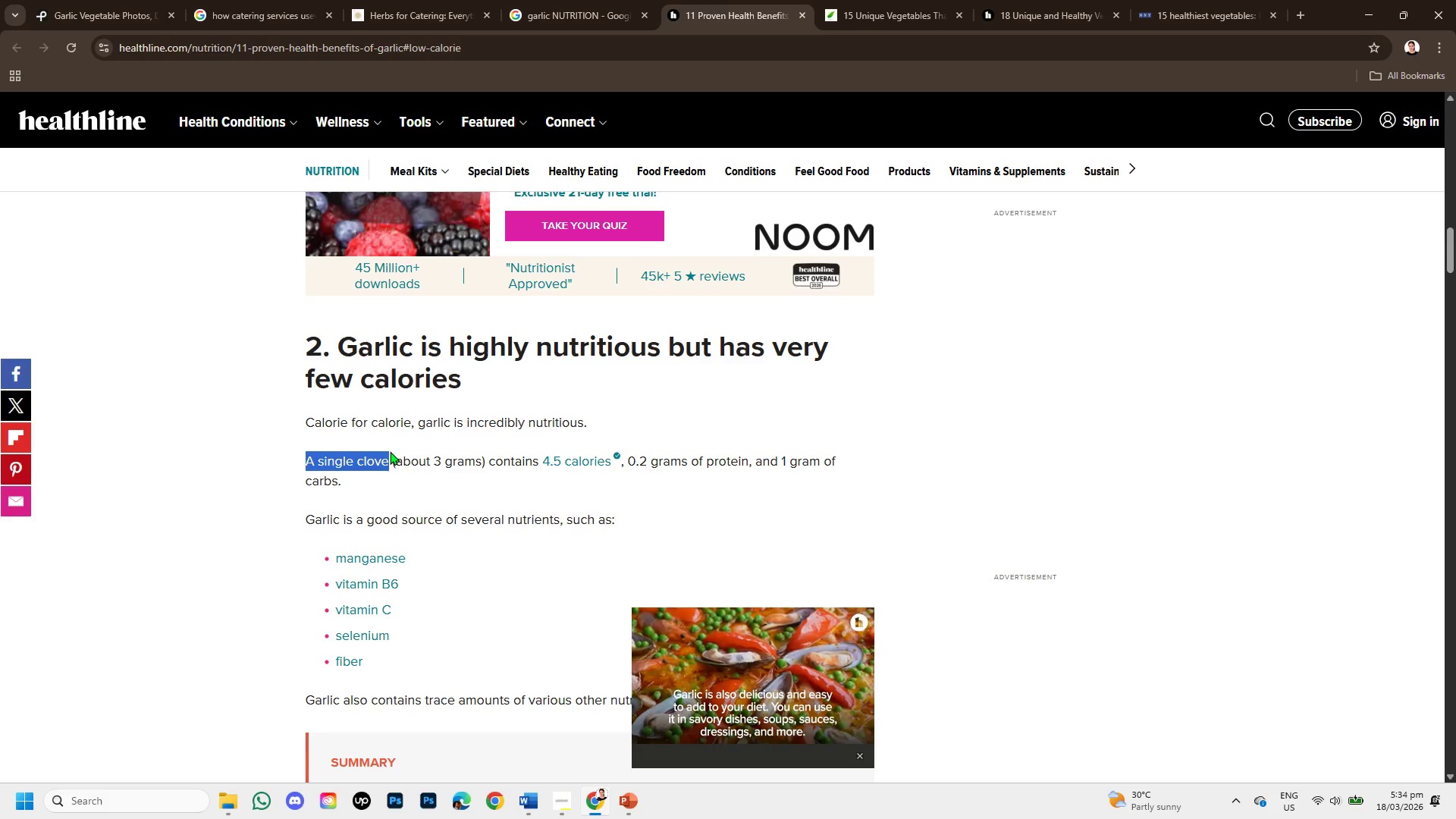 
scroll: coordinate [390, 451], scroll_direction: down, amount: 1.0
 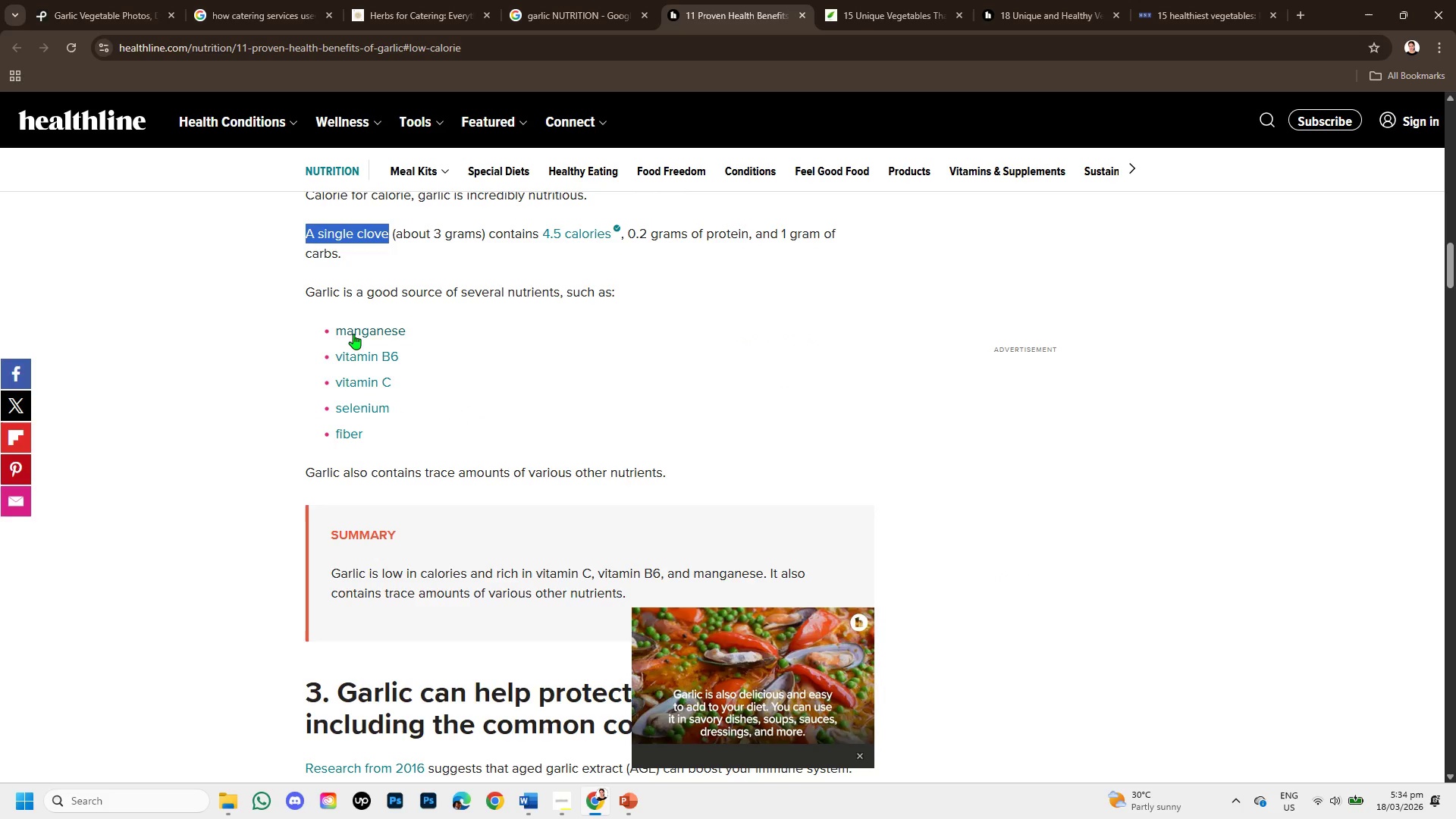 
left_click_drag(start_coordinate=[328, 318], to_coordinate=[403, 427])
 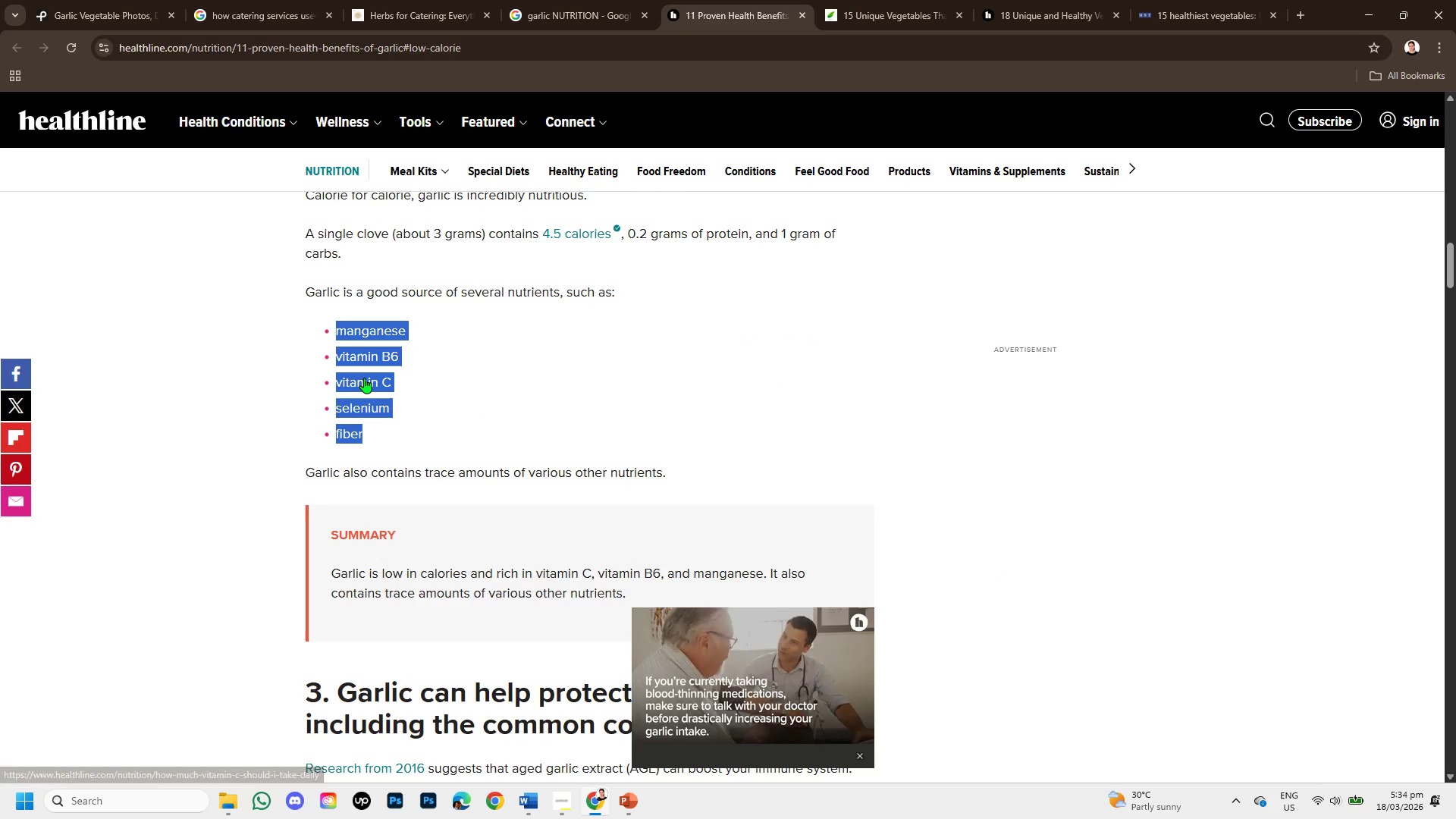 
right_click([364, 378])
 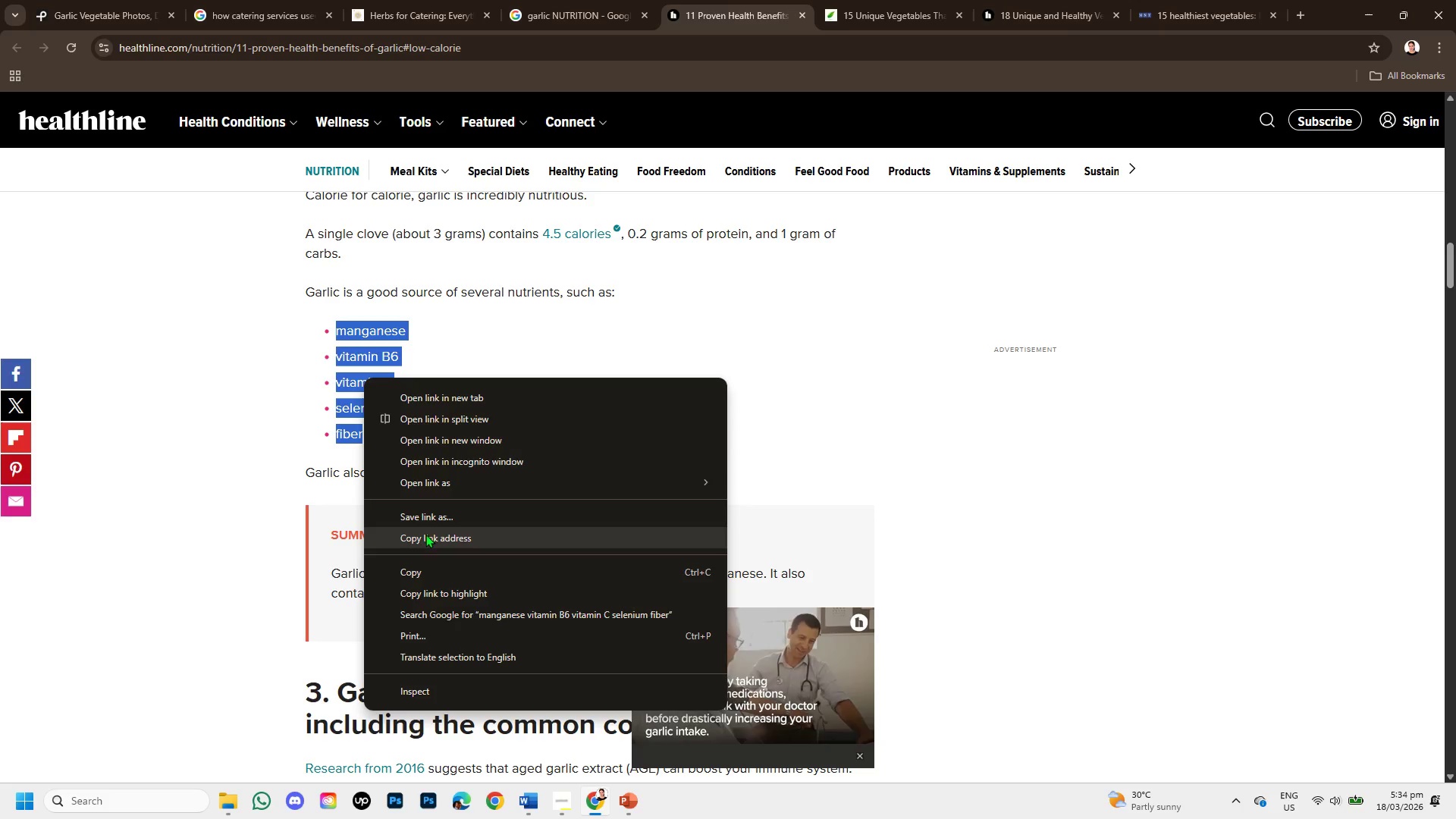 
left_click([429, 568])
 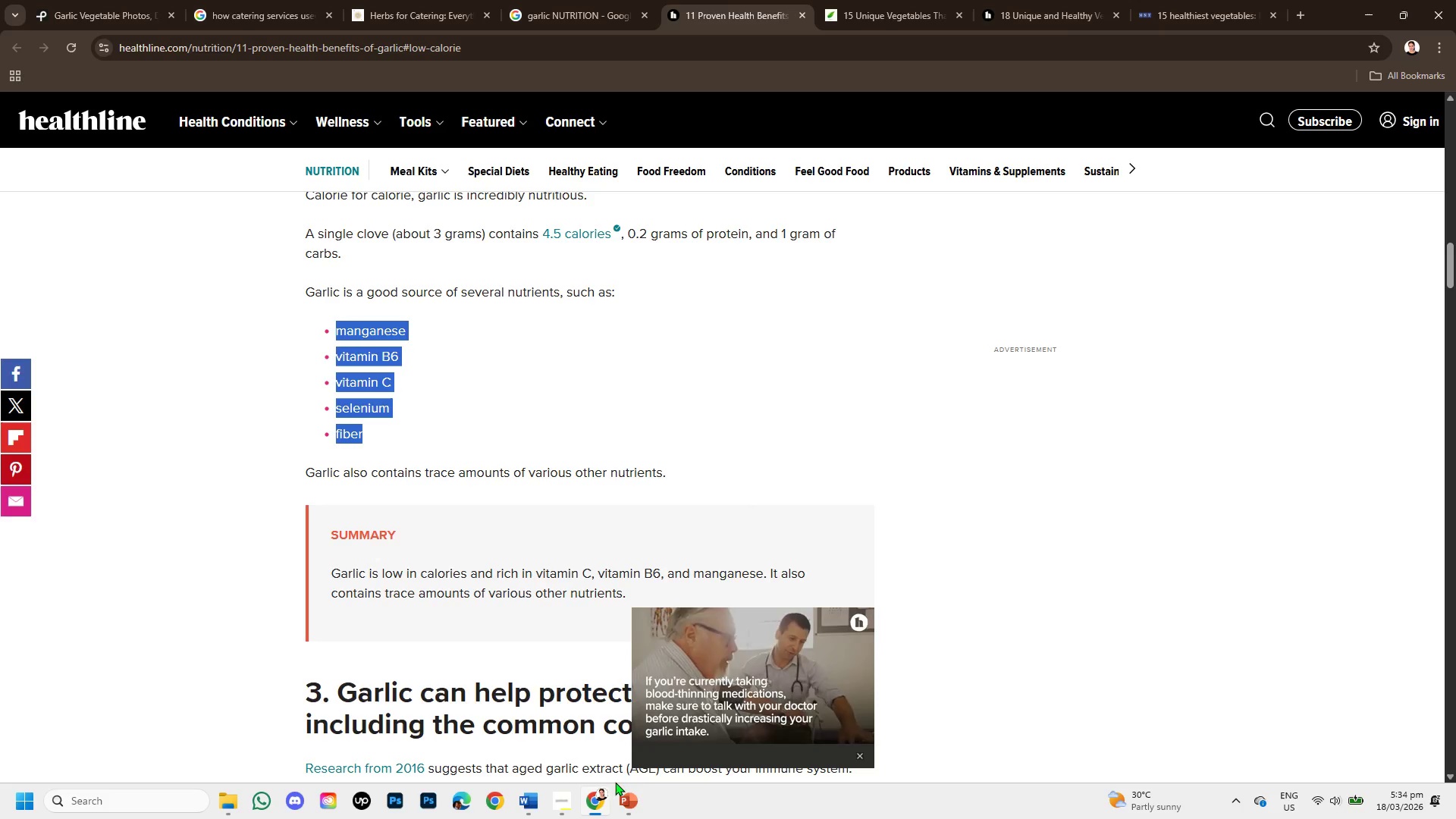 
left_click([623, 811])
 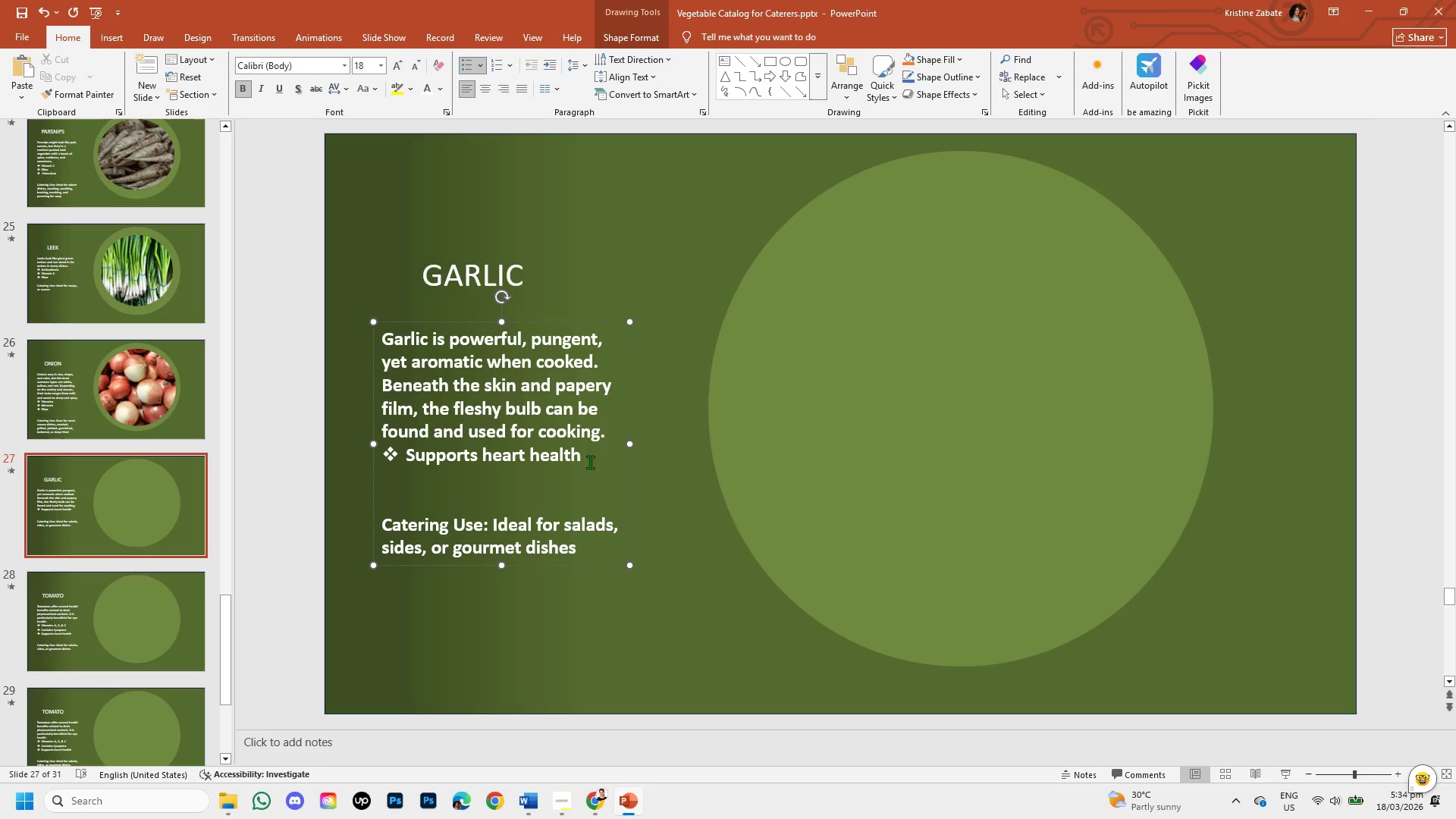 
left_click_drag(start_coordinate=[584, 462], to_coordinate=[460, 456])
 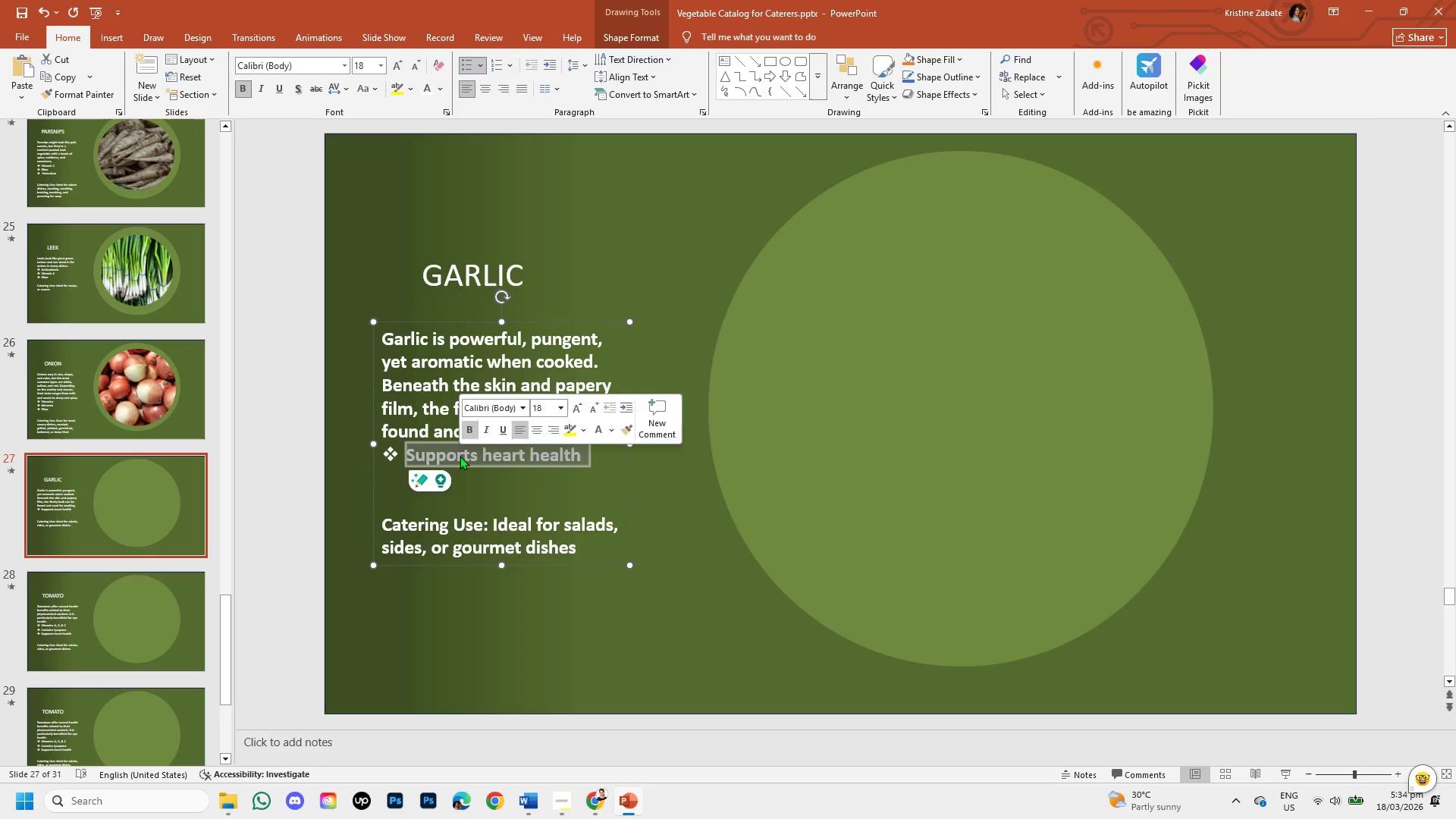 
key(Backspace)
 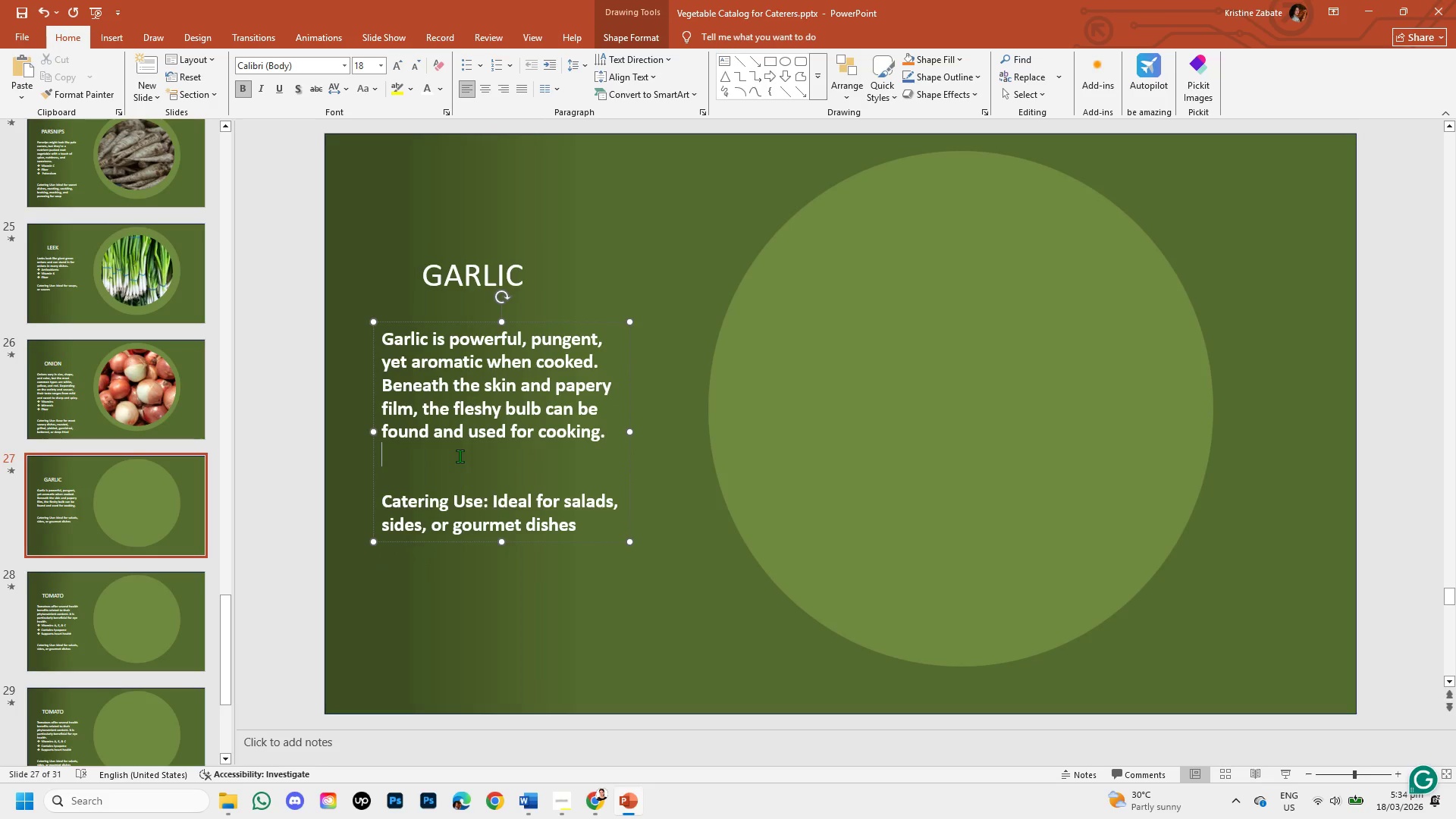 
key(Control+V)
 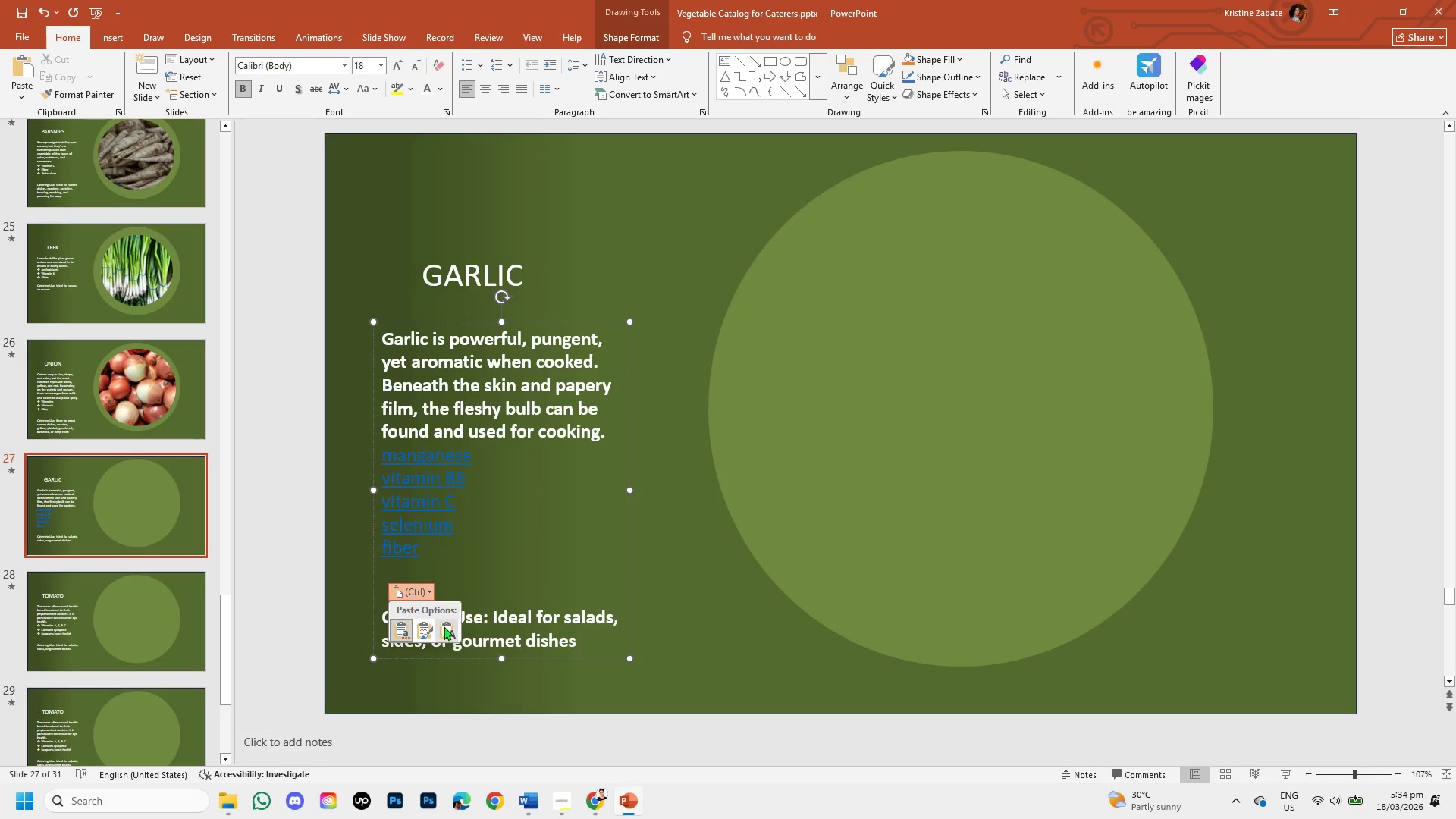 
left_click([447, 632])
 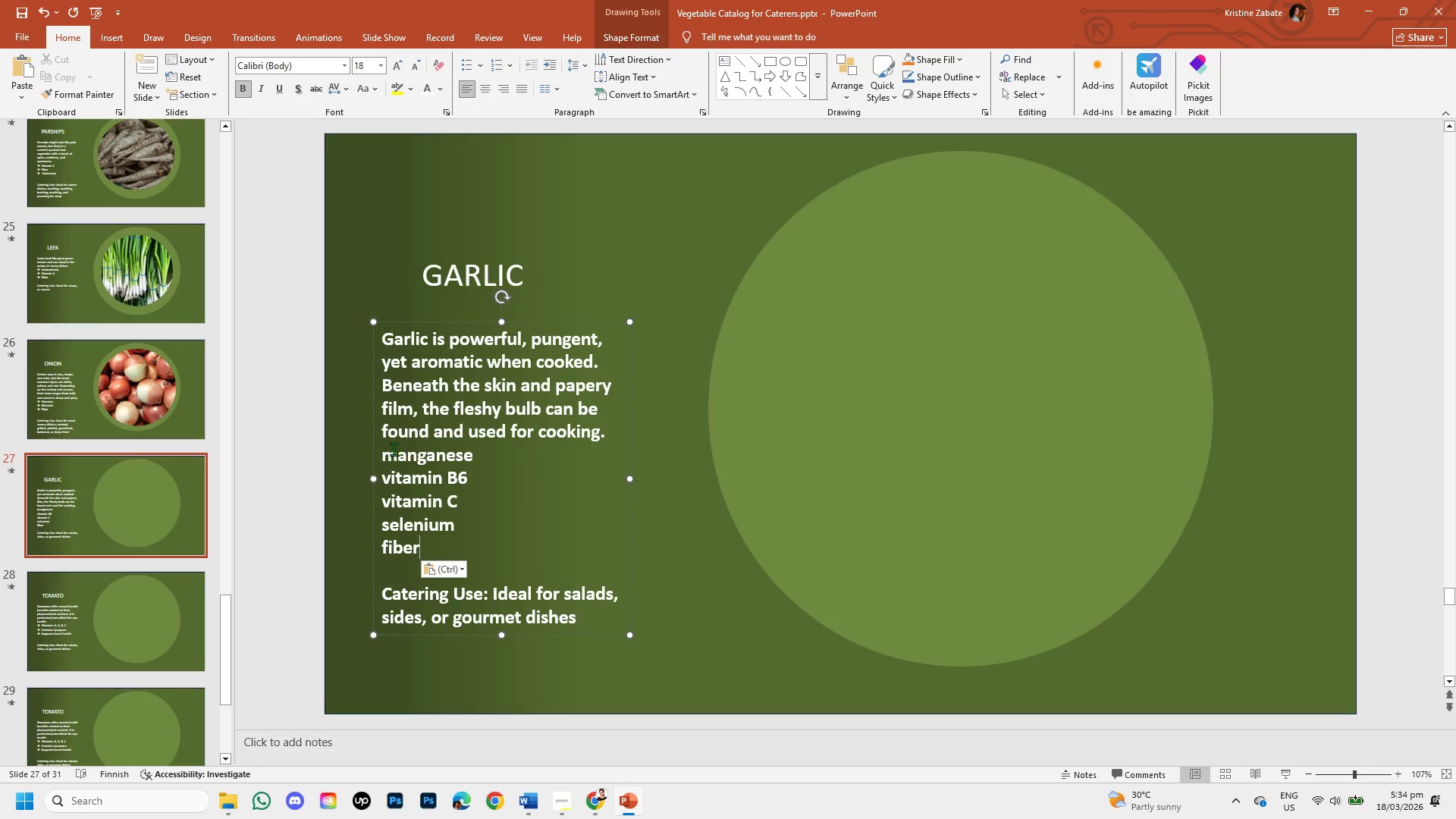 
left_click([383, 450])
 